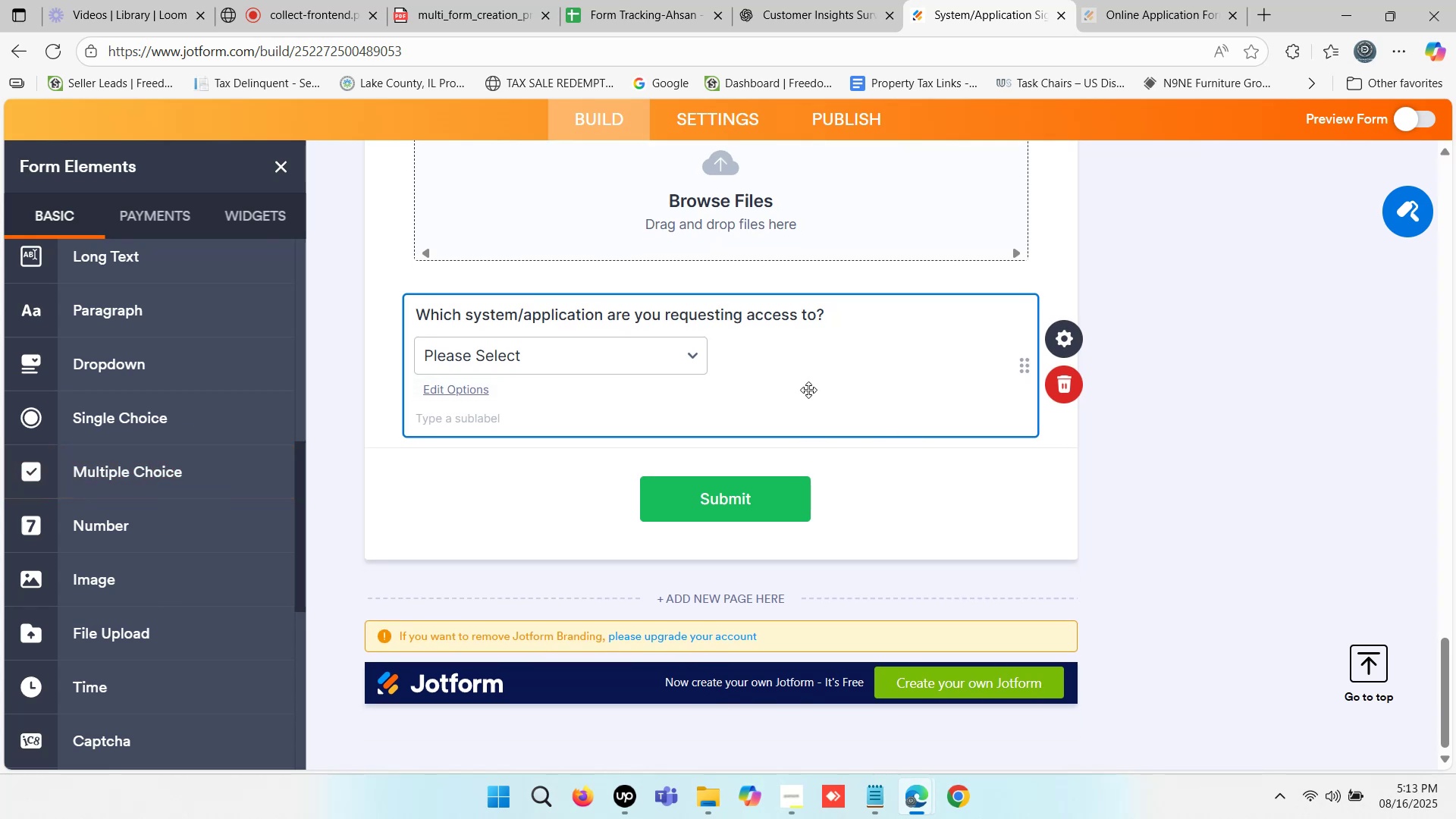 
left_click([850, 337])
 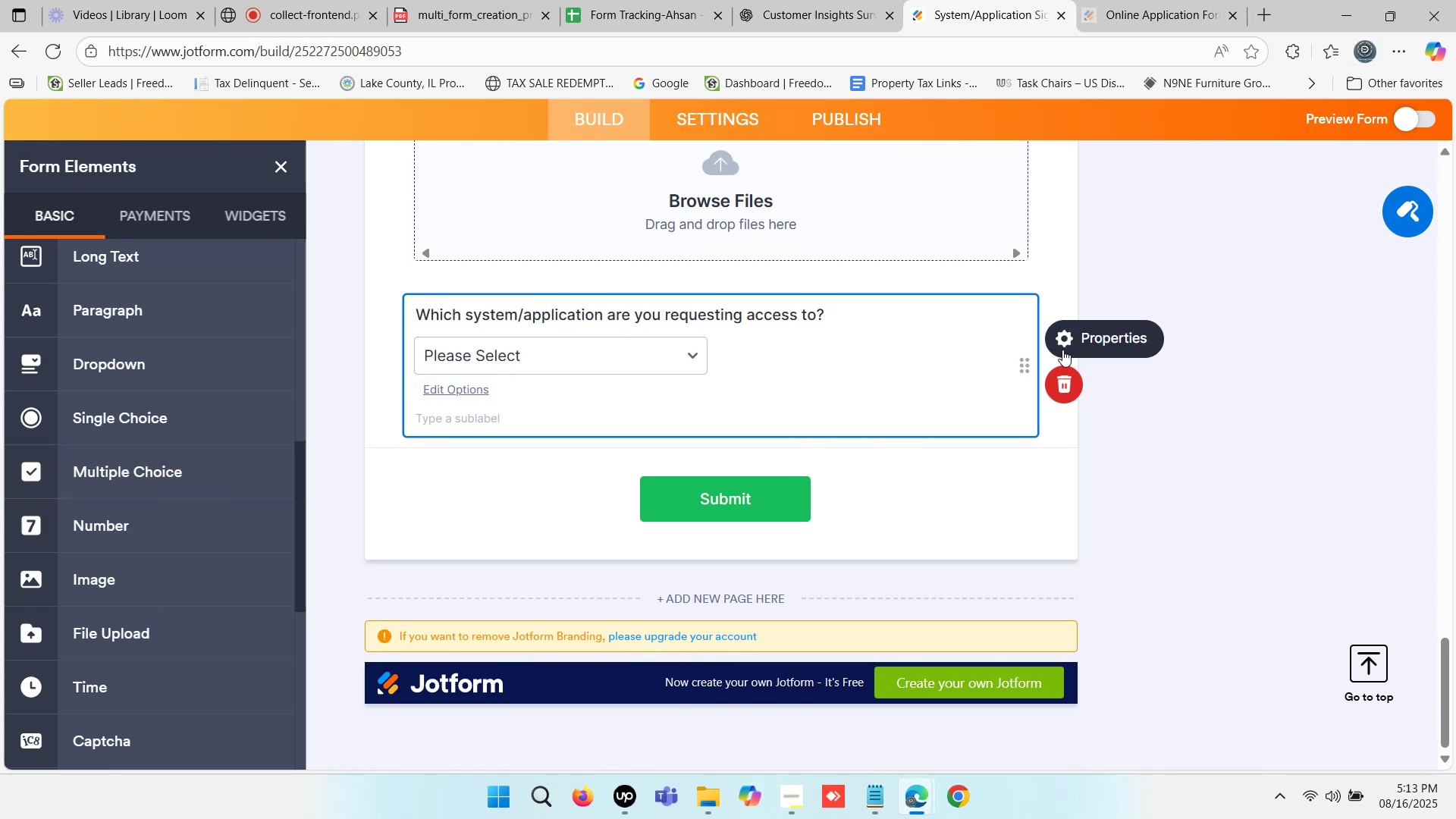 
left_click([1061, 341])
 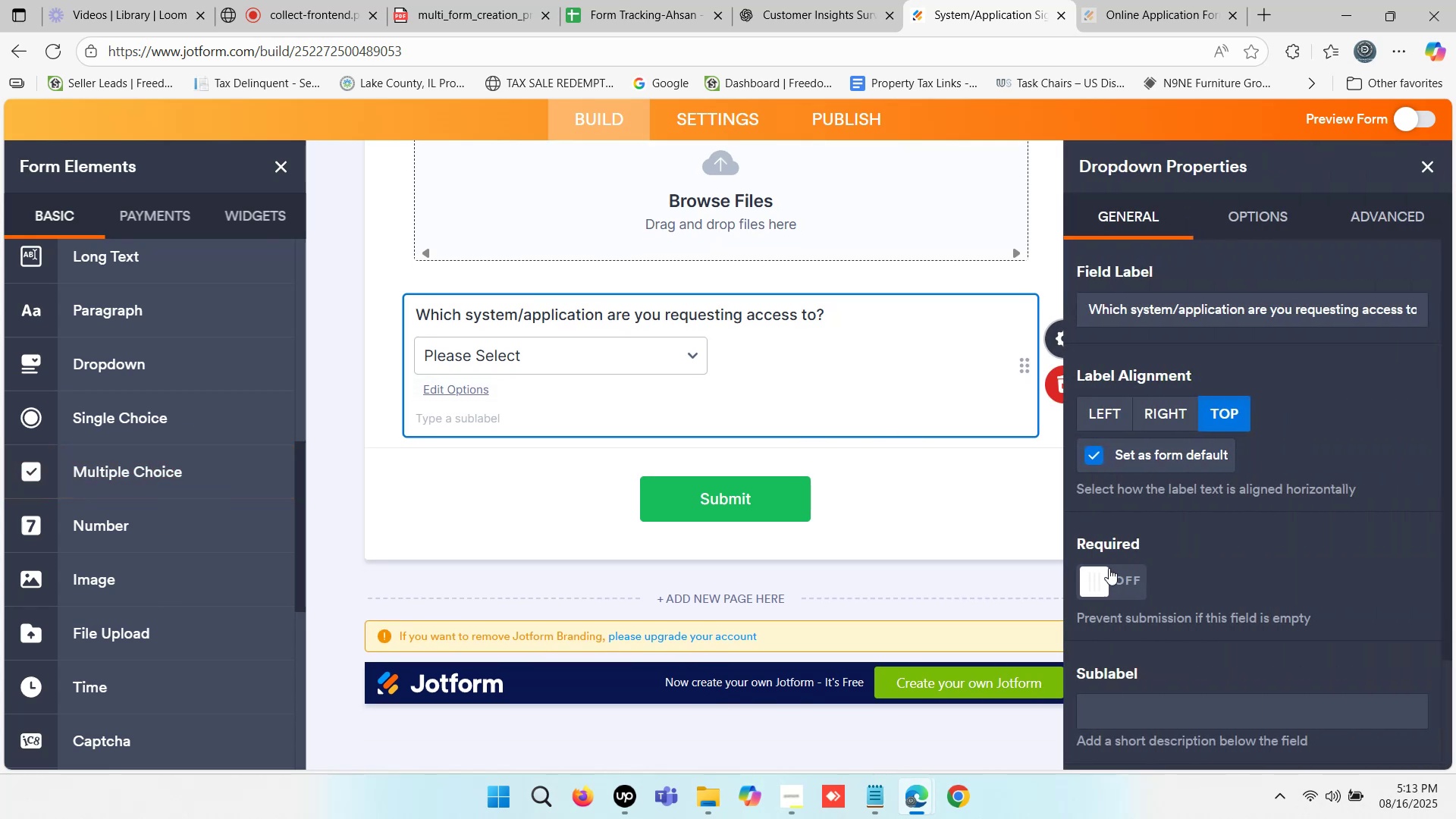 
left_click([1101, 576])
 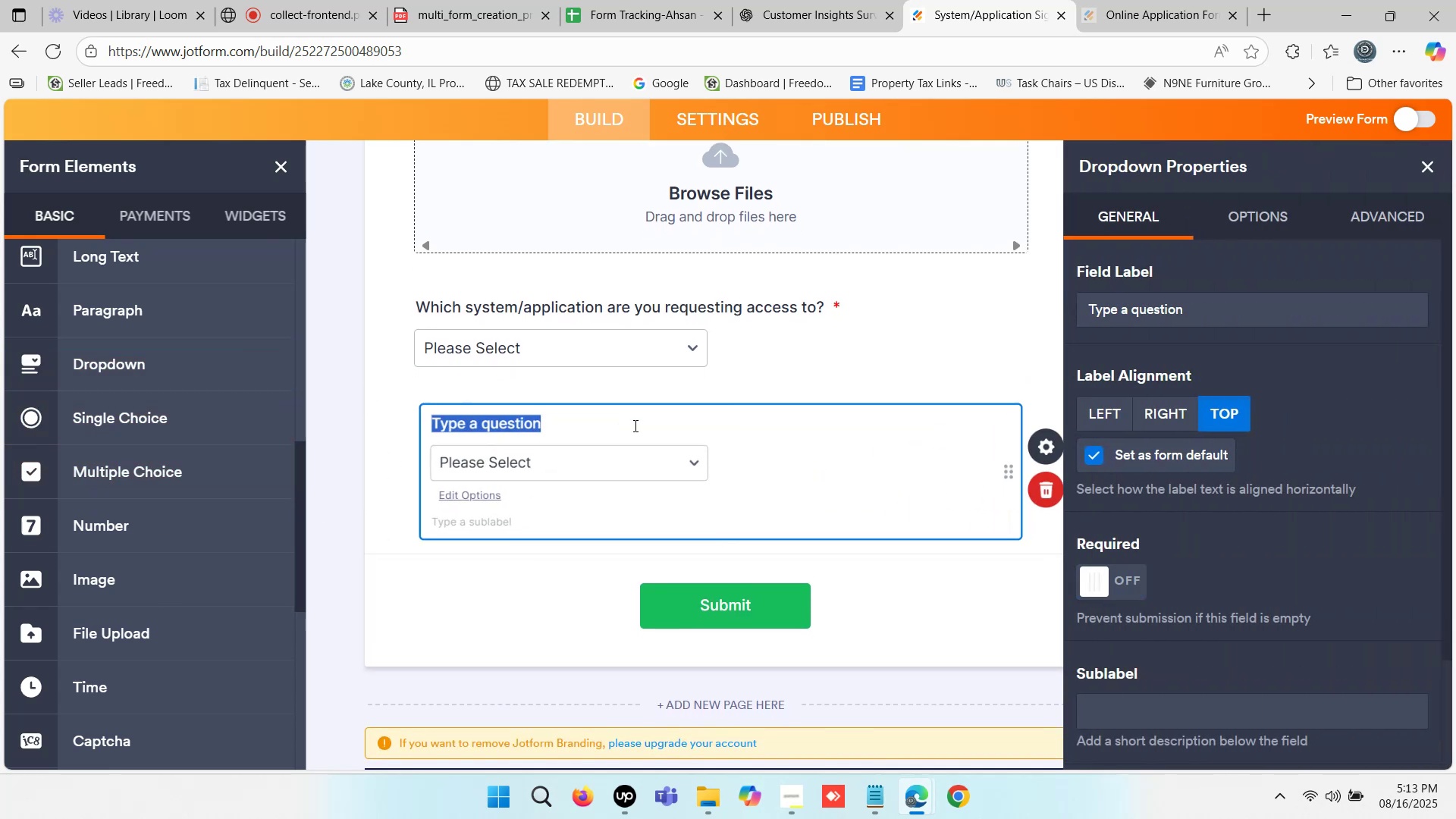 
left_click([845, 0])
 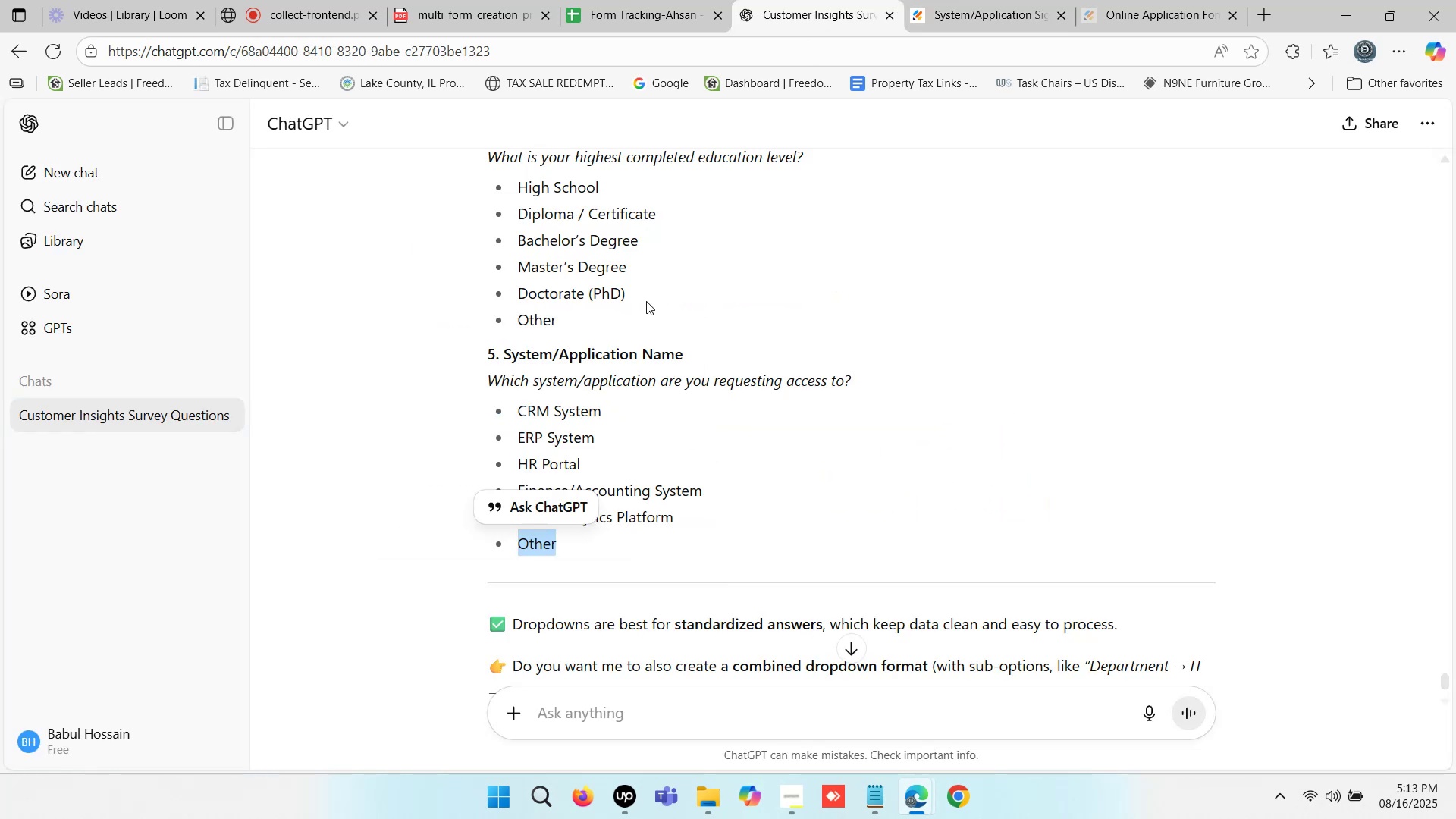 
scroll: coordinate [604, 337], scroll_direction: up, amount: 3.0
 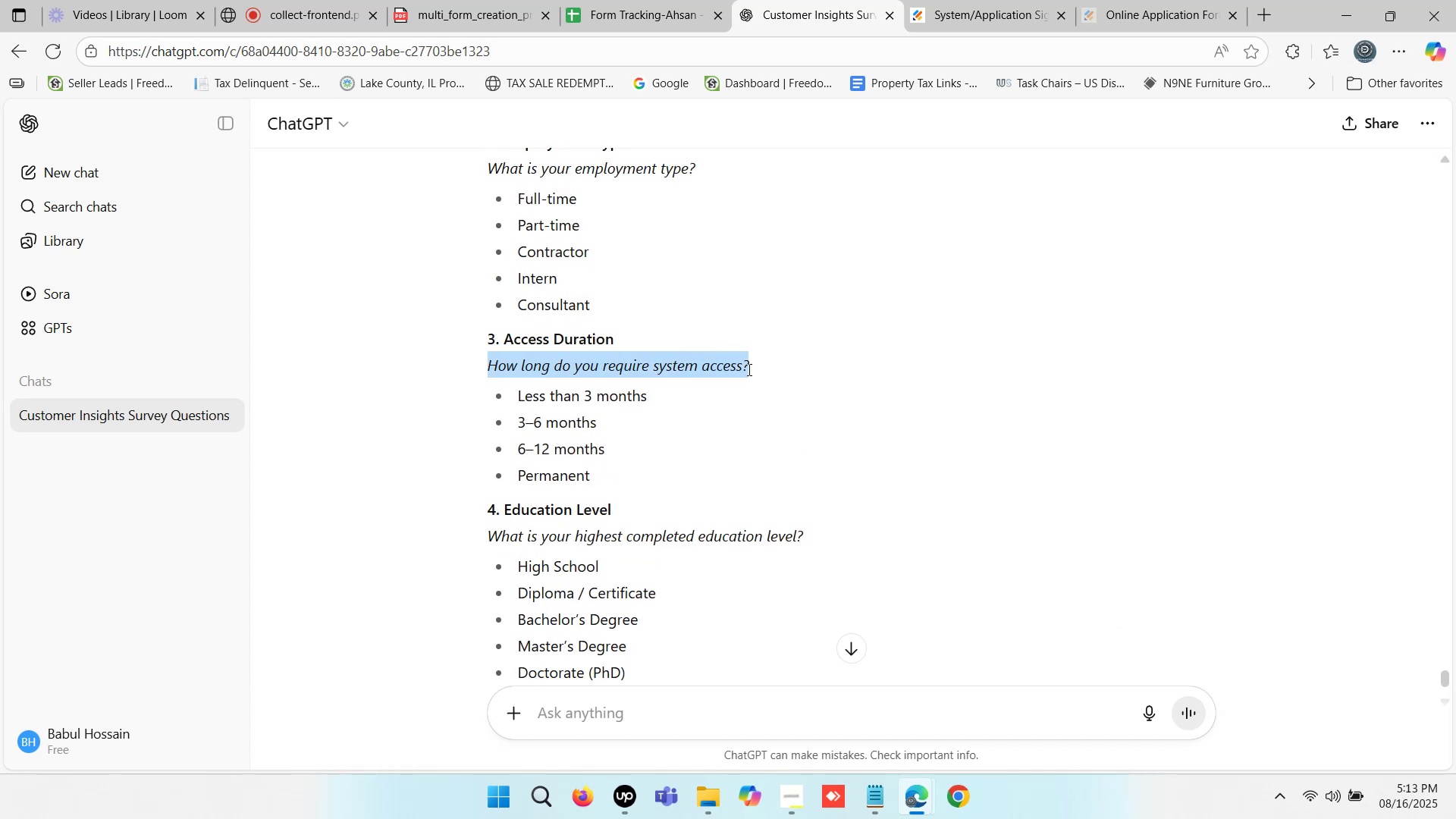 
key(Control+ControlLeft)
 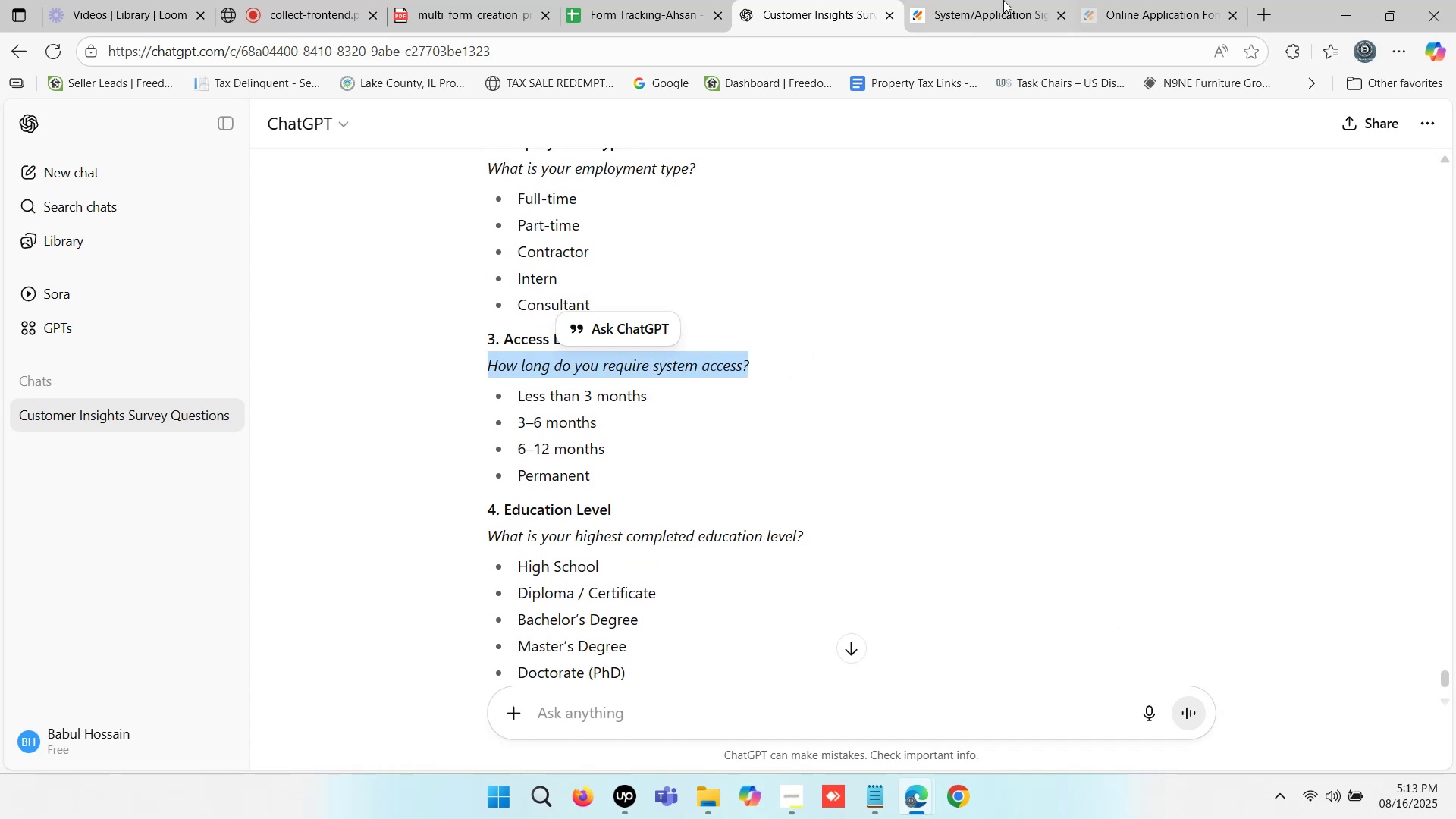 
key(Control+C)
 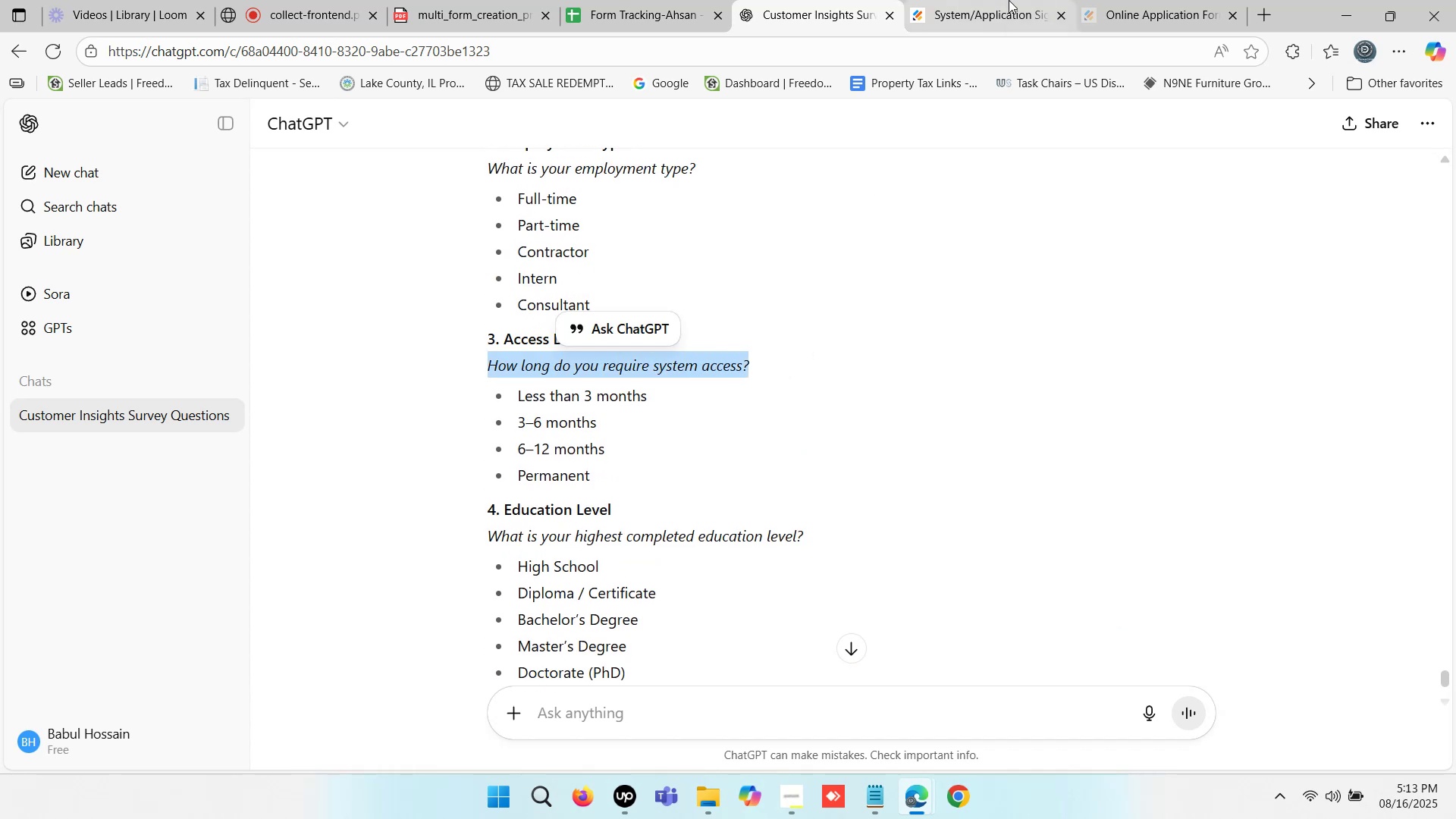 
left_click([1009, 0])
 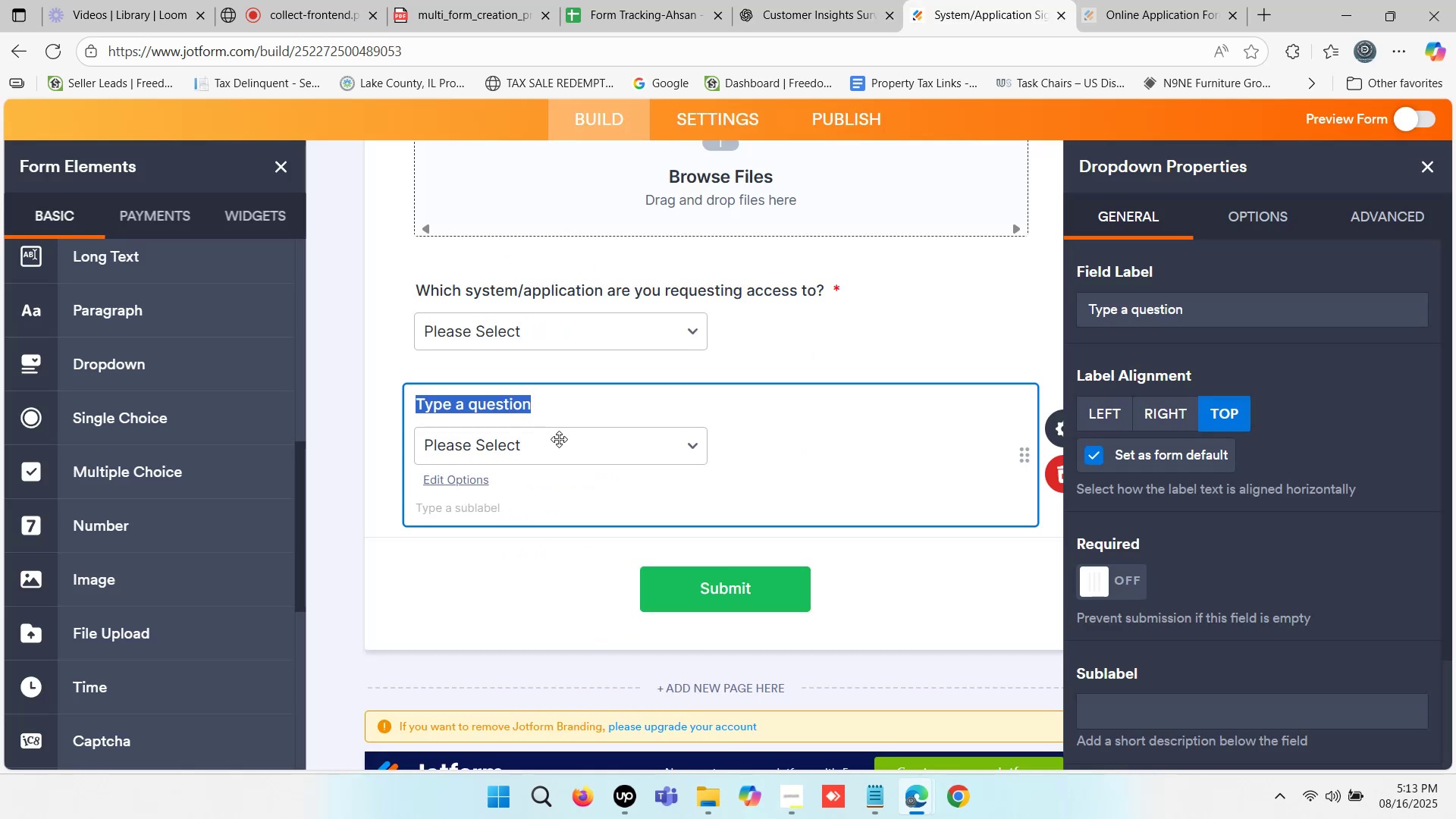 
key(Control+V)
 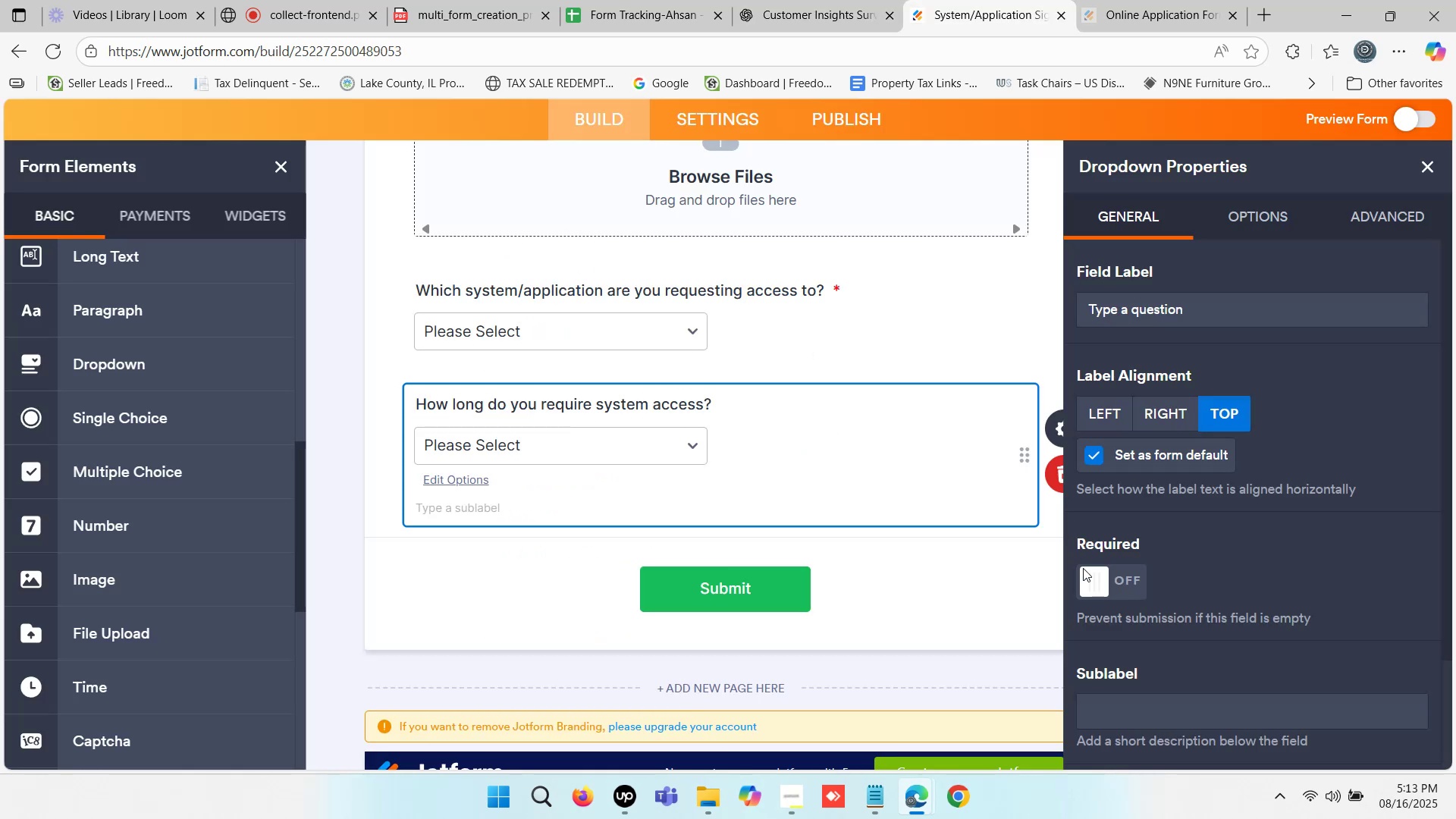 
left_click([1092, 575])
 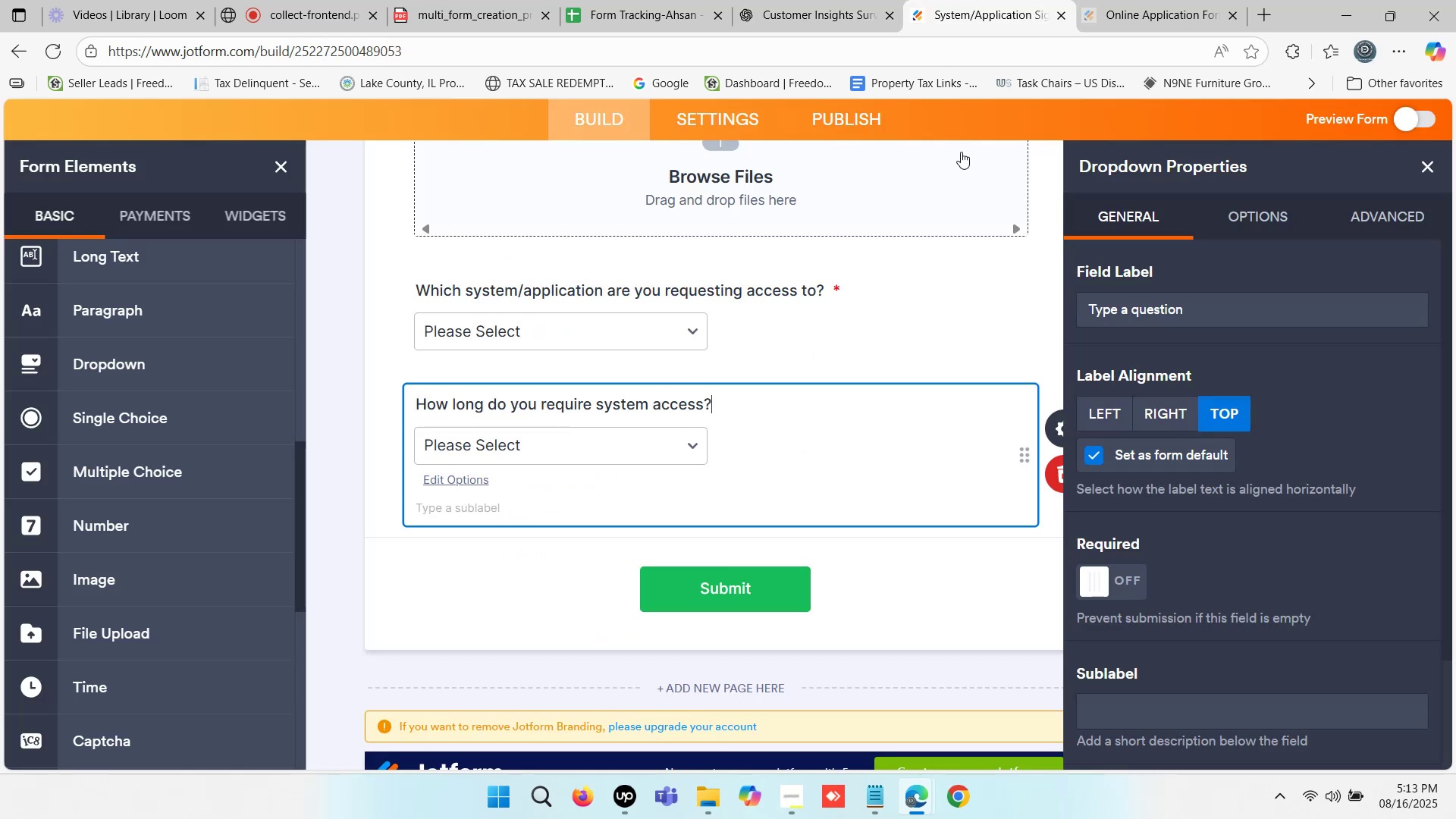 
left_click([852, 0])
 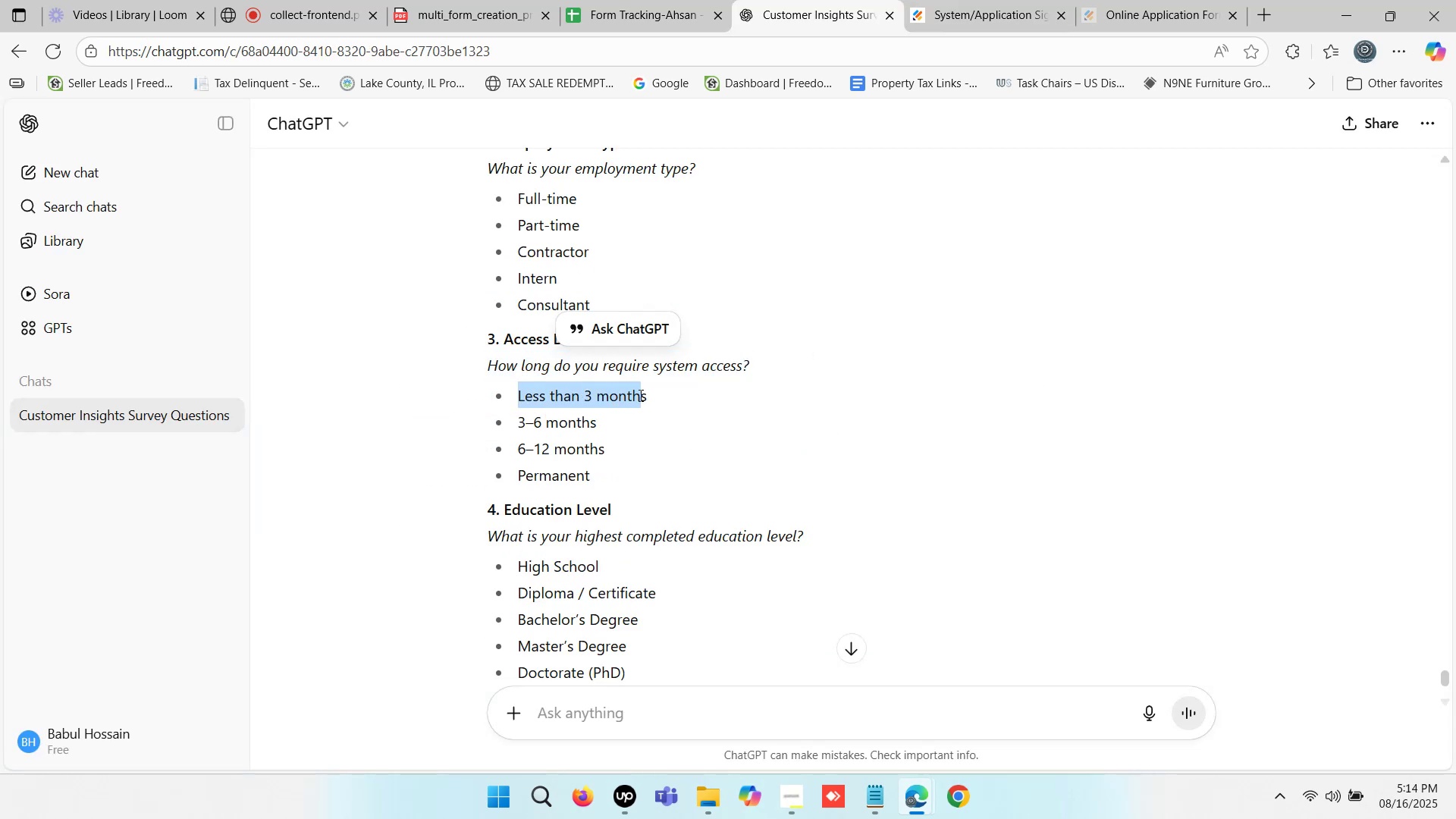 
key(Control+ControlLeft)
 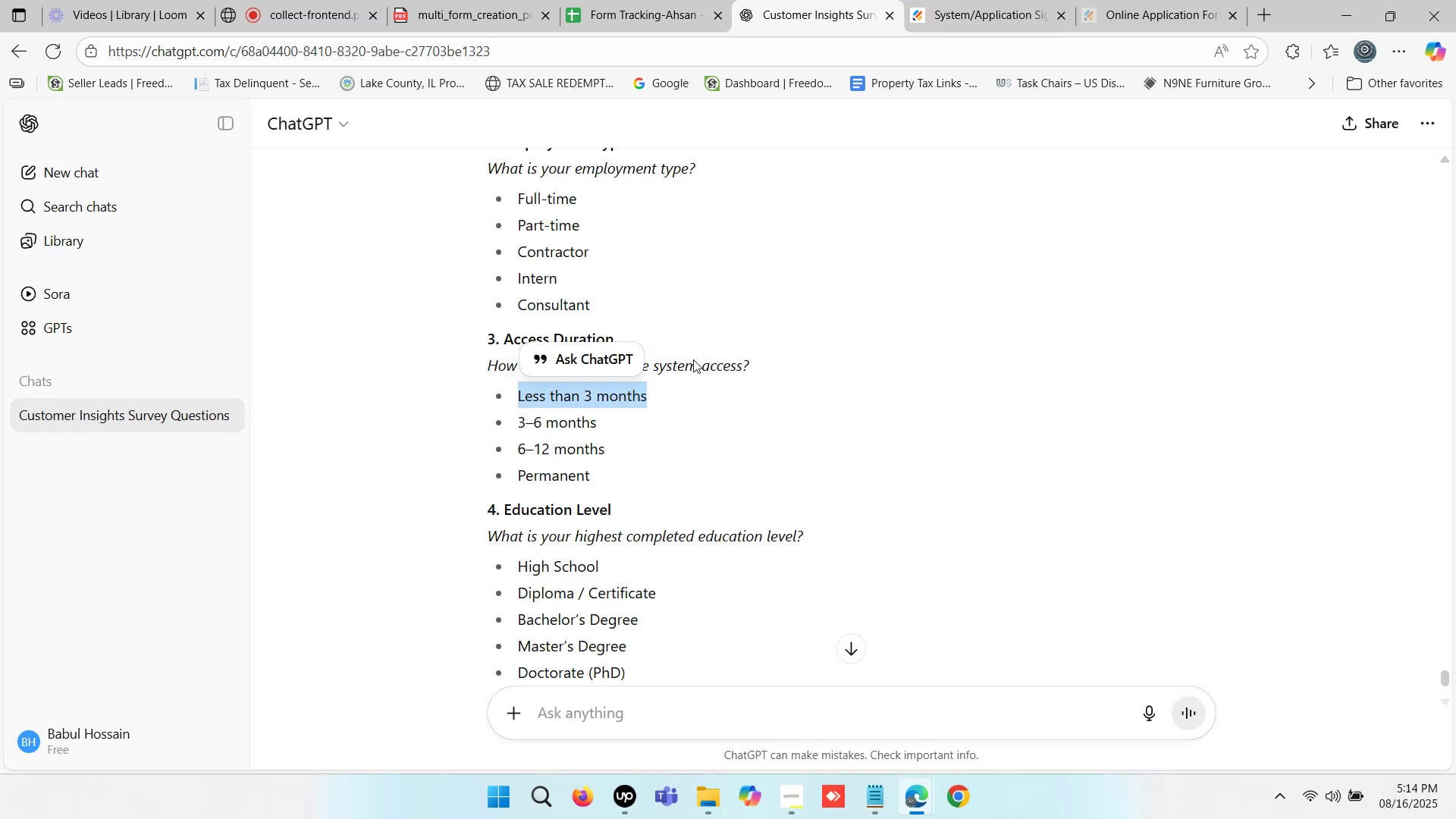 
key(Control+C)
 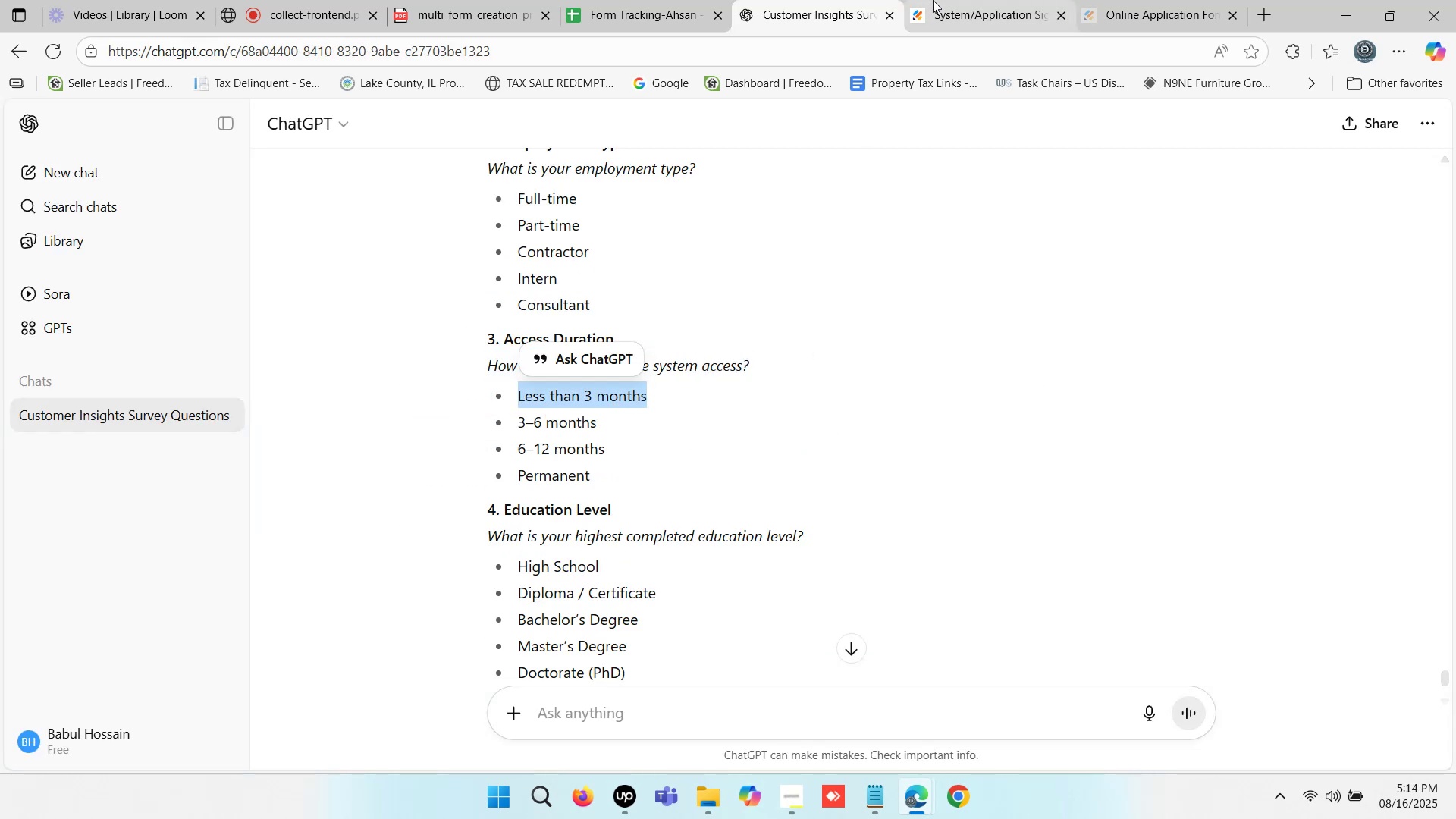 
left_click([935, 0])
 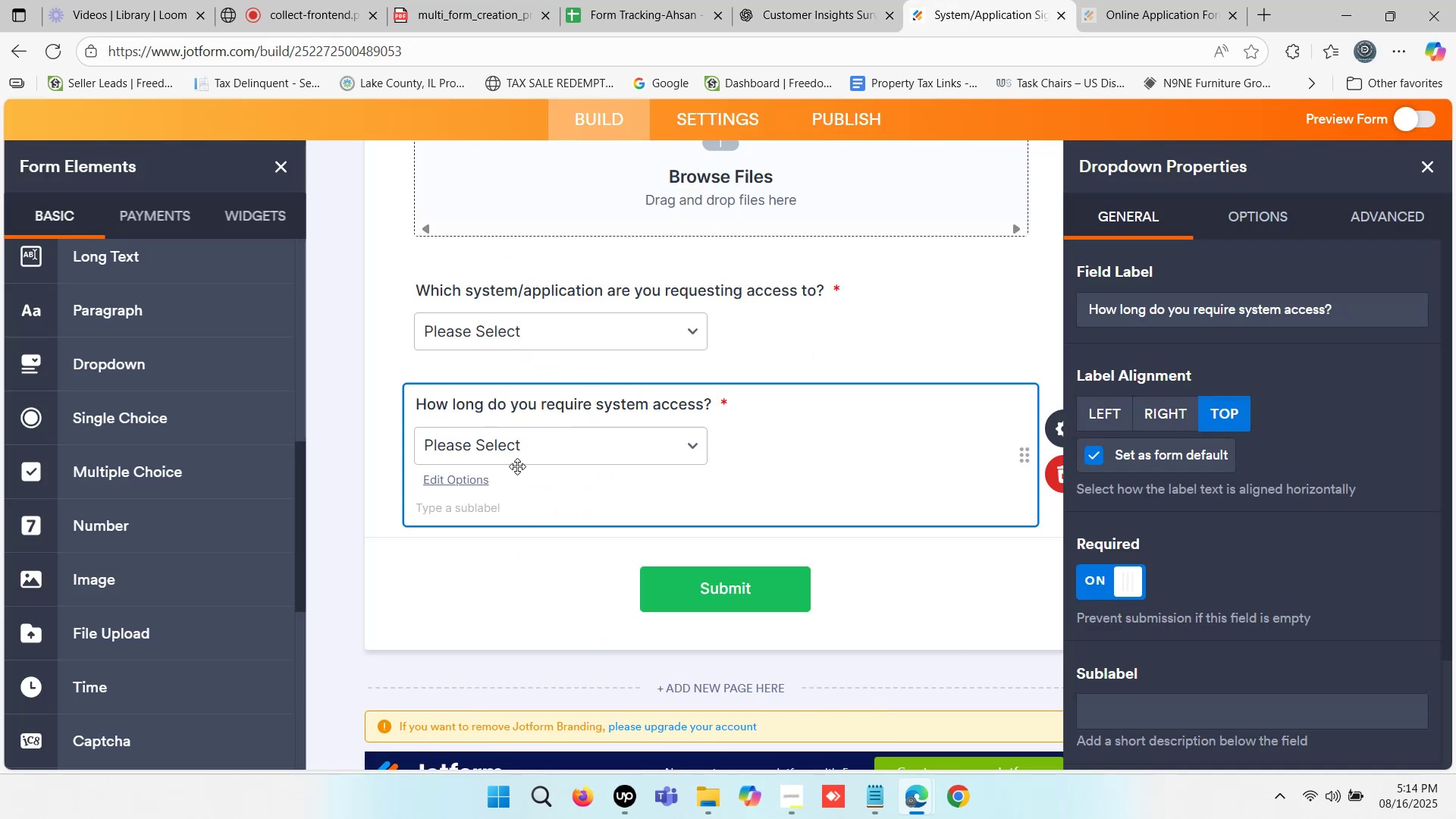 
left_click([513, 452])
 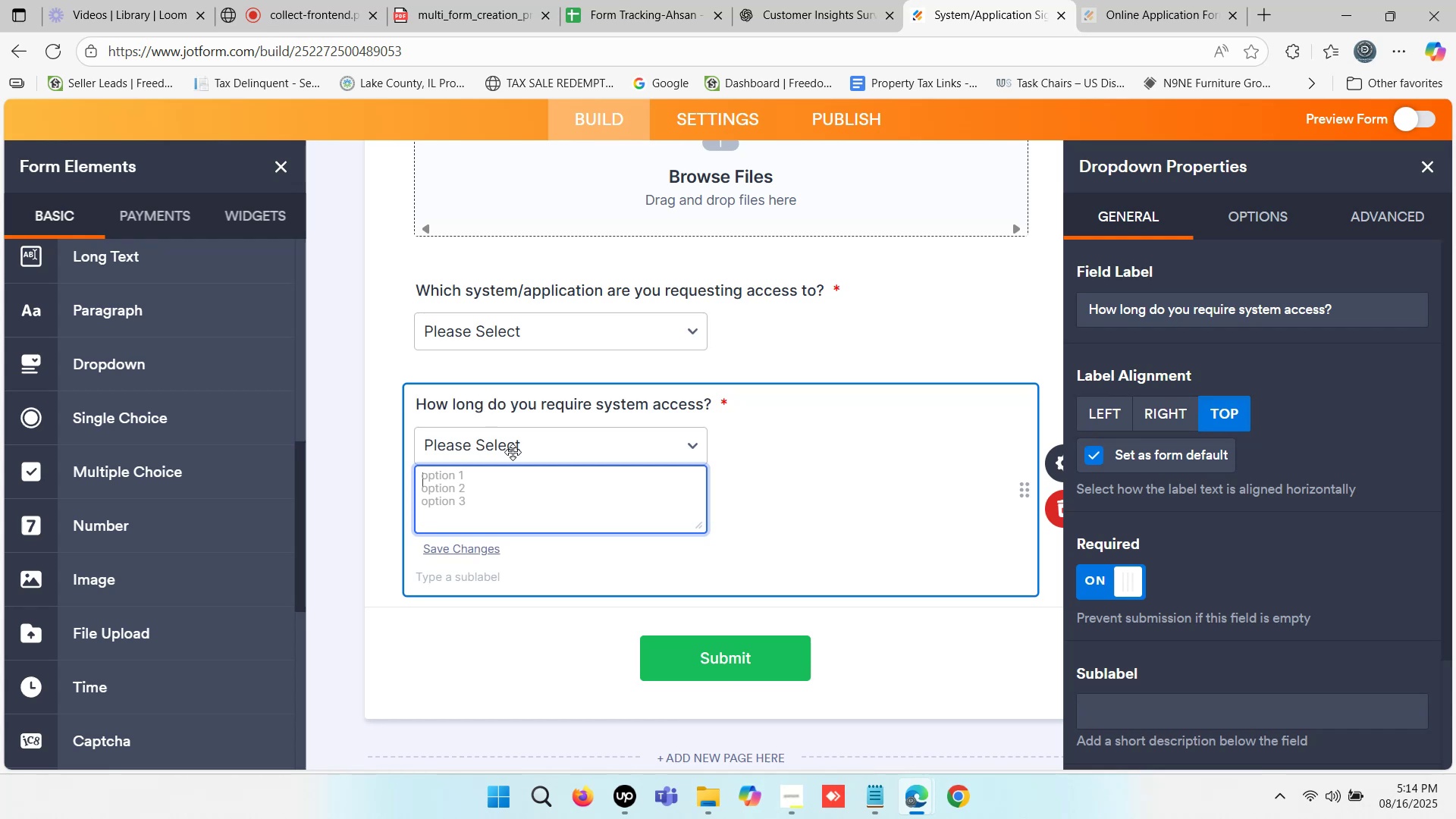 
key(Control+ControlLeft)
 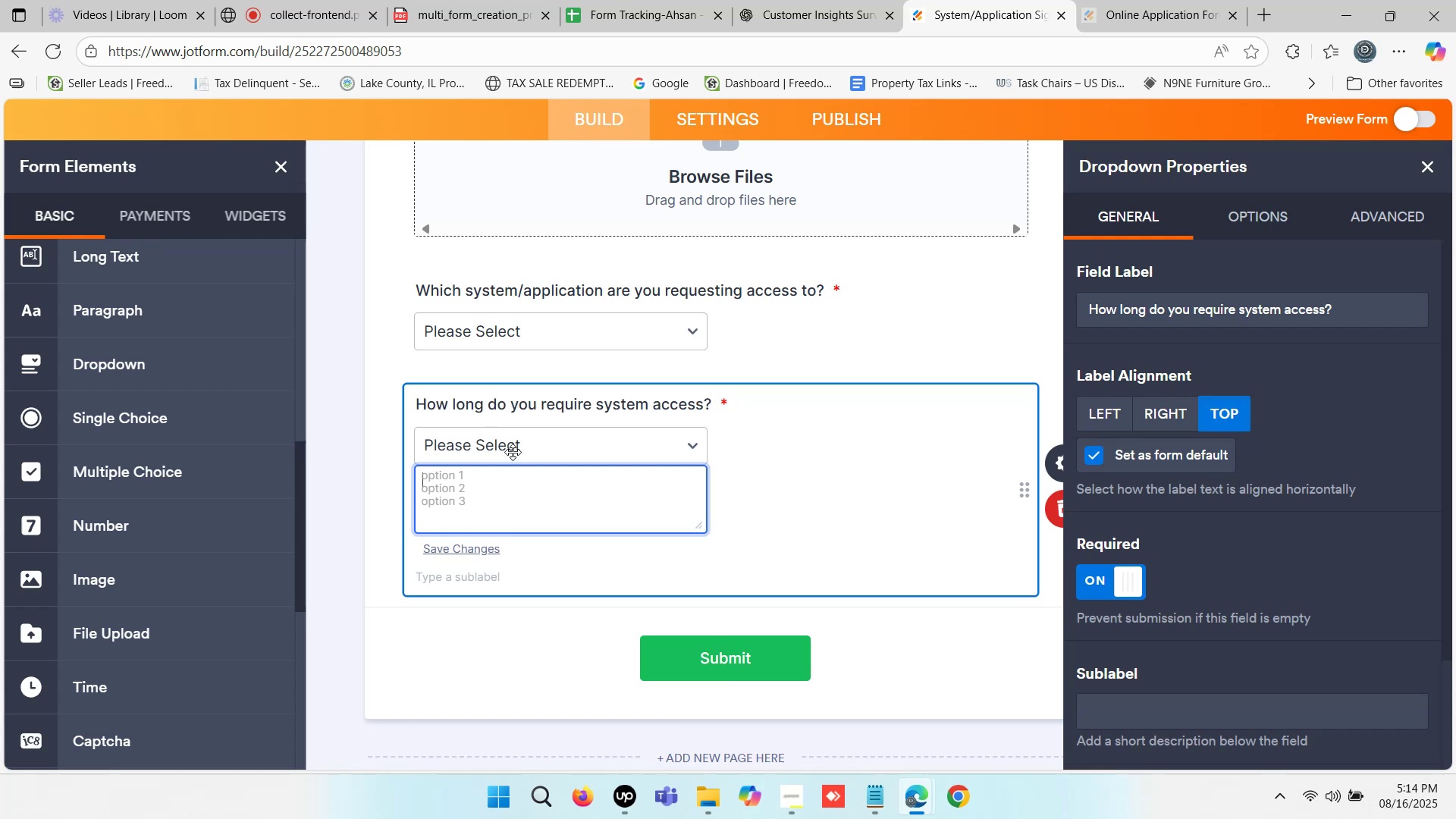 
key(Control+V)
 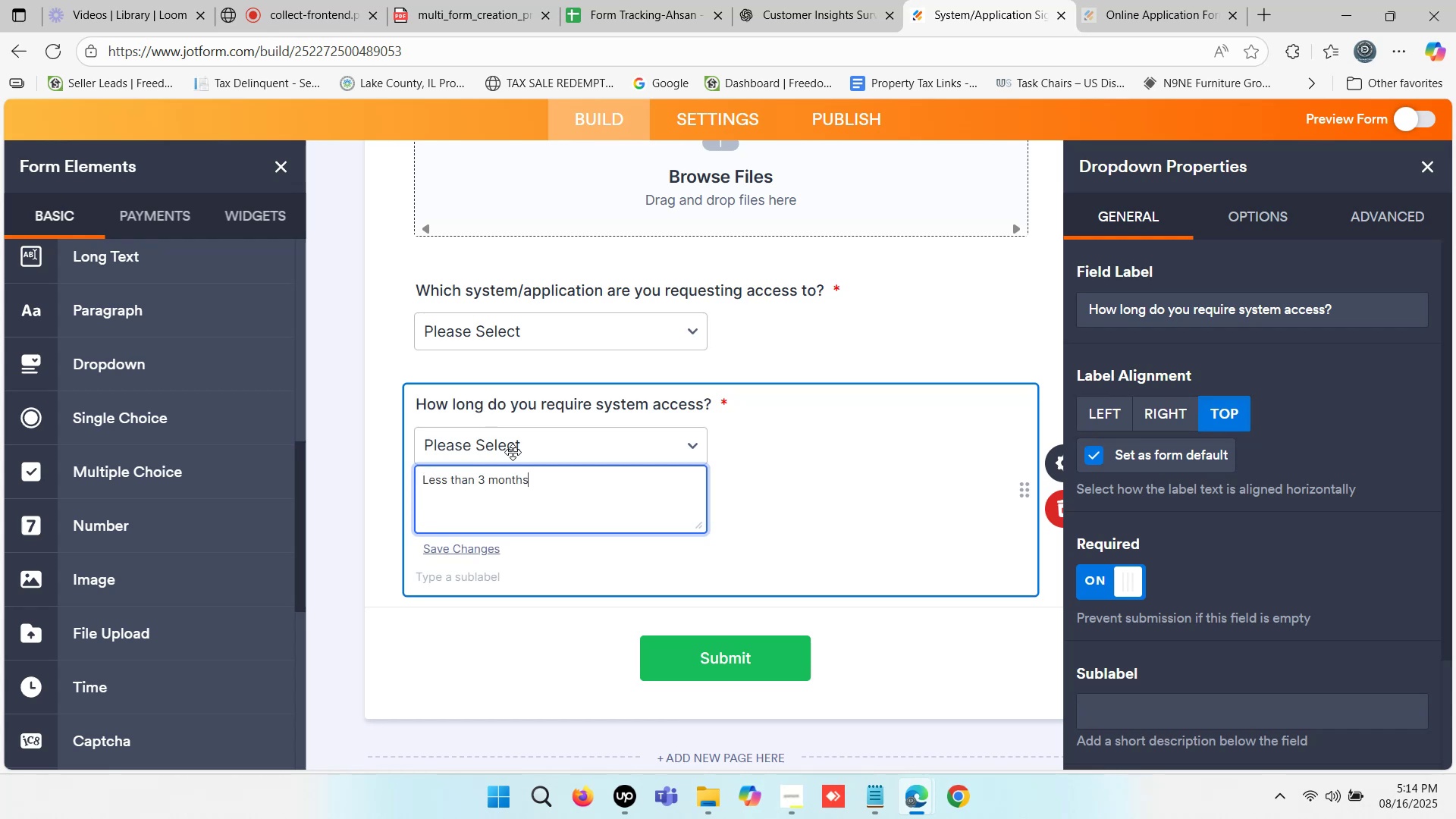 
key(Enter)
 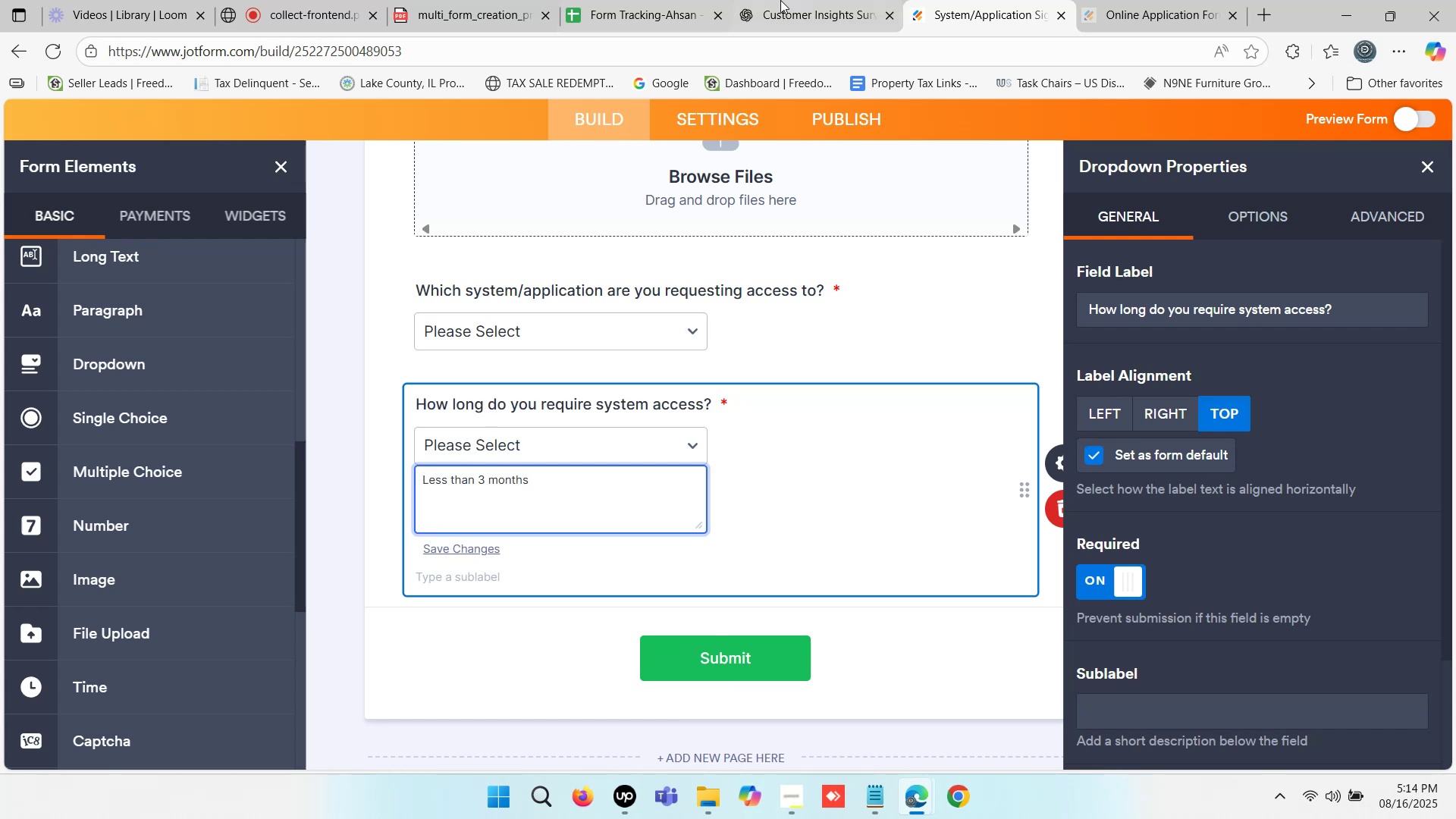 
left_click([791, 0])
 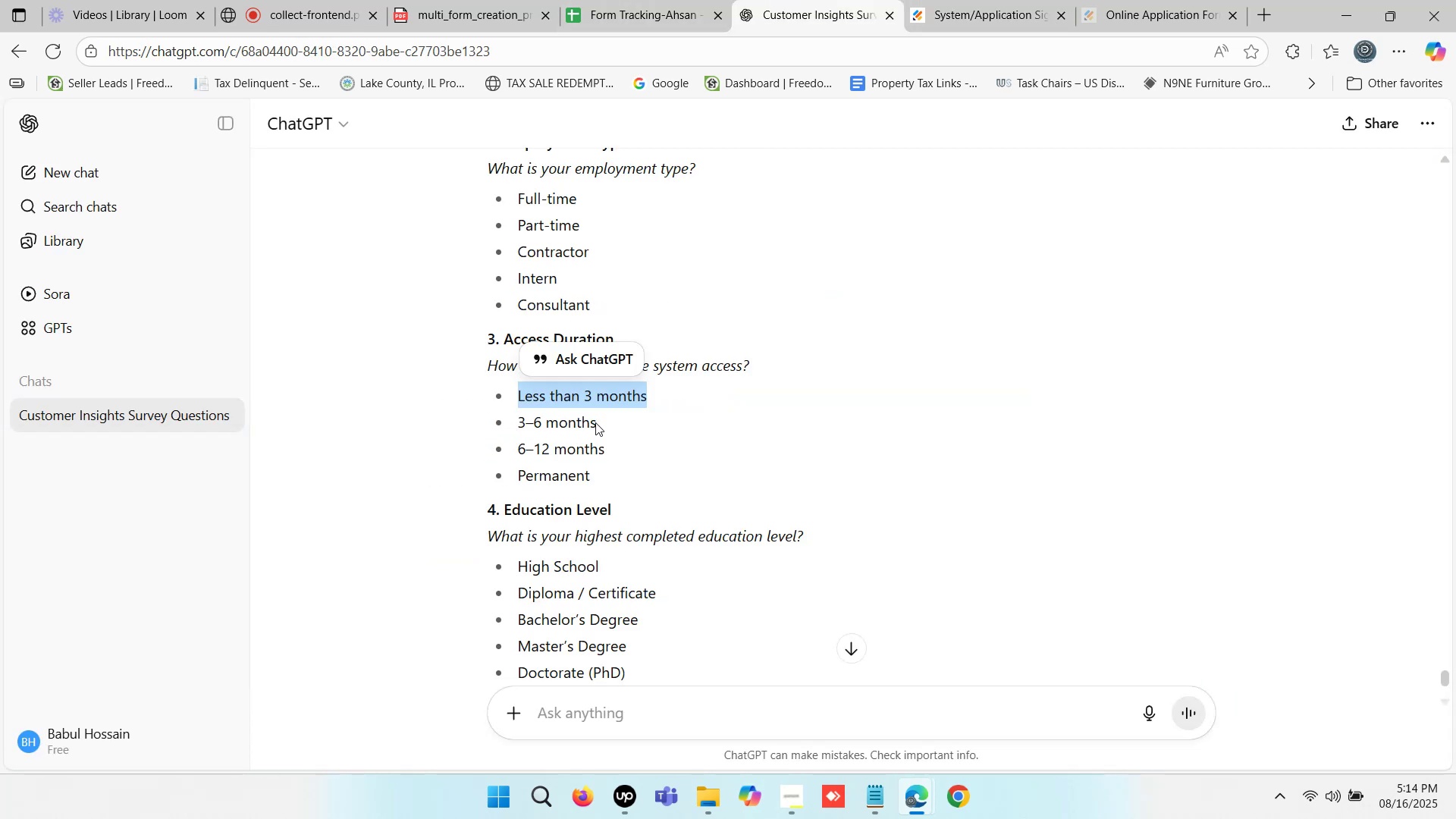 
key(Control+ControlLeft)
 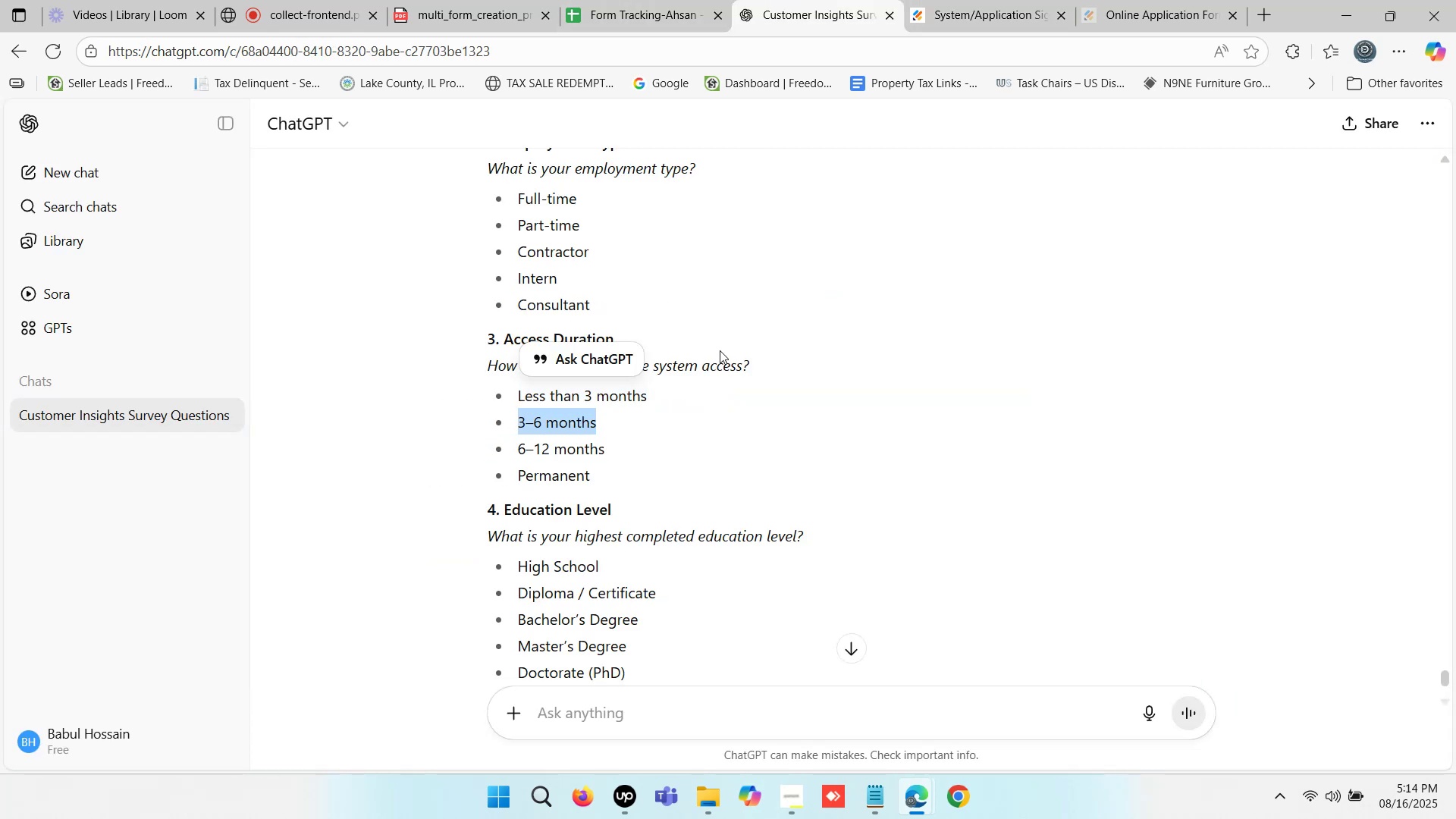 
key(Control+C)
 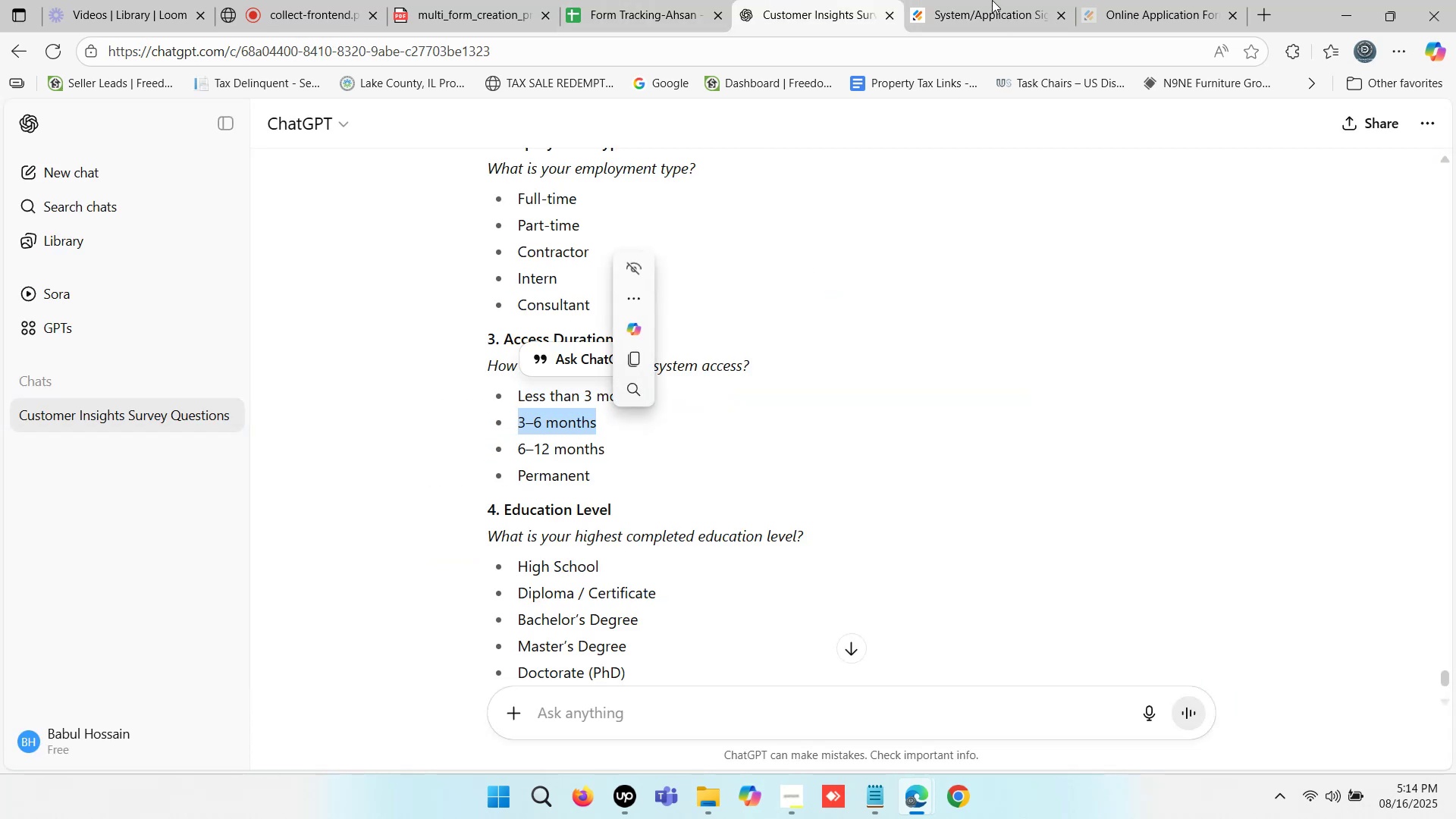 
left_click([992, 0])
 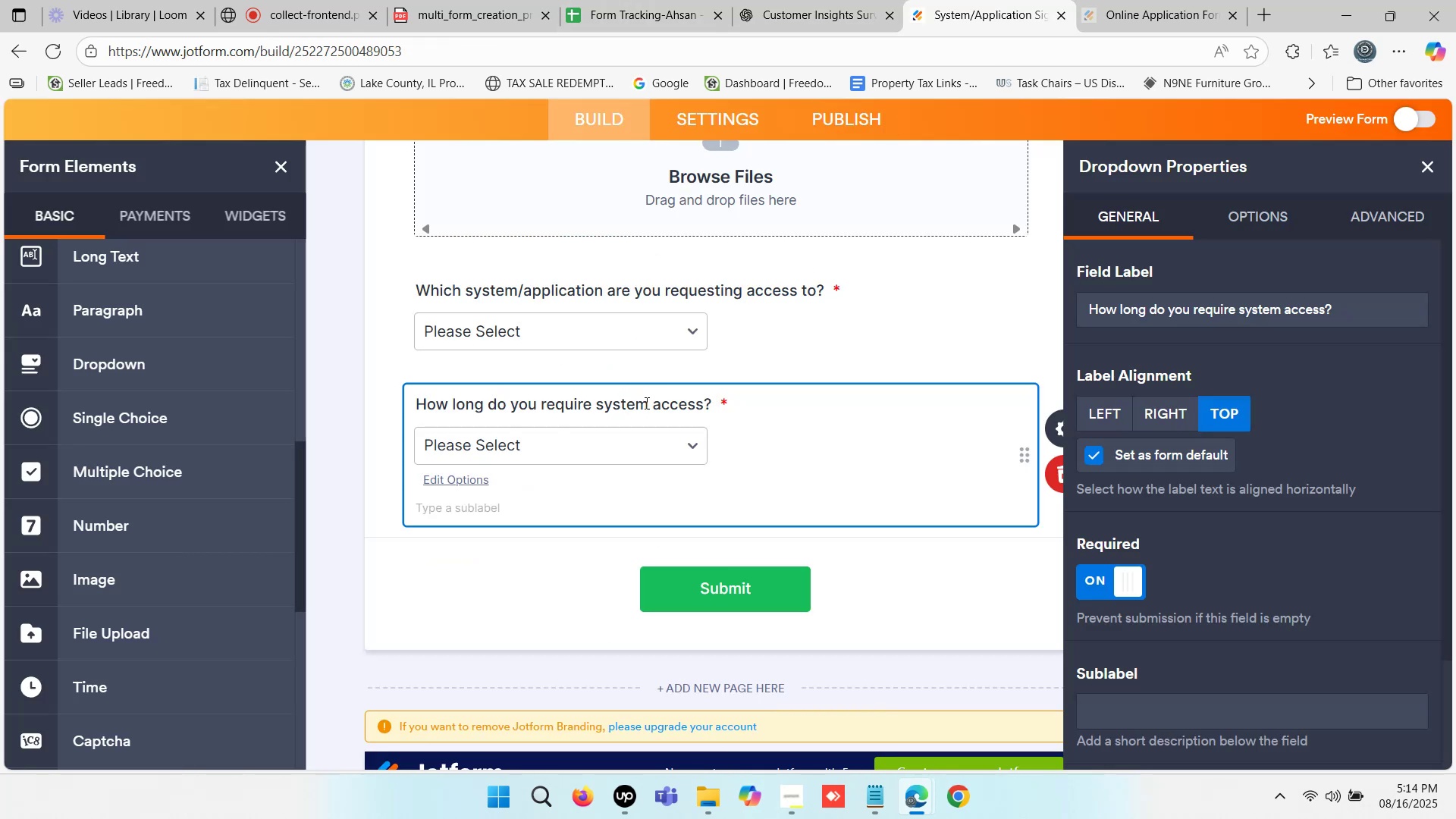 
key(Control+ControlLeft)
 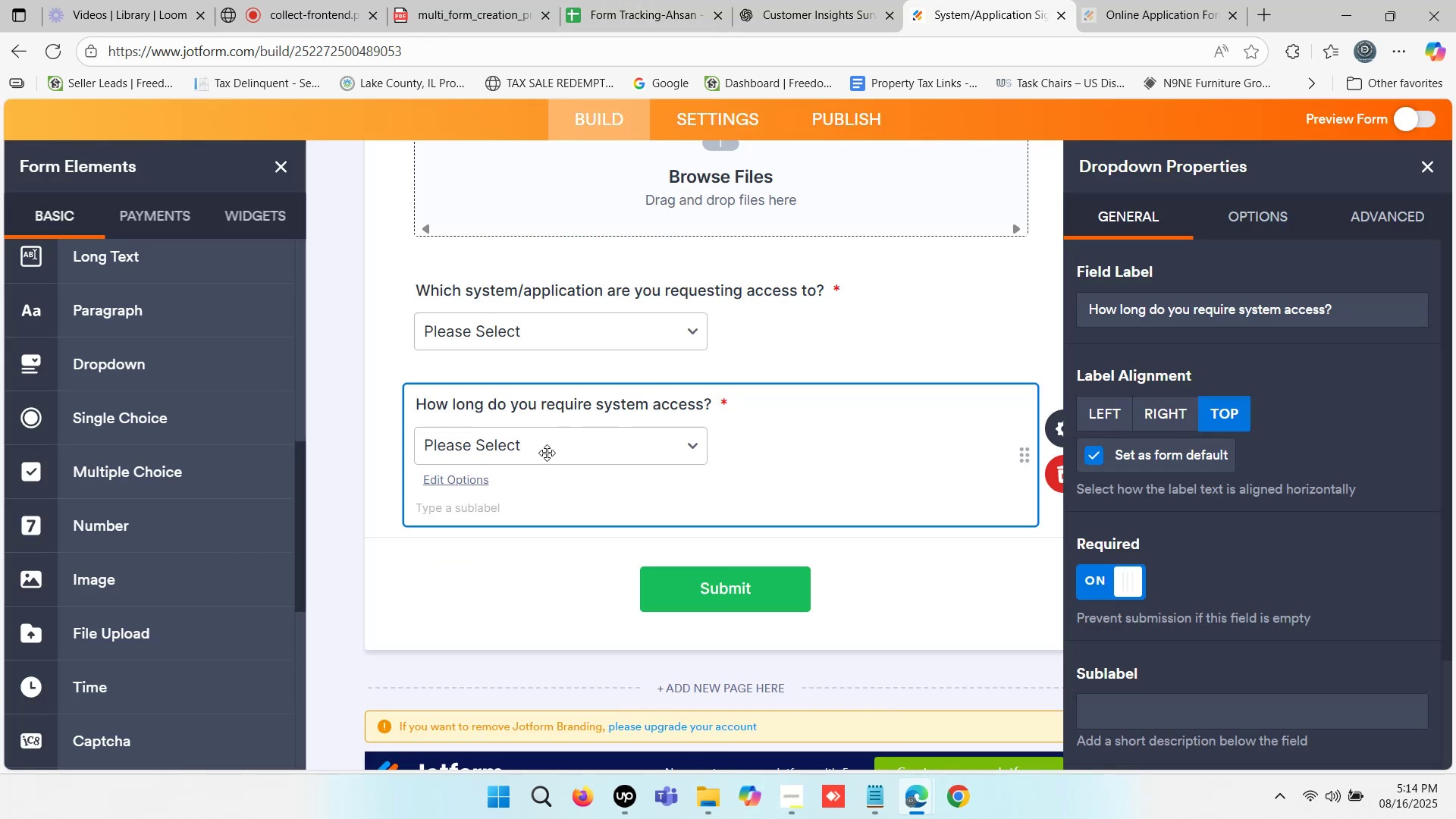 
left_click([547, 453])
 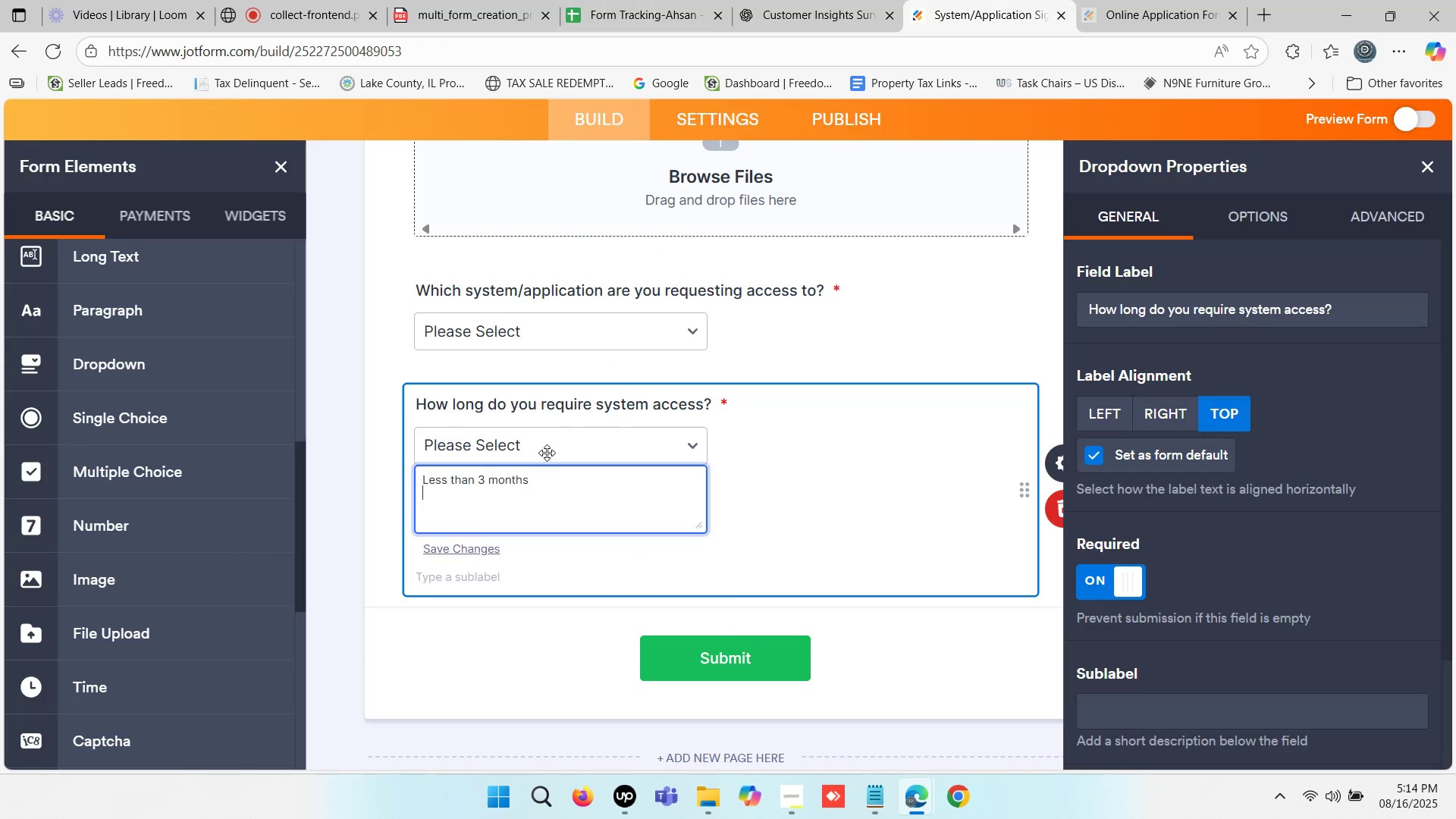 
key(Control+ControlLeft)
 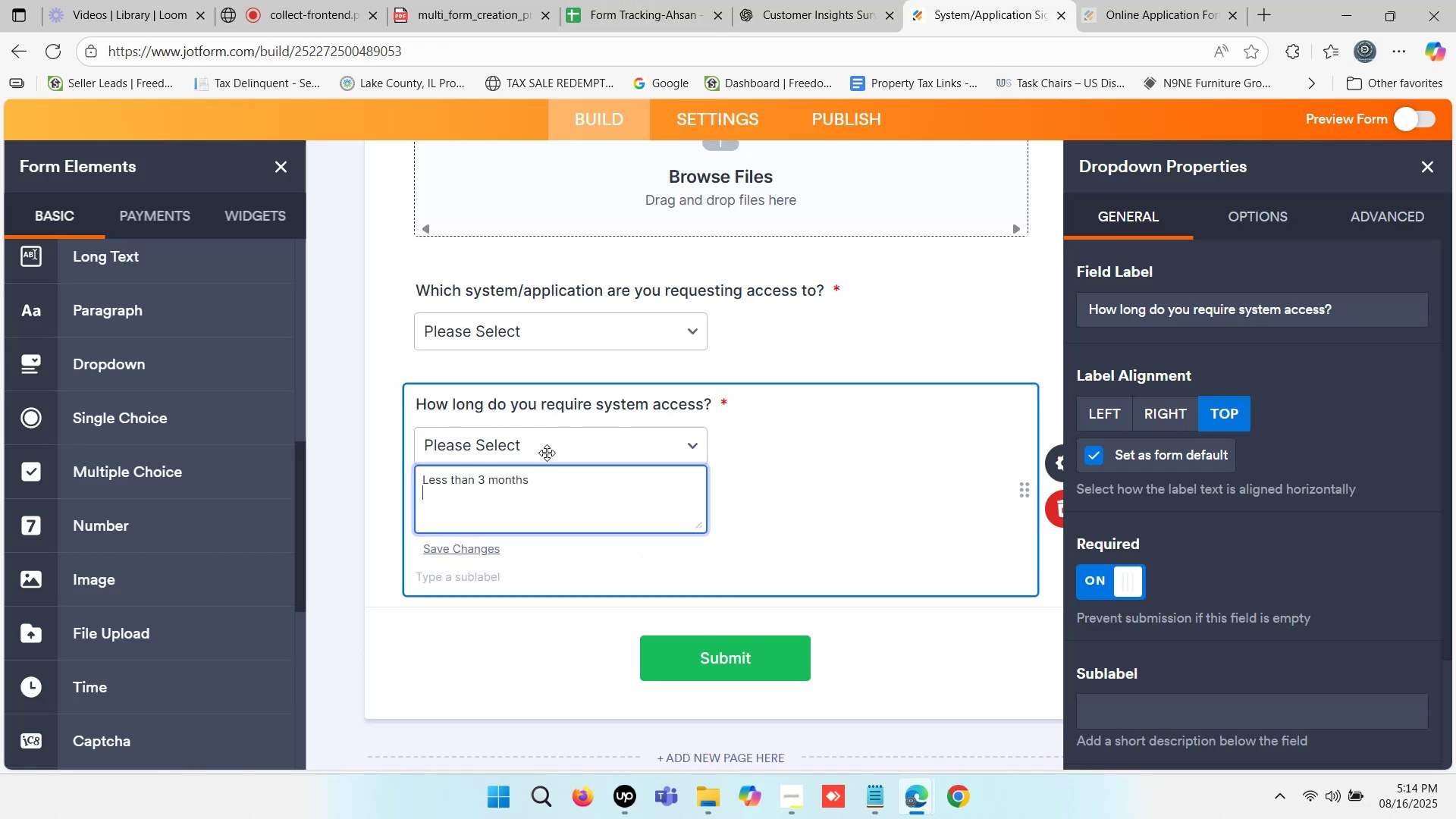 
key(Control+V)
 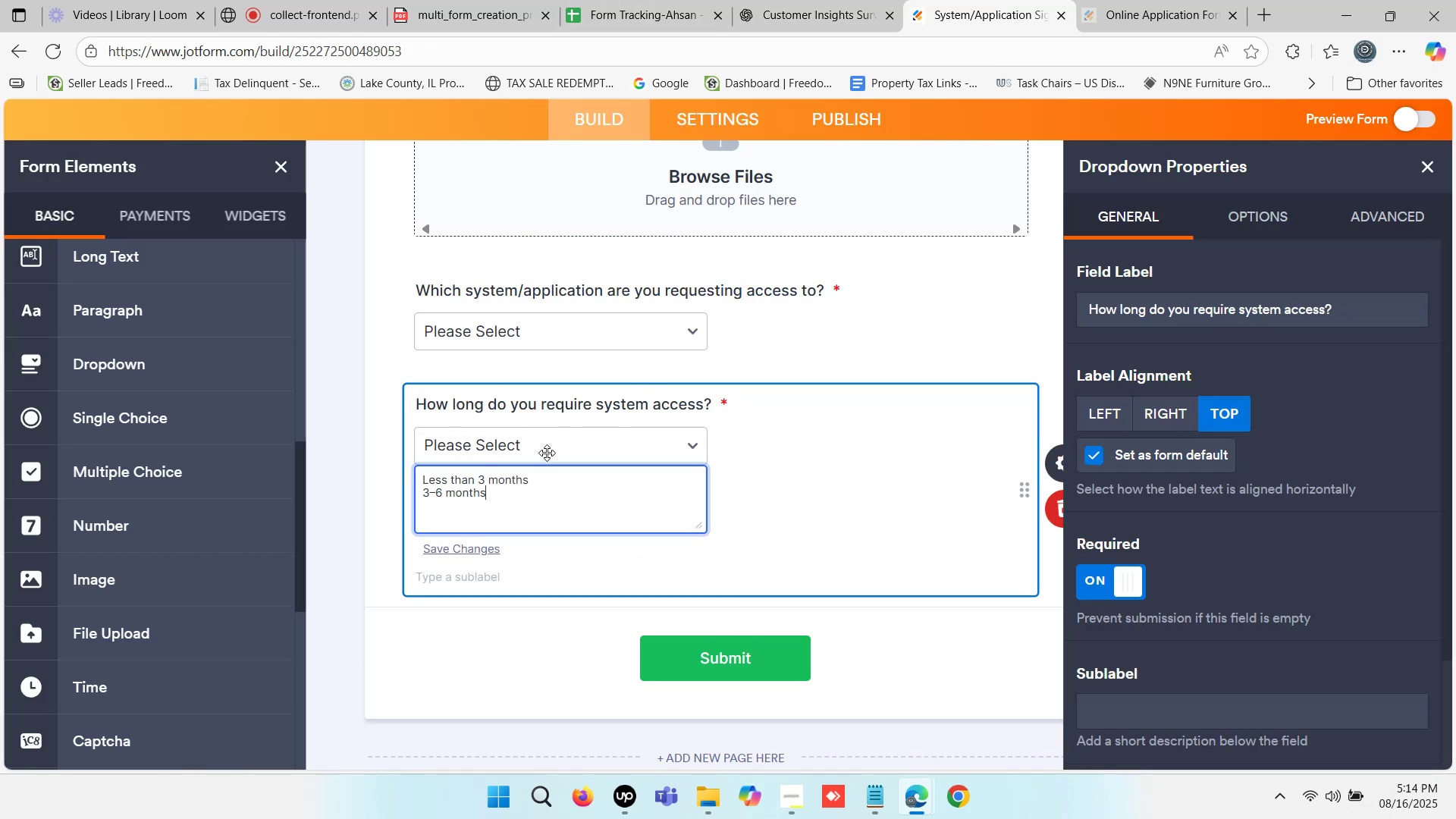 
key(Enter)
 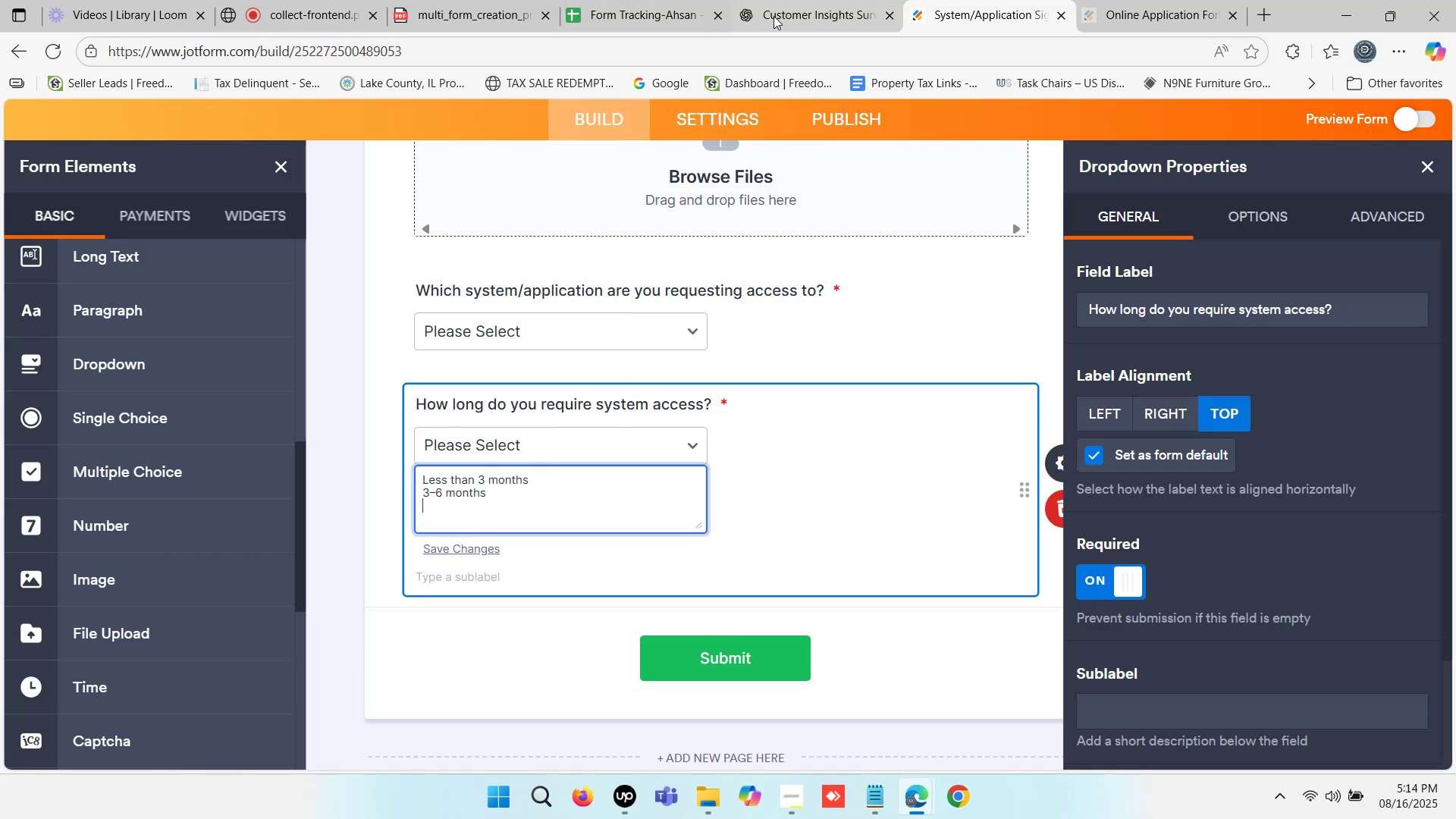 
left_click([792, 0])
 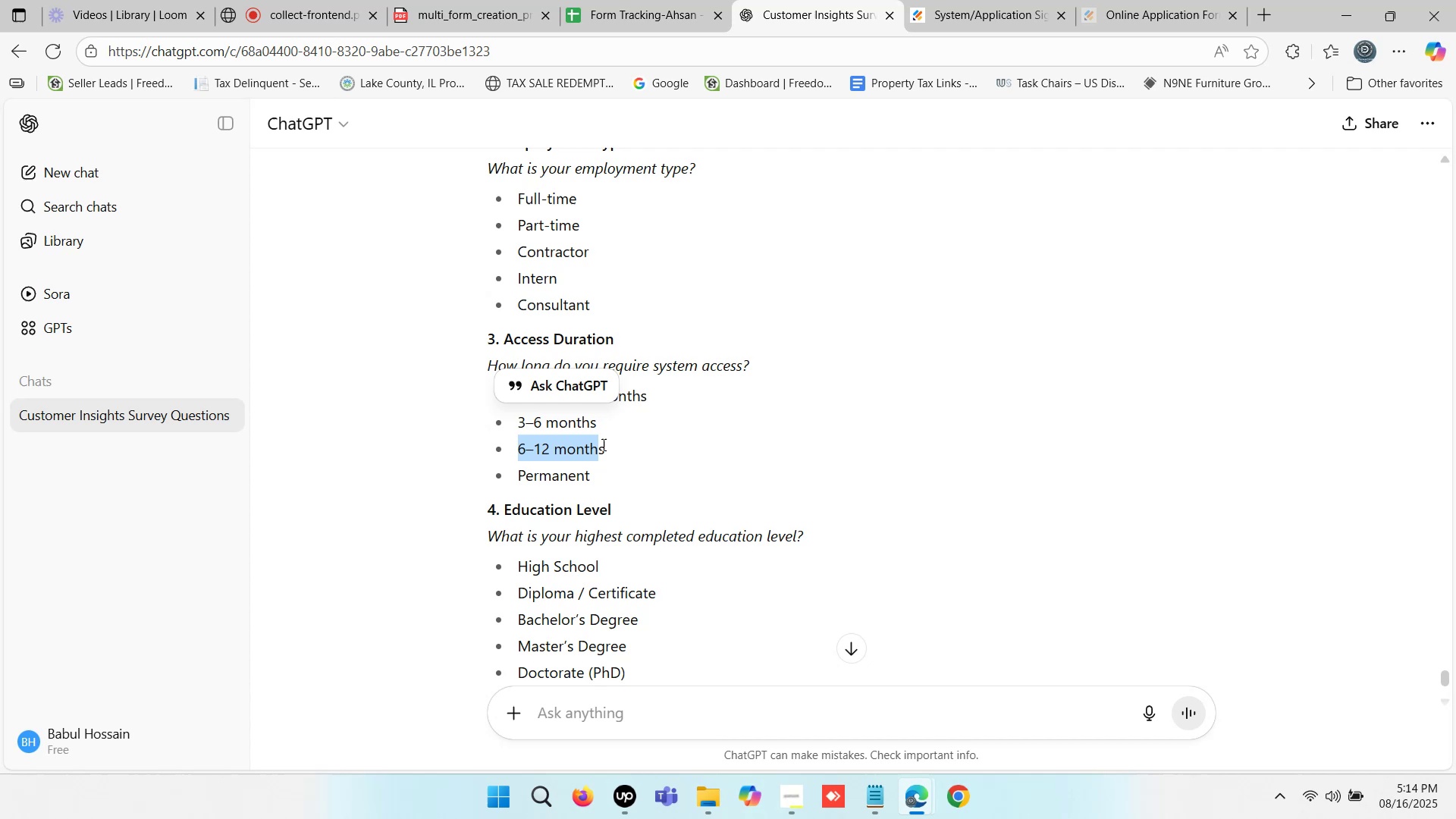 
key(Control+C)
 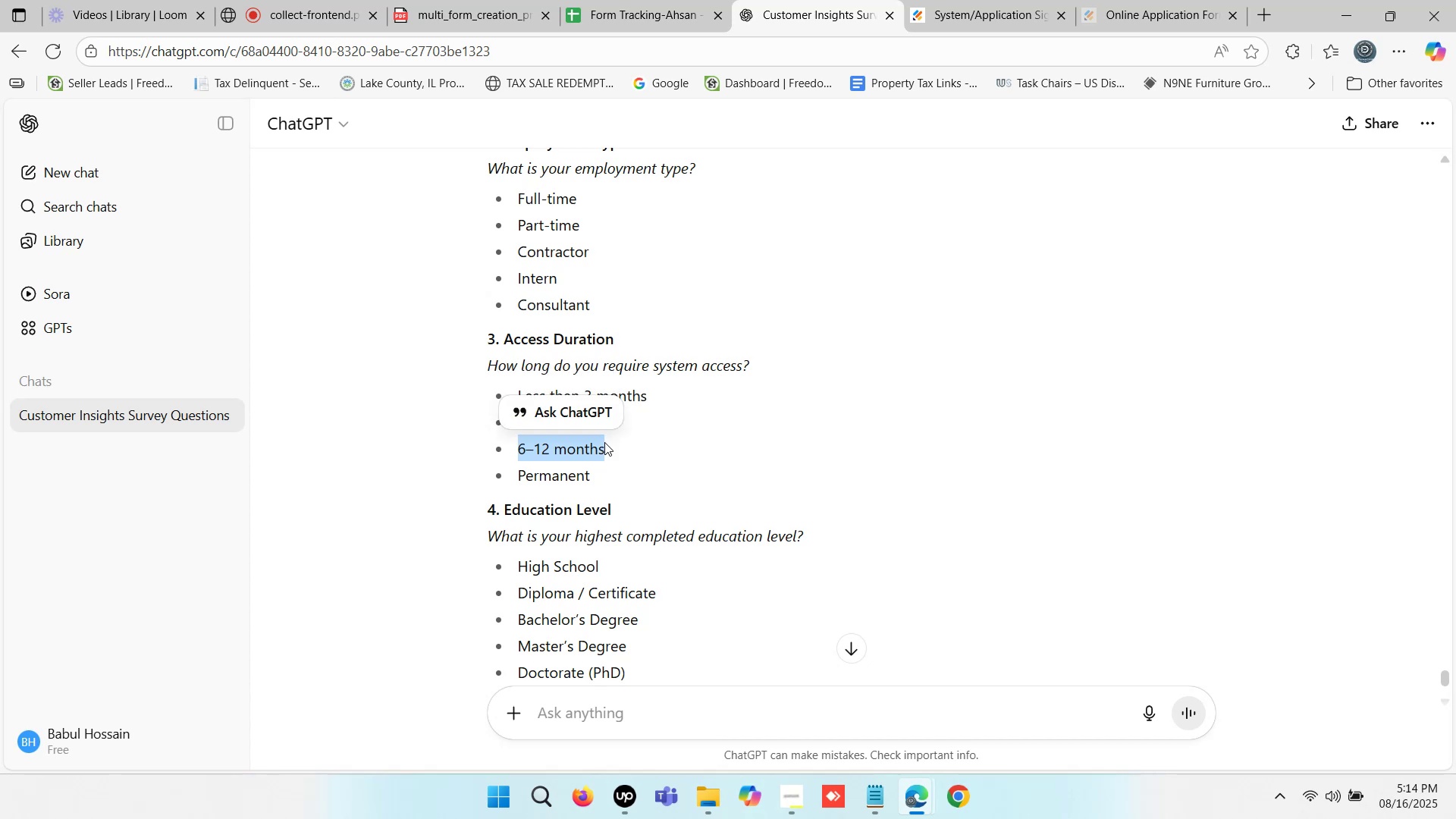 
key(Control+C)
 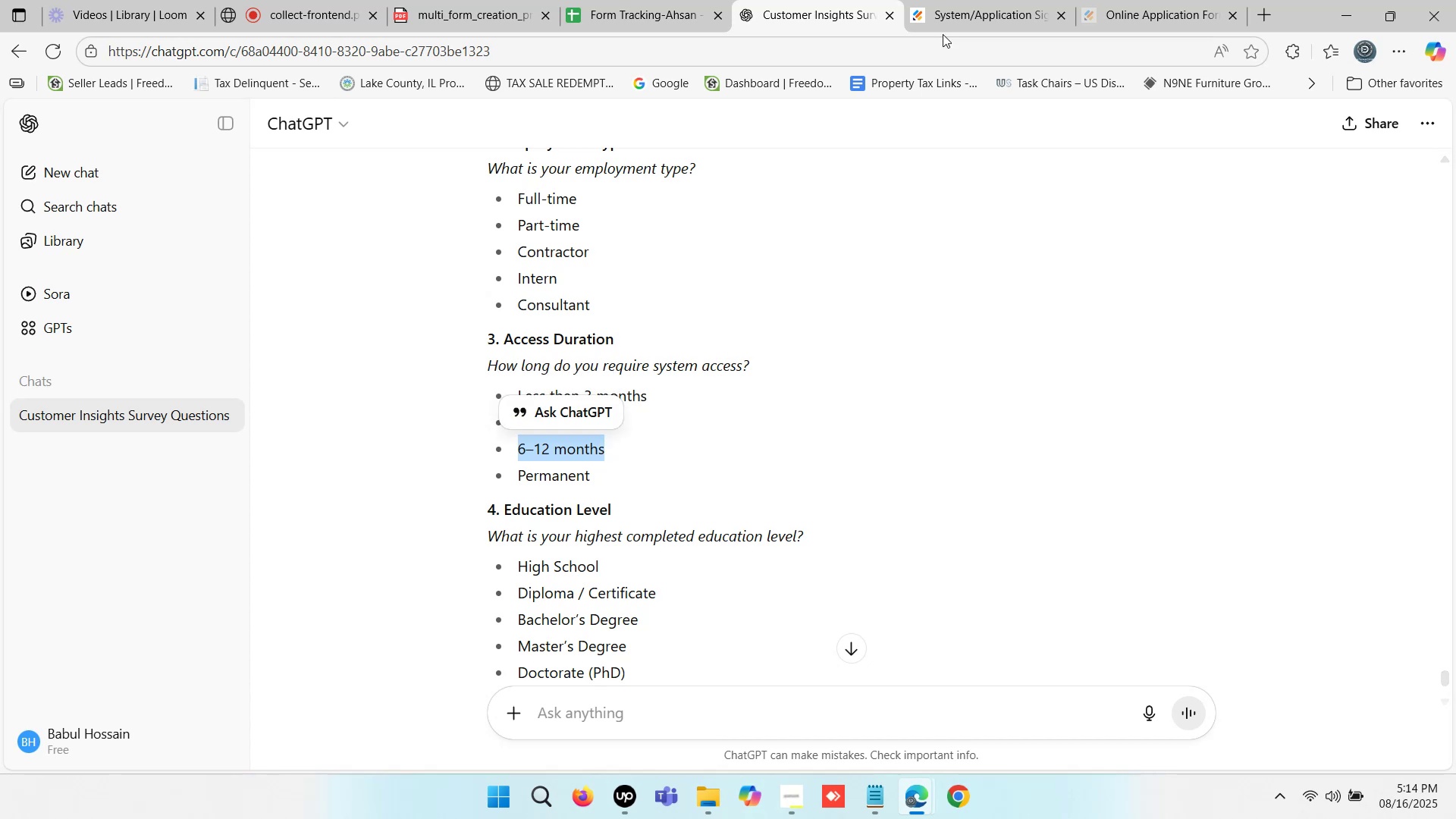 
left_click([971, 0])
 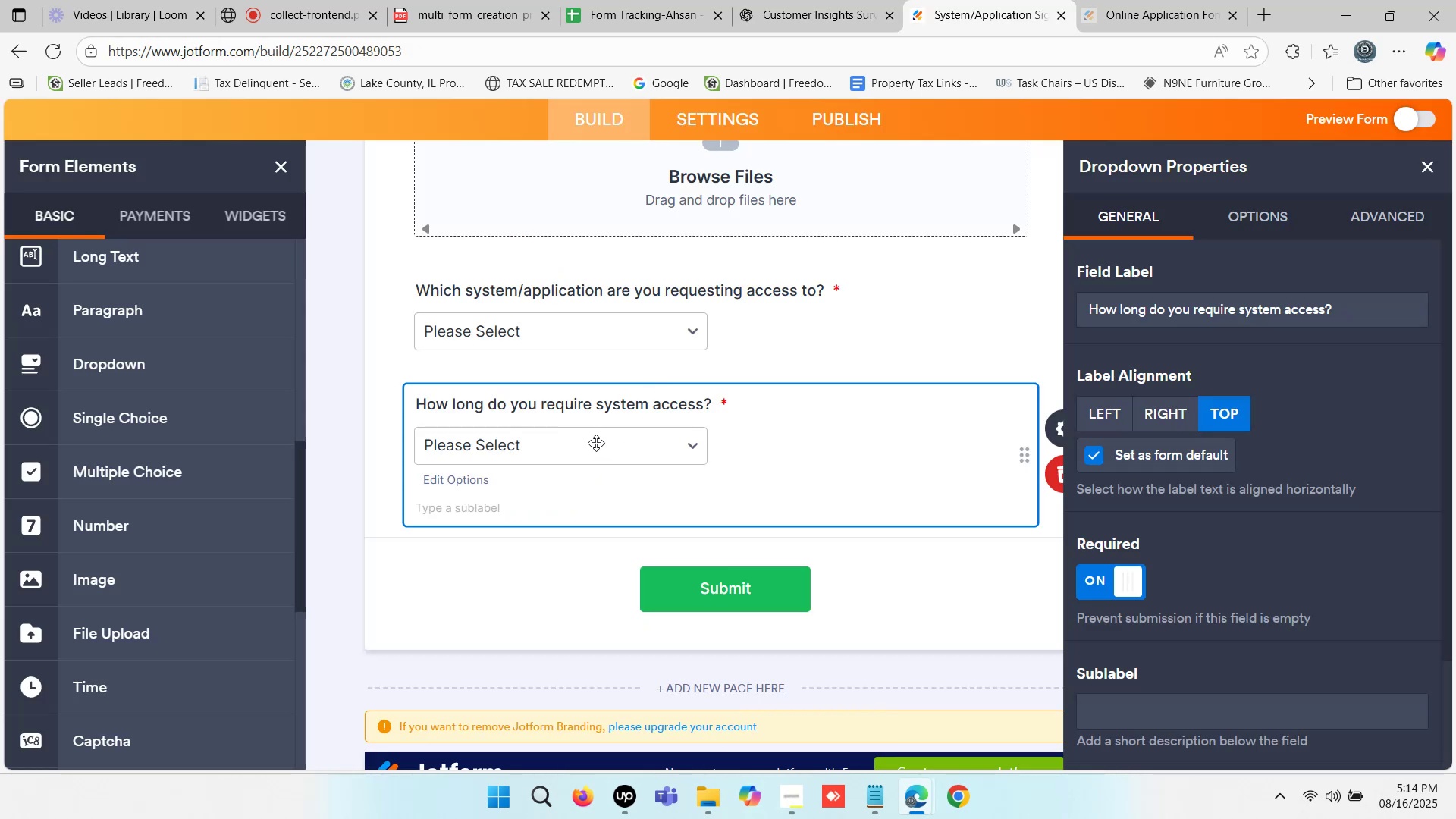 
left_click([582, 449])
 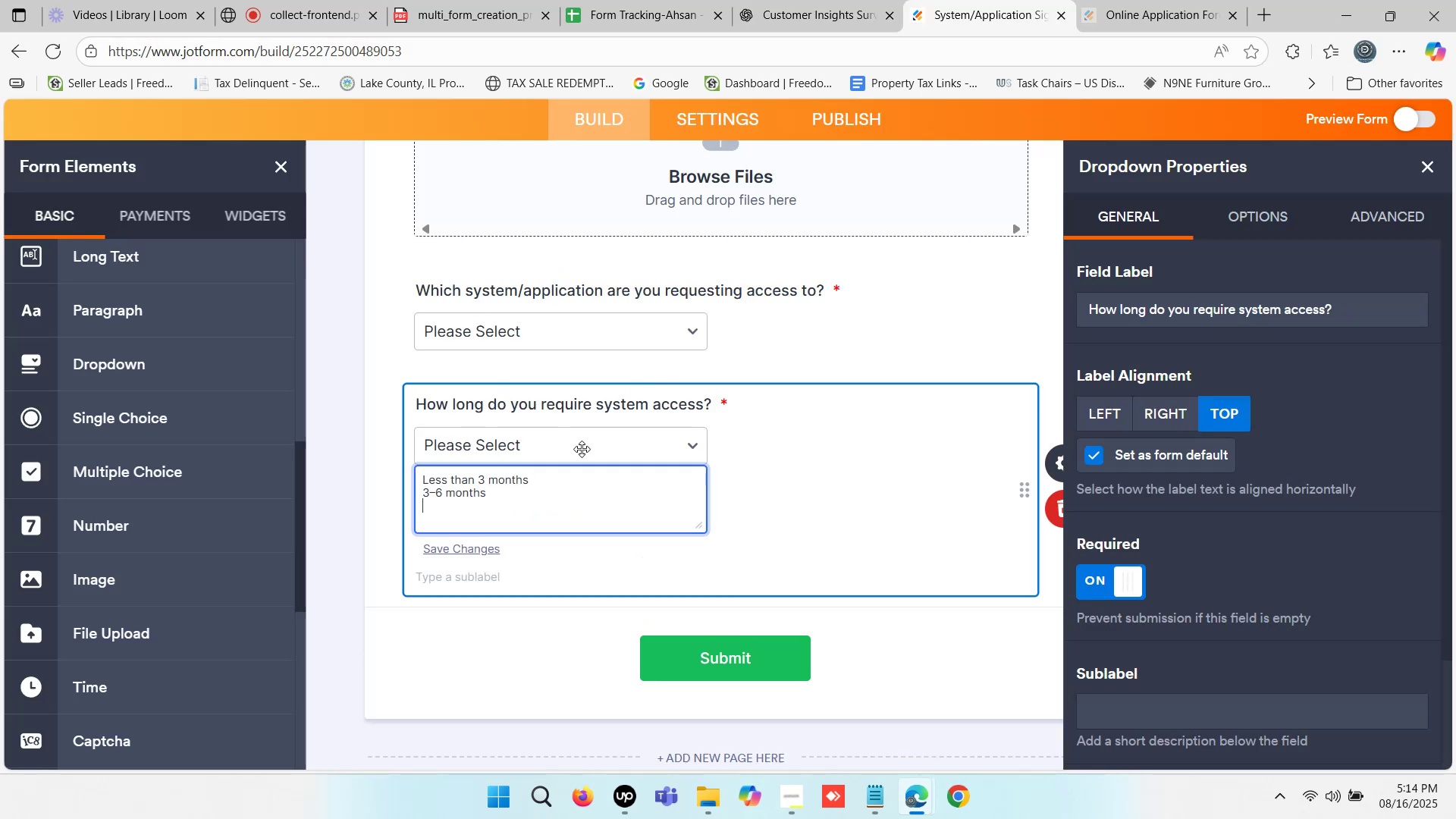 
key(Control+ControlLeft)
 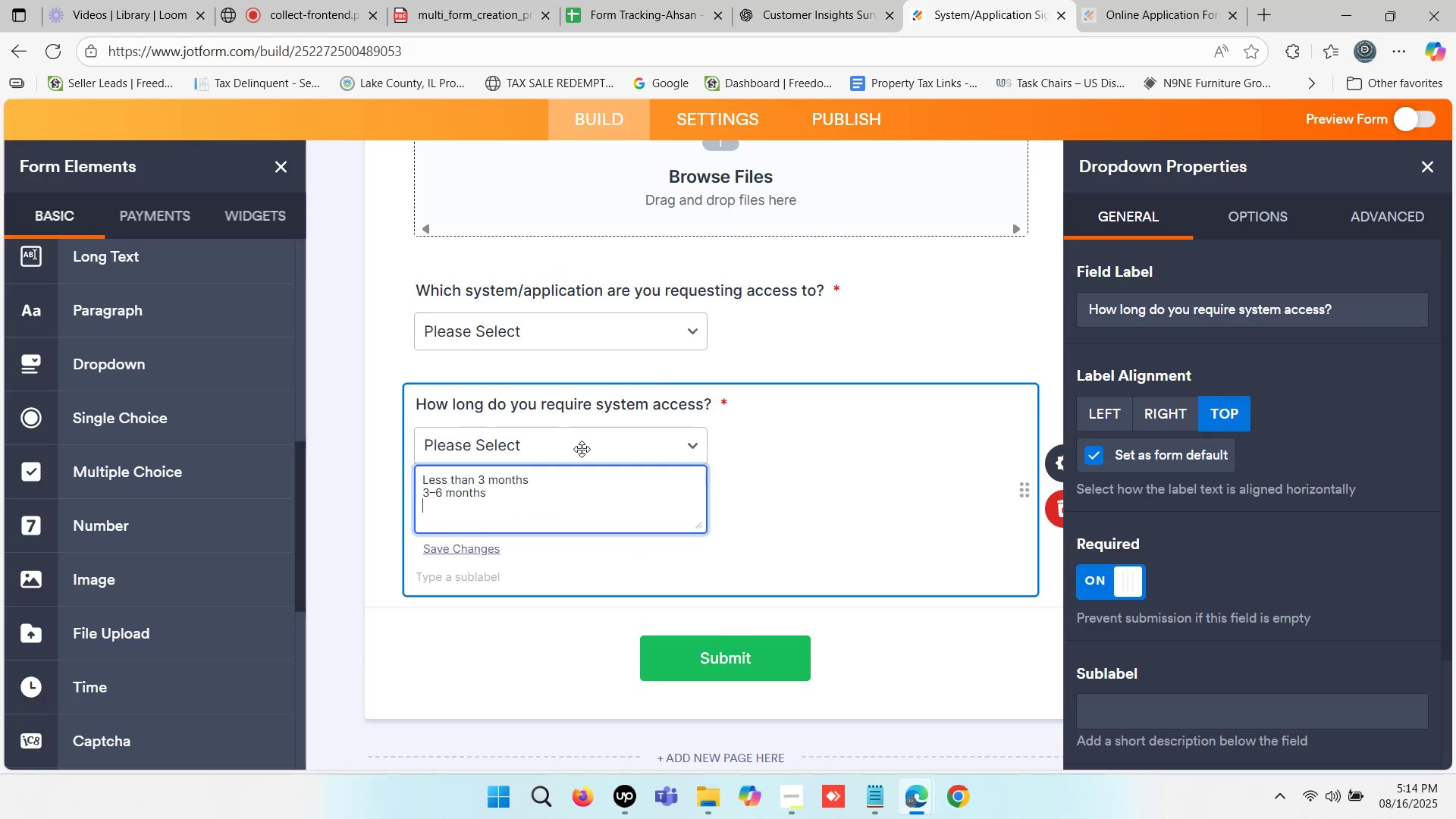 
key(Control+V)
 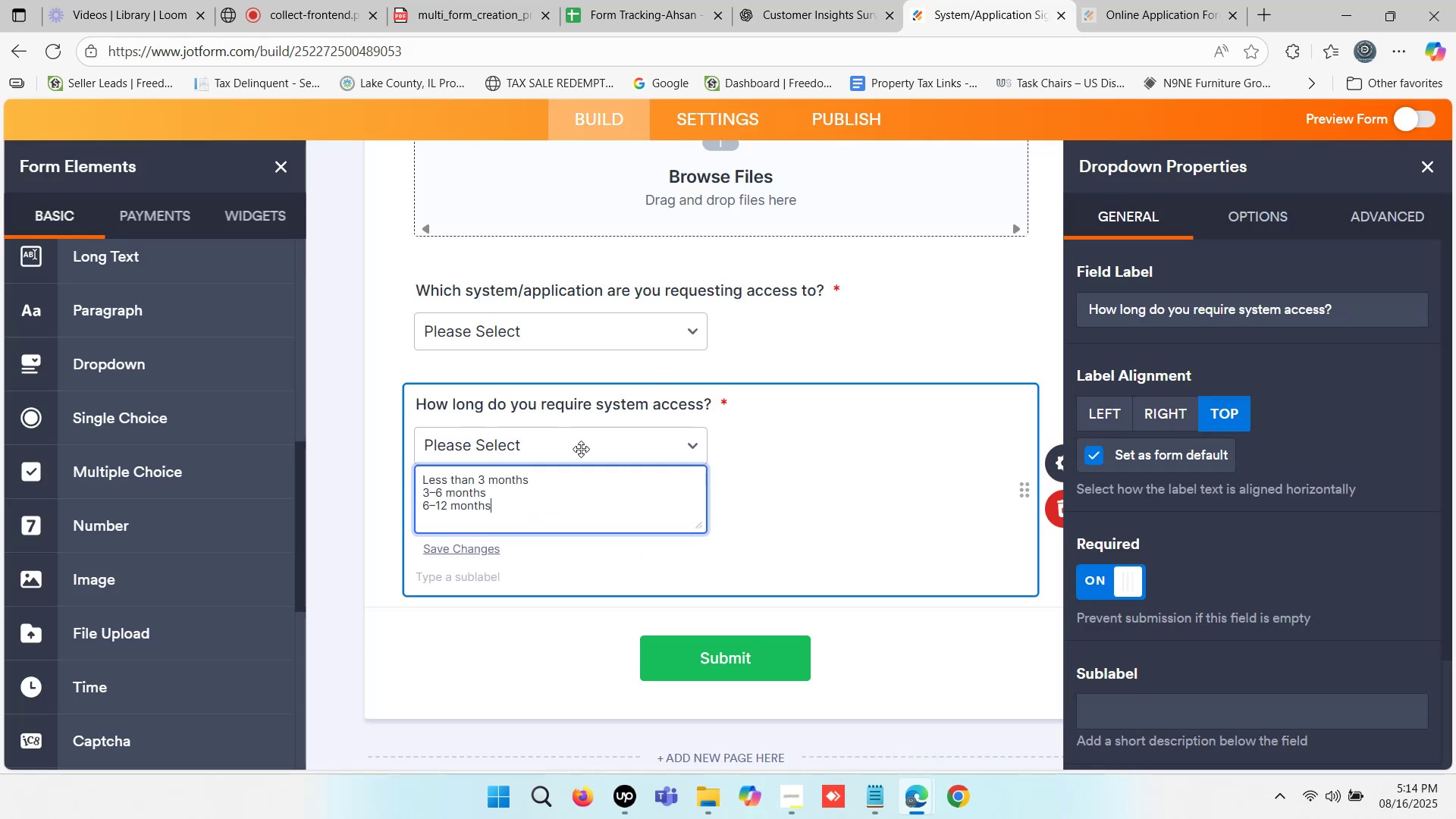 
key(Enter)
 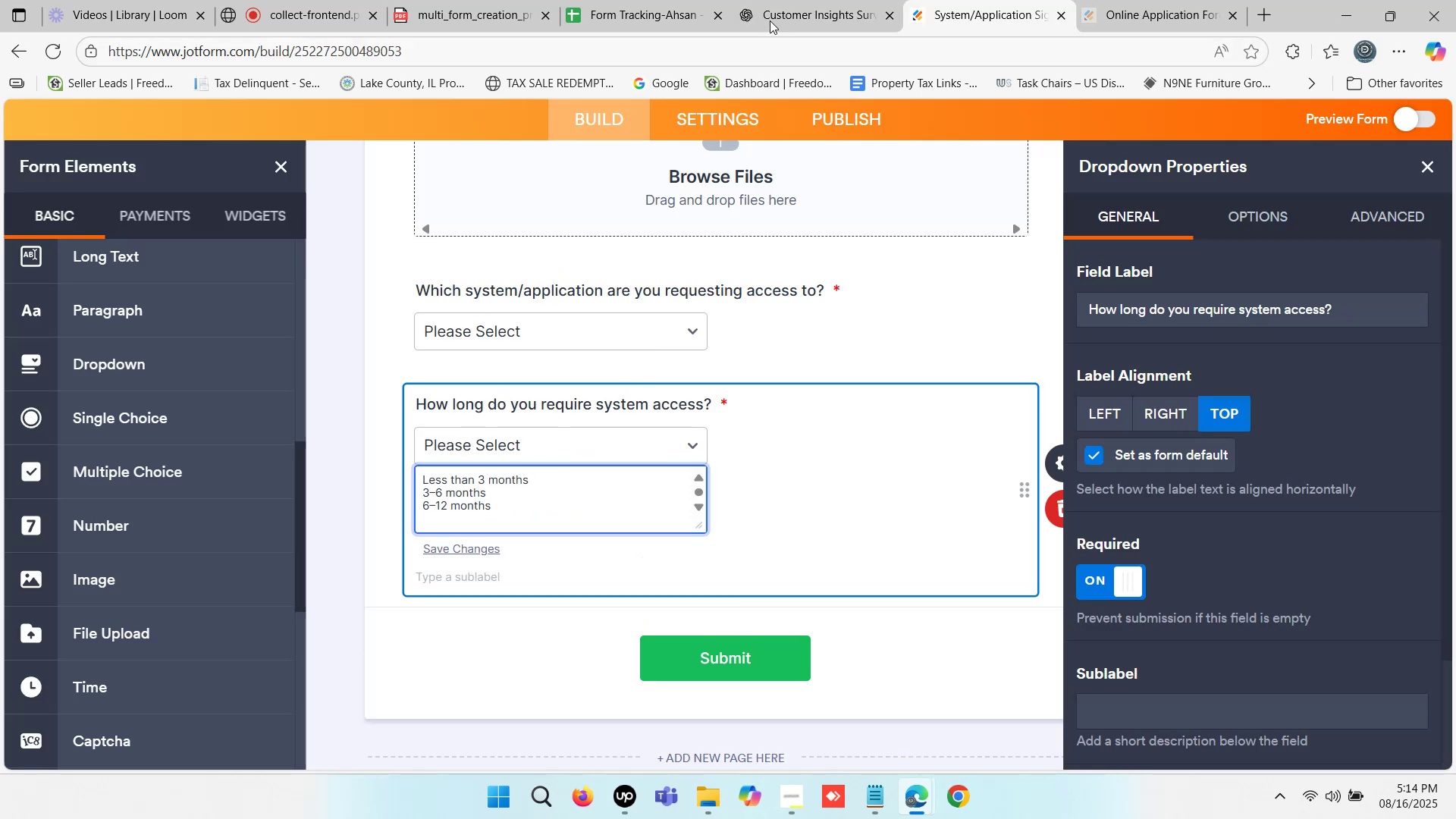 
left_click([788, 0])
 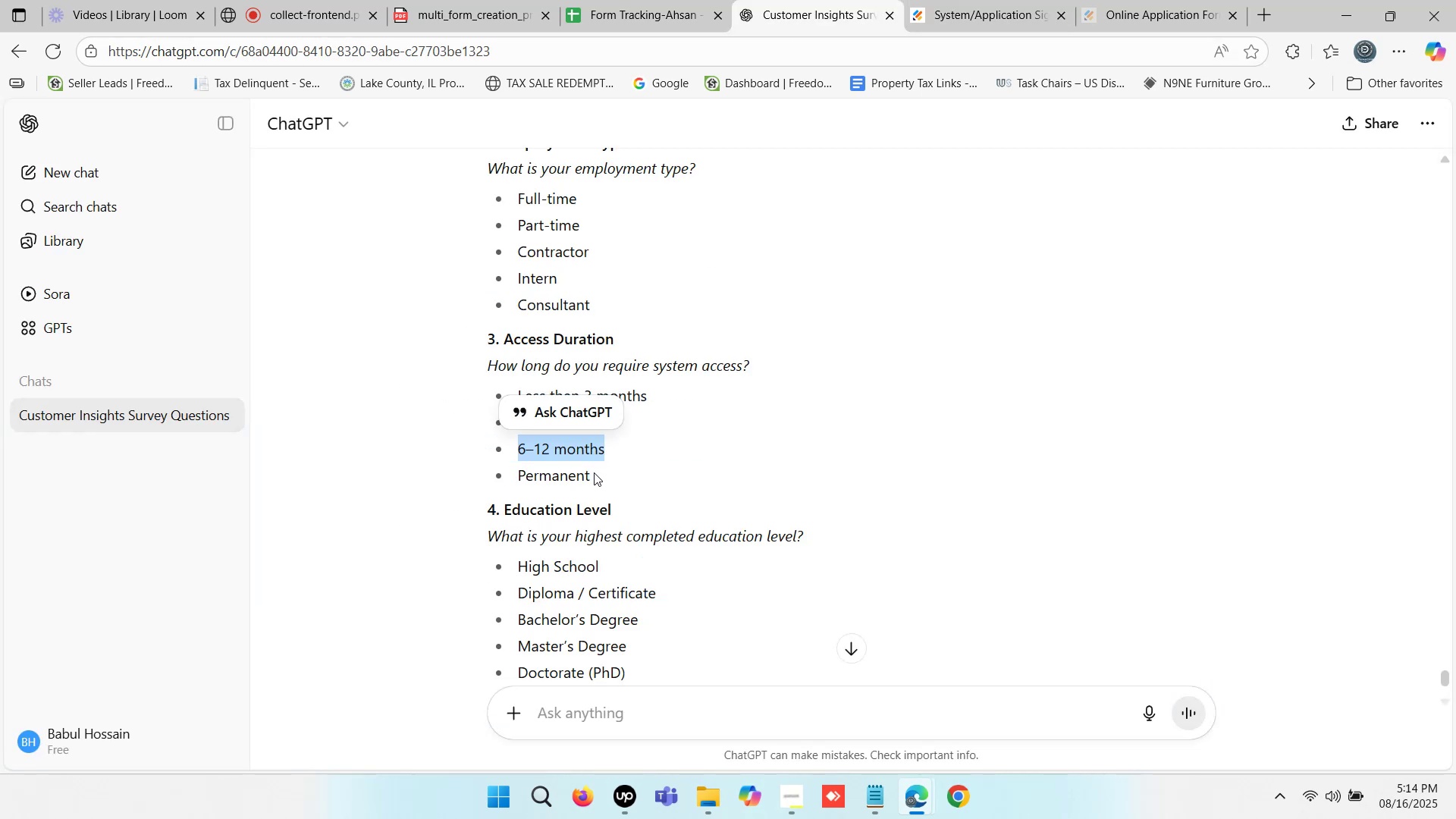 
key(Control+C)
 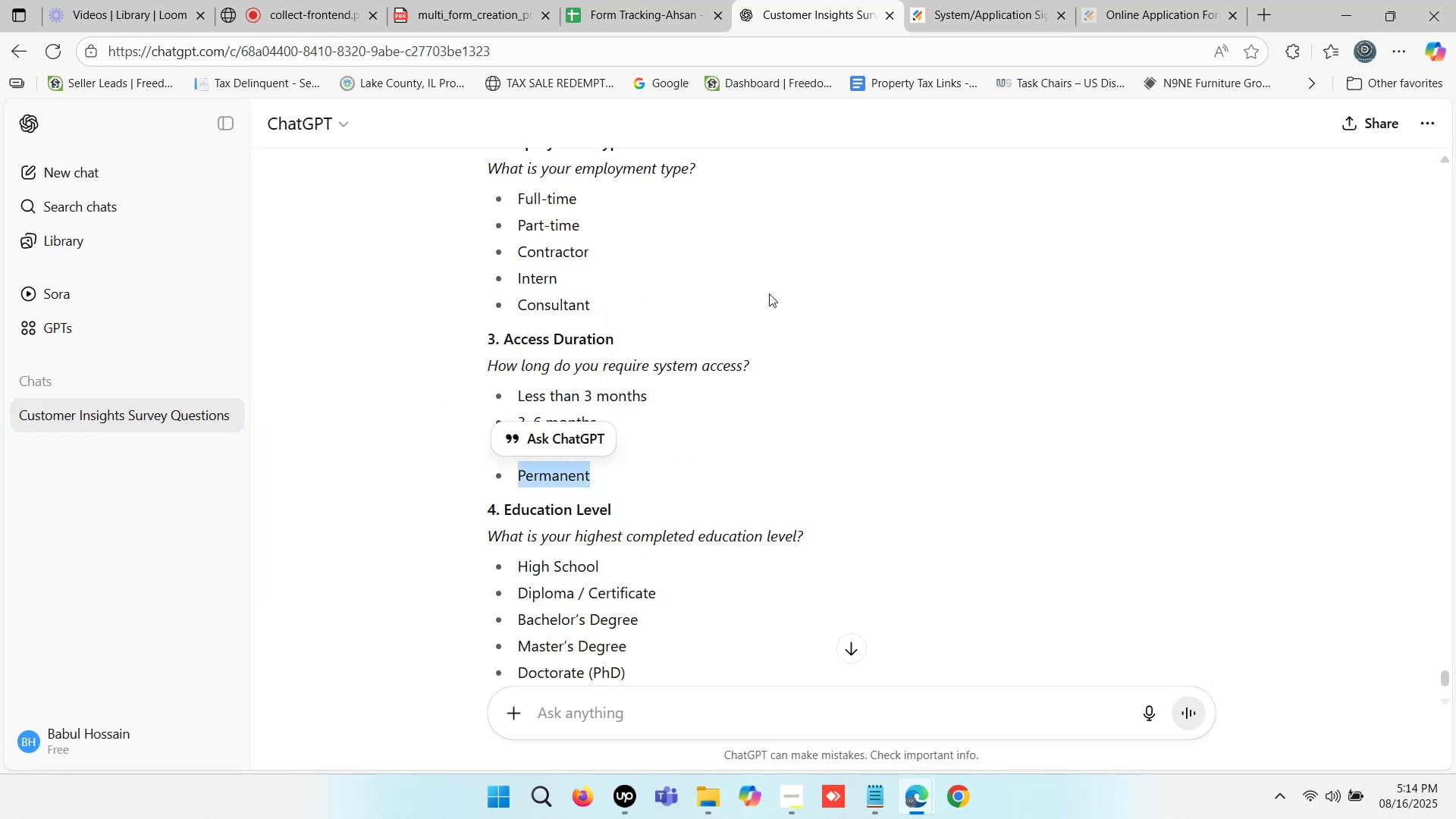 
key(Control+C)
 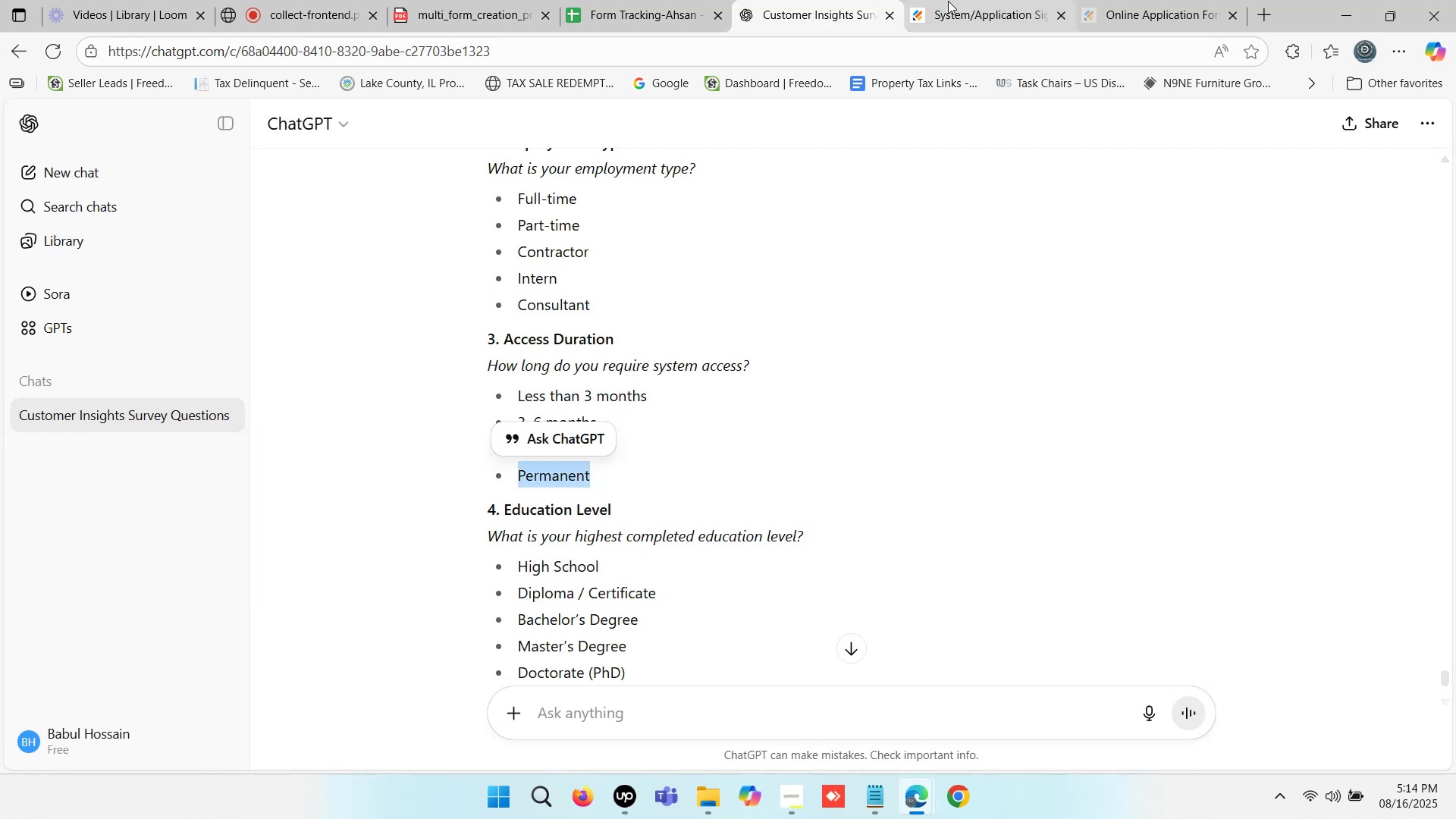 
left_click([948, 1])
 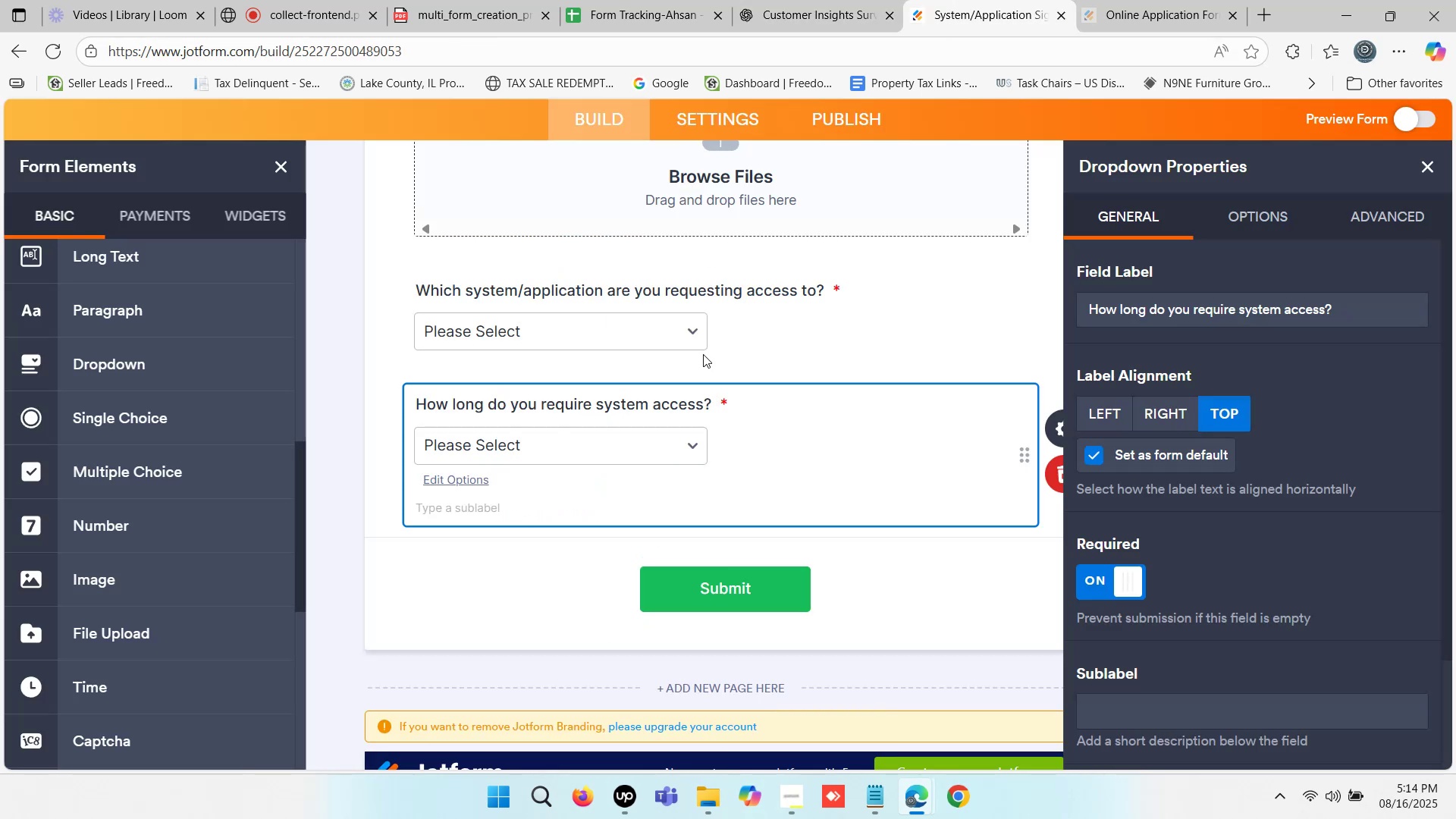 
key(Control+ControlLeft)
 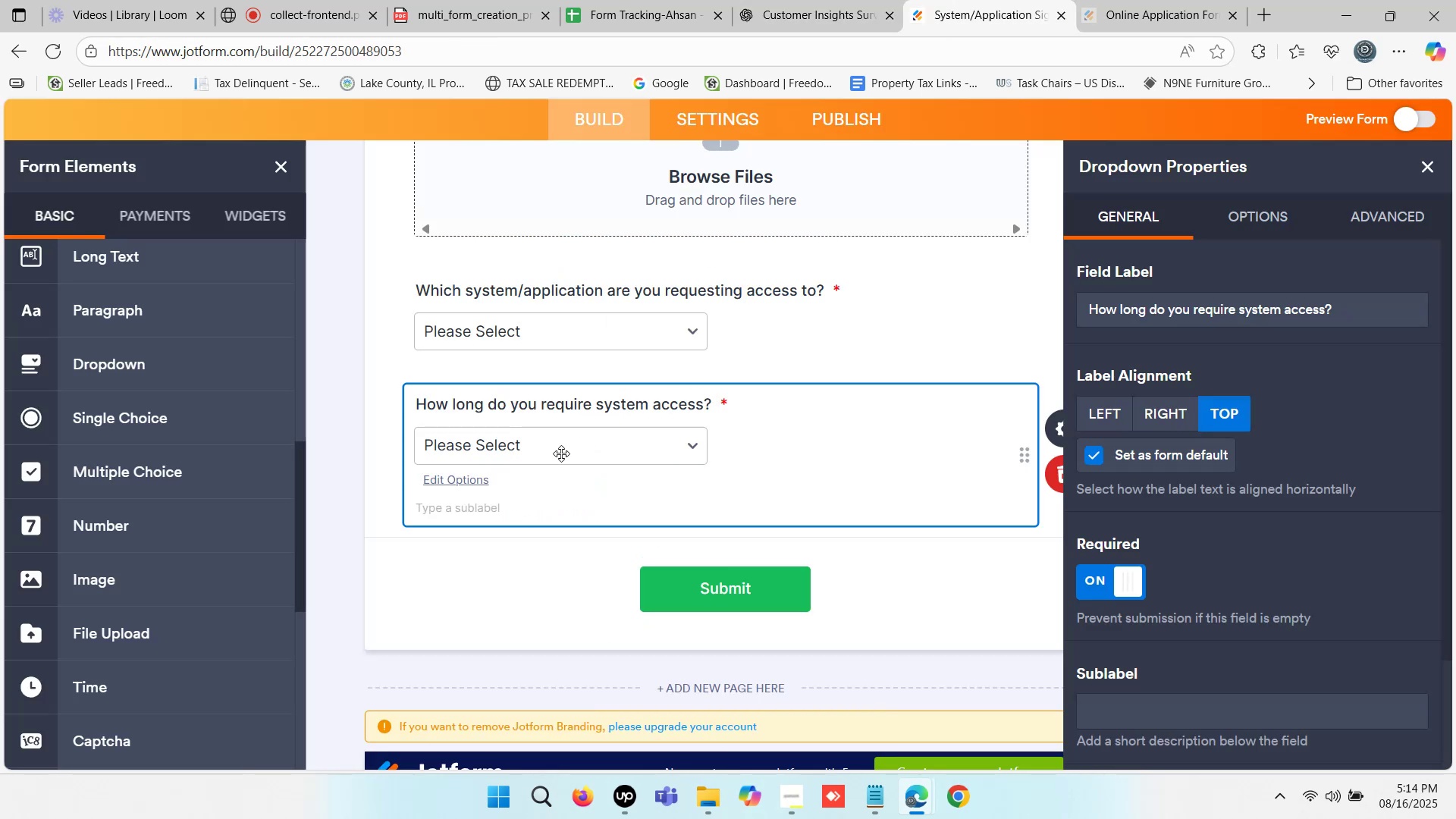 
left_click([561, 453])
 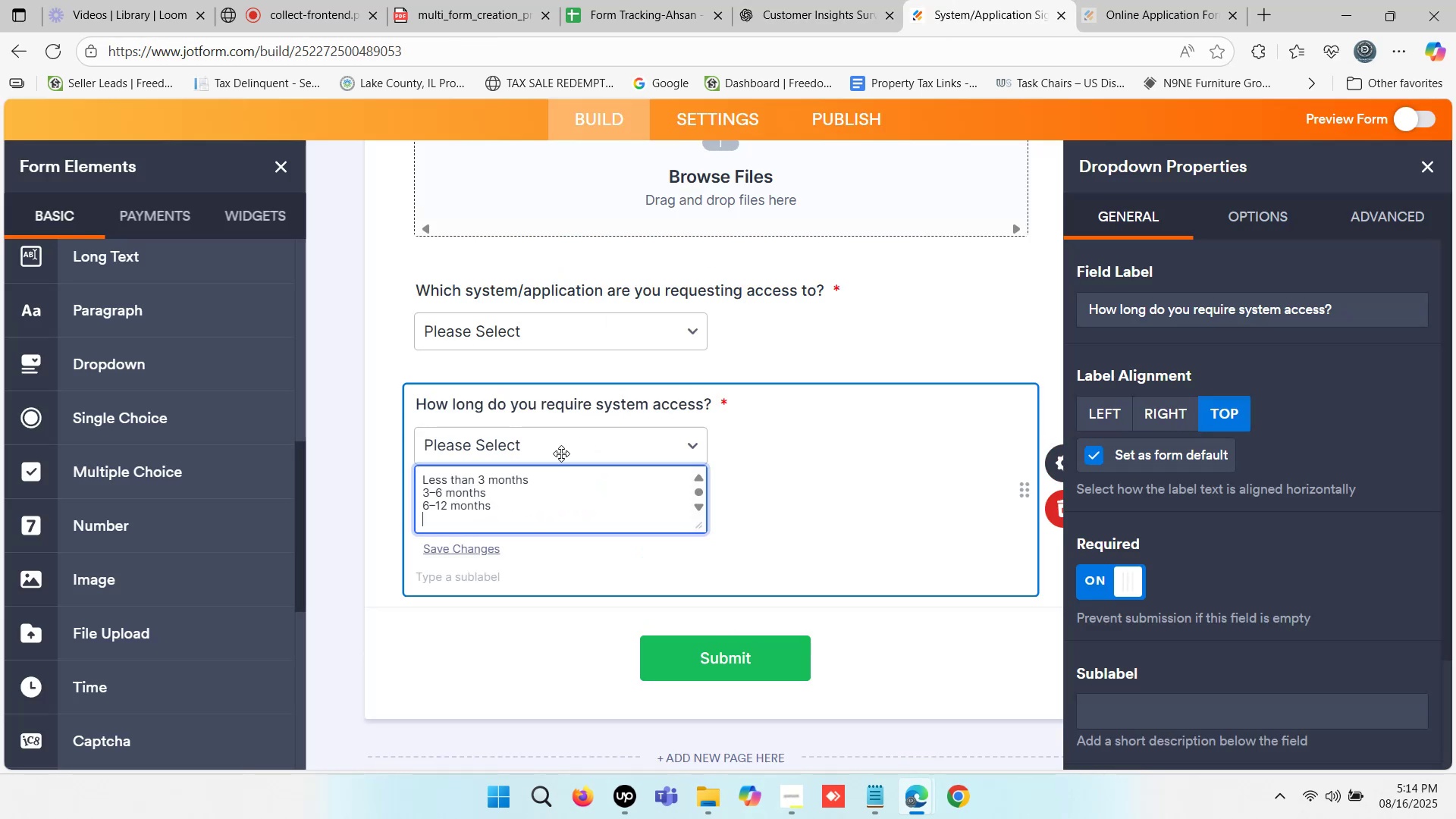 
key(Control+ControlLeft)
 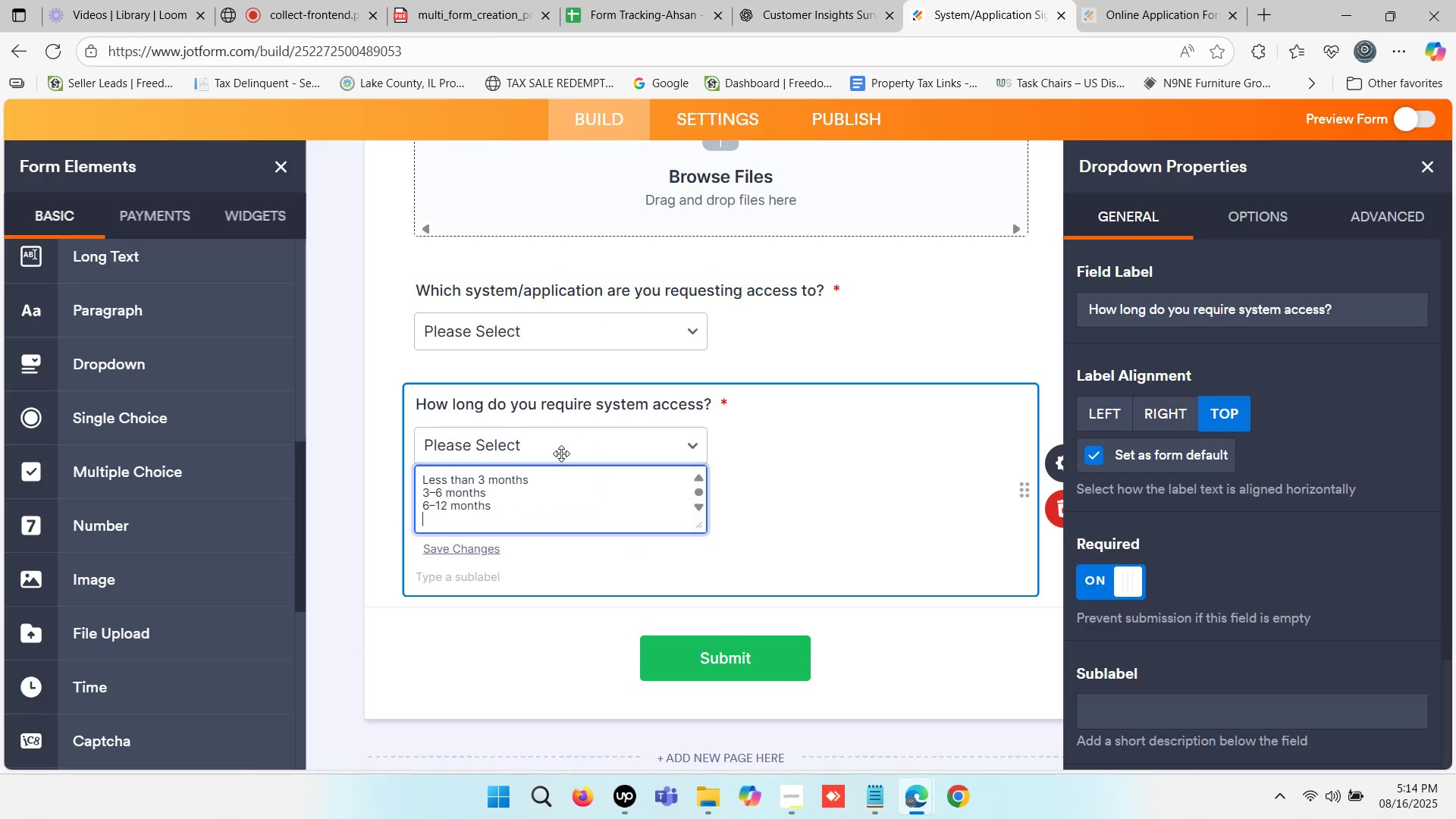 
key(Control+V)
 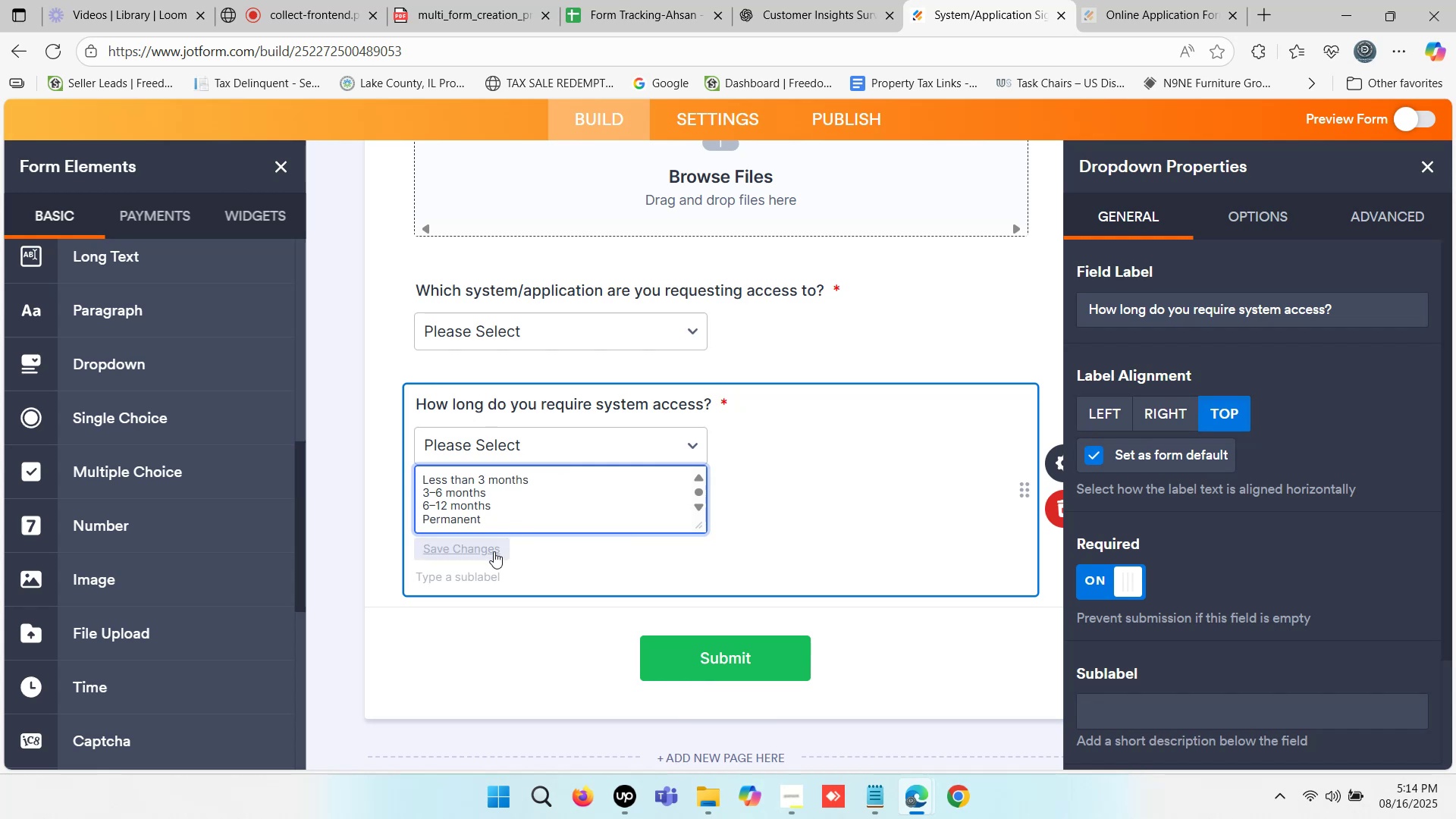 
left_click([477, 554])
 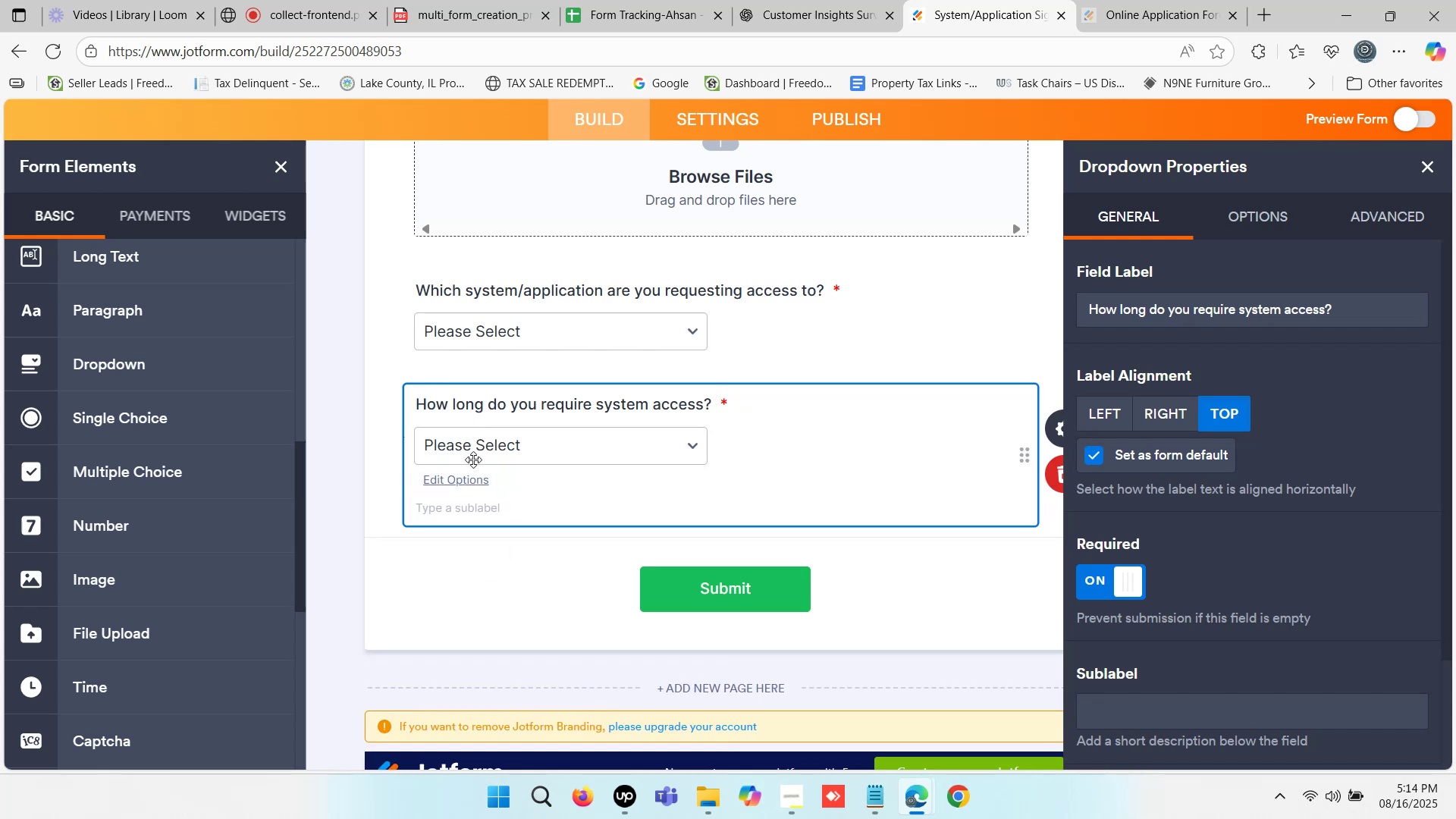 
left_click([488, 456])
 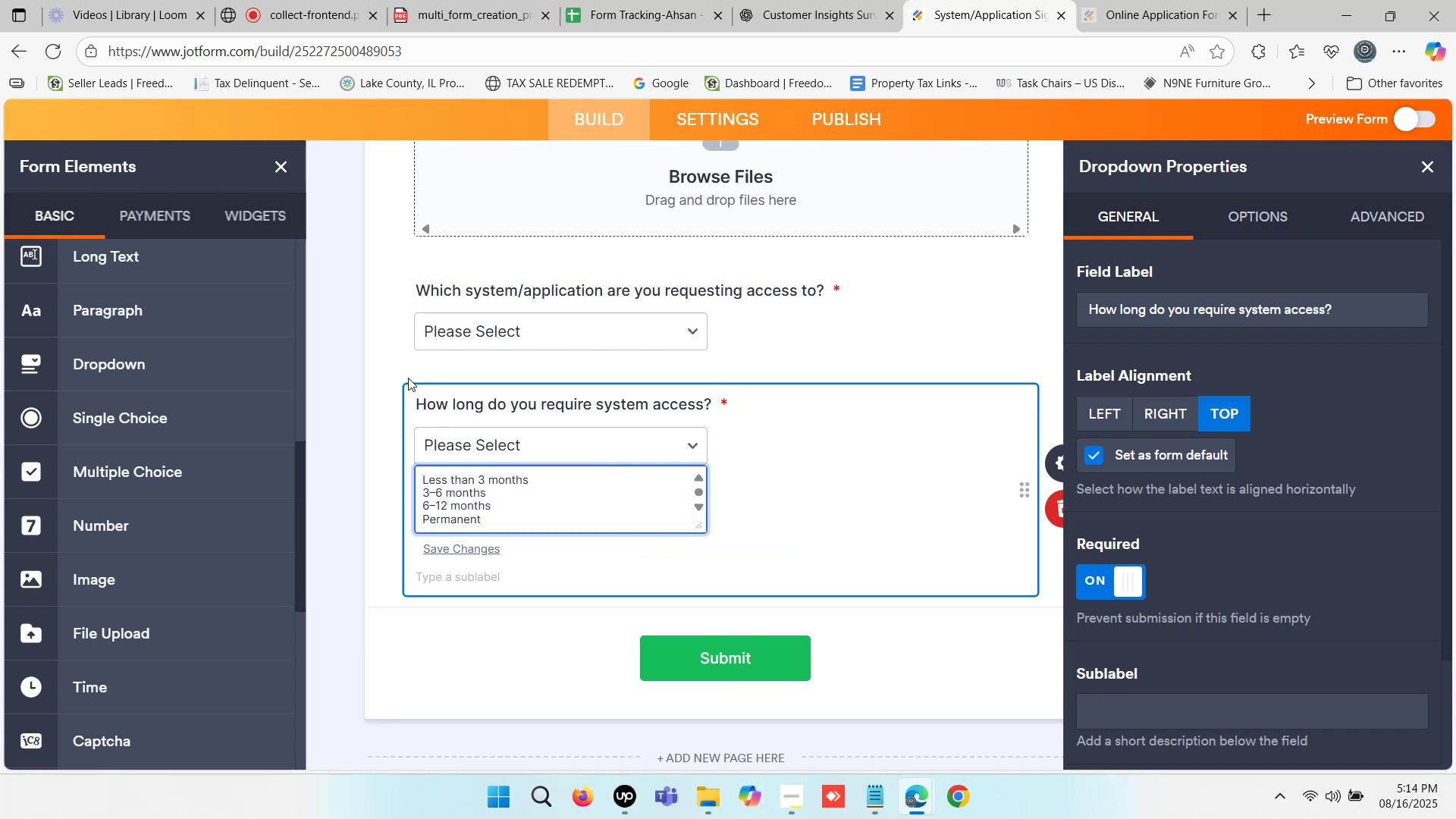 
left_click([390, 361])
 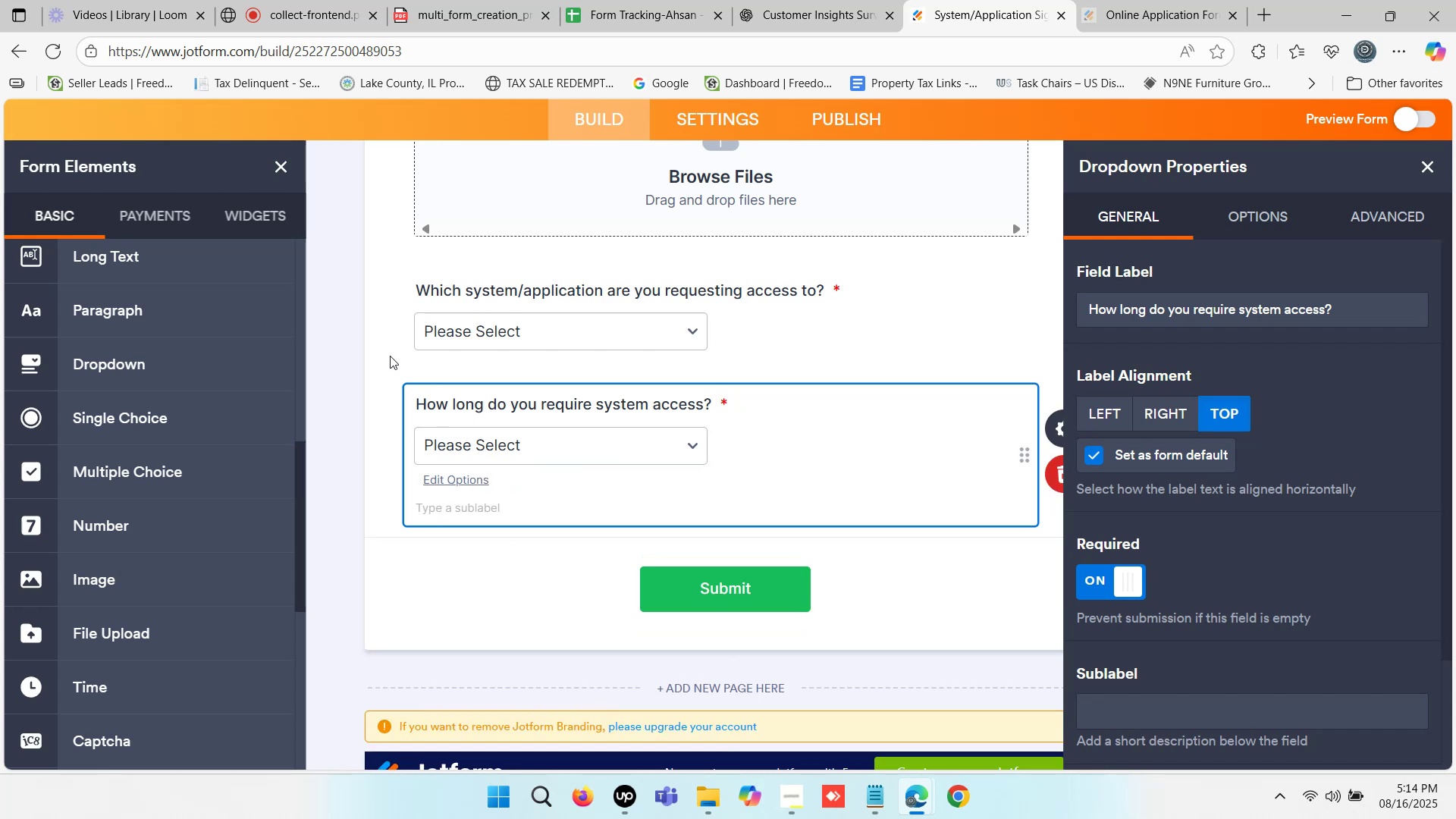 
scroll: coordinate [390, 356], scroll_direction: down, amount: 1.0
 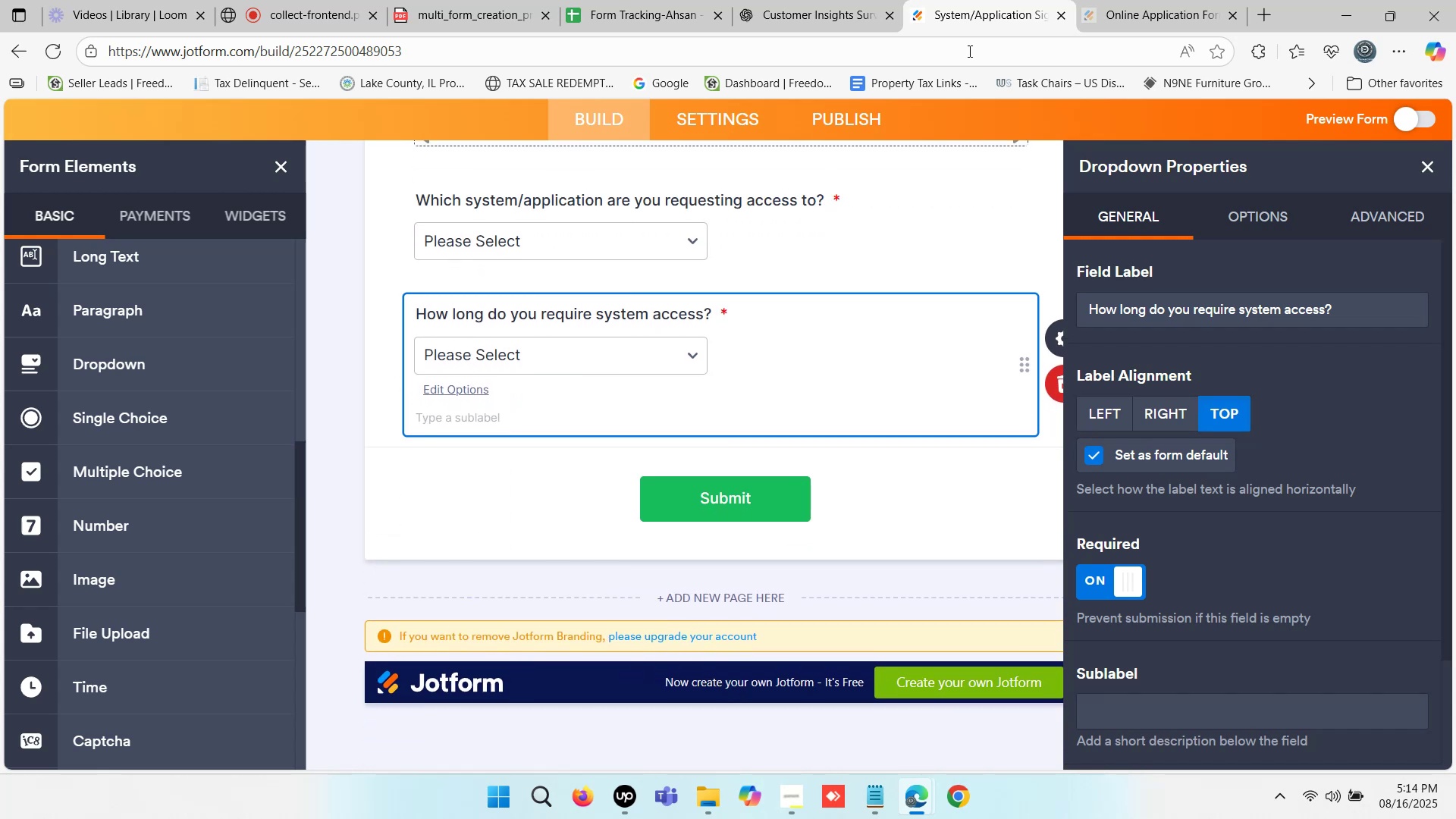 
left_click([799, 0])
 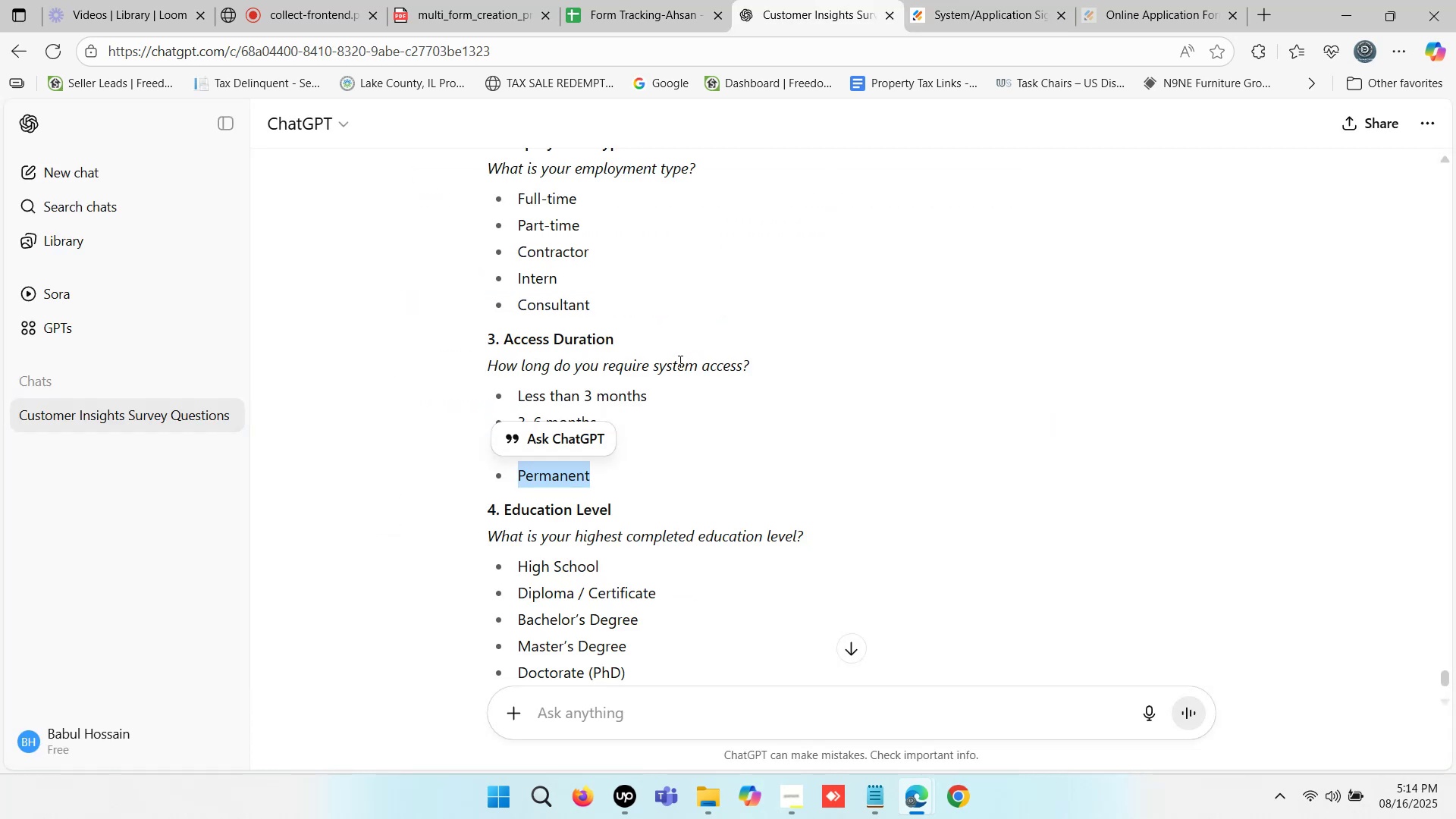 
scroll: coordinate [679, 361], scroll_direction: up, amount: 1.0
 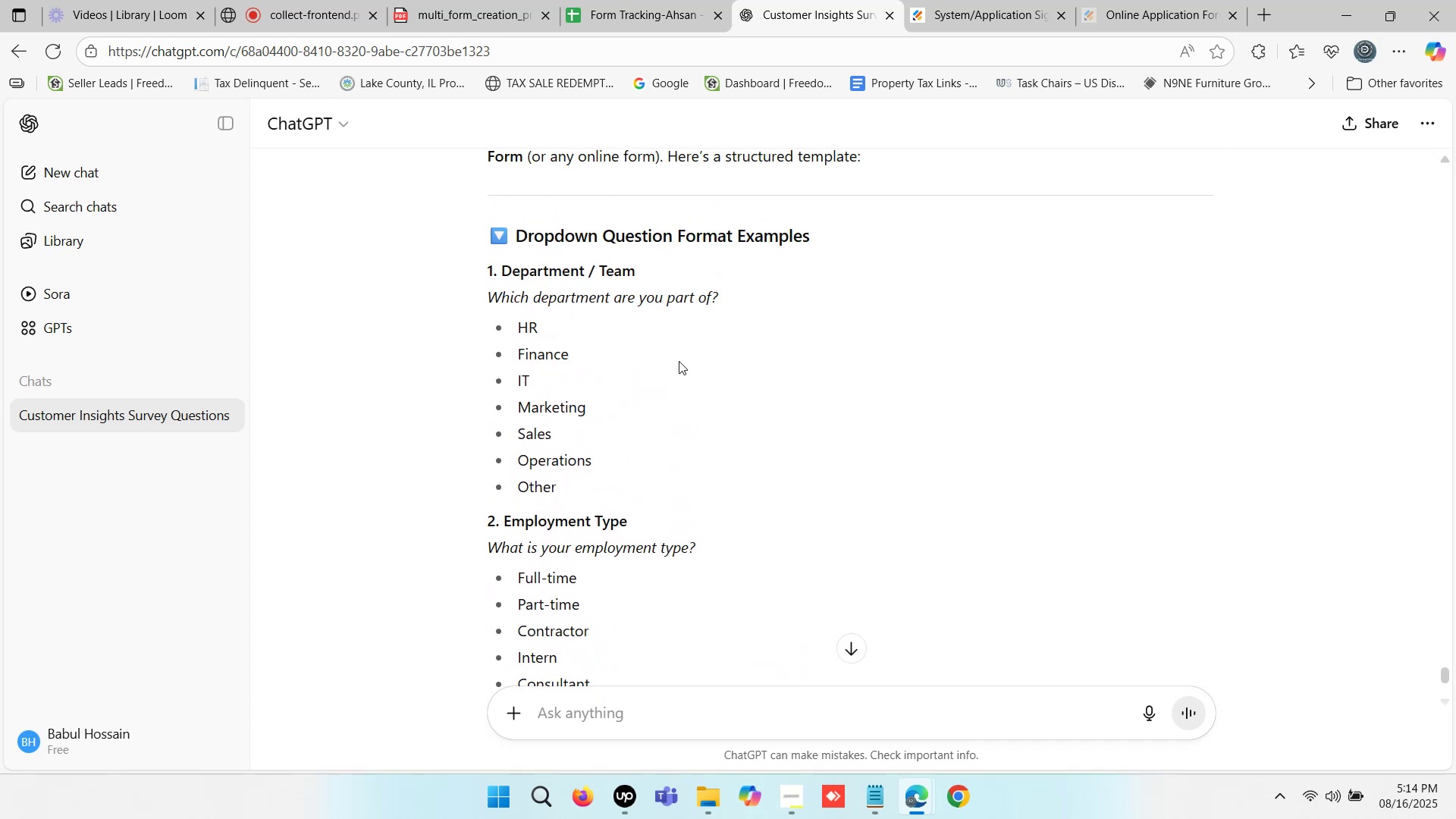 
scroll: coordinate [679, 361], scroll_direction: down, amount: 1.0
 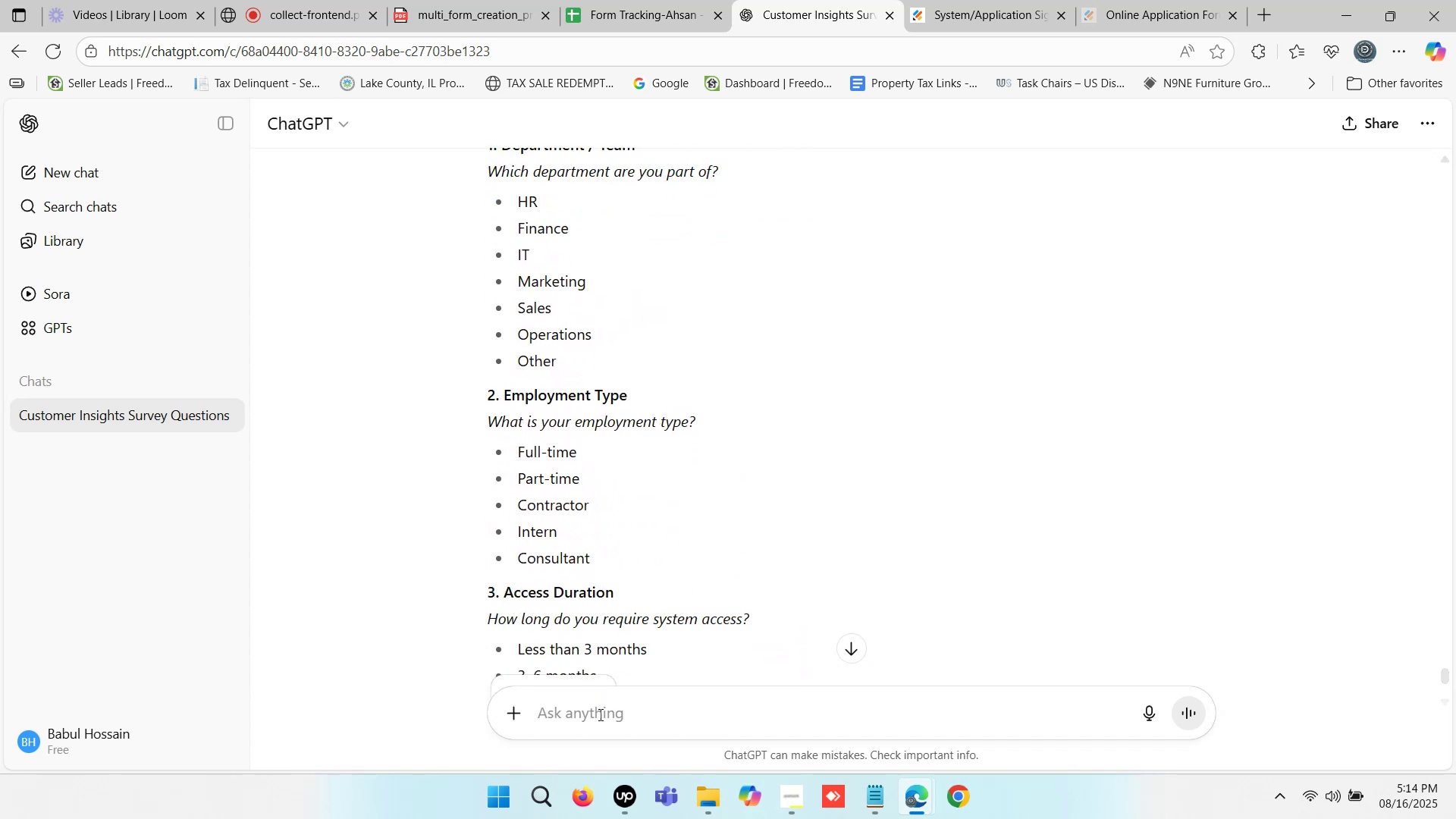 
left_click([598, 715])
 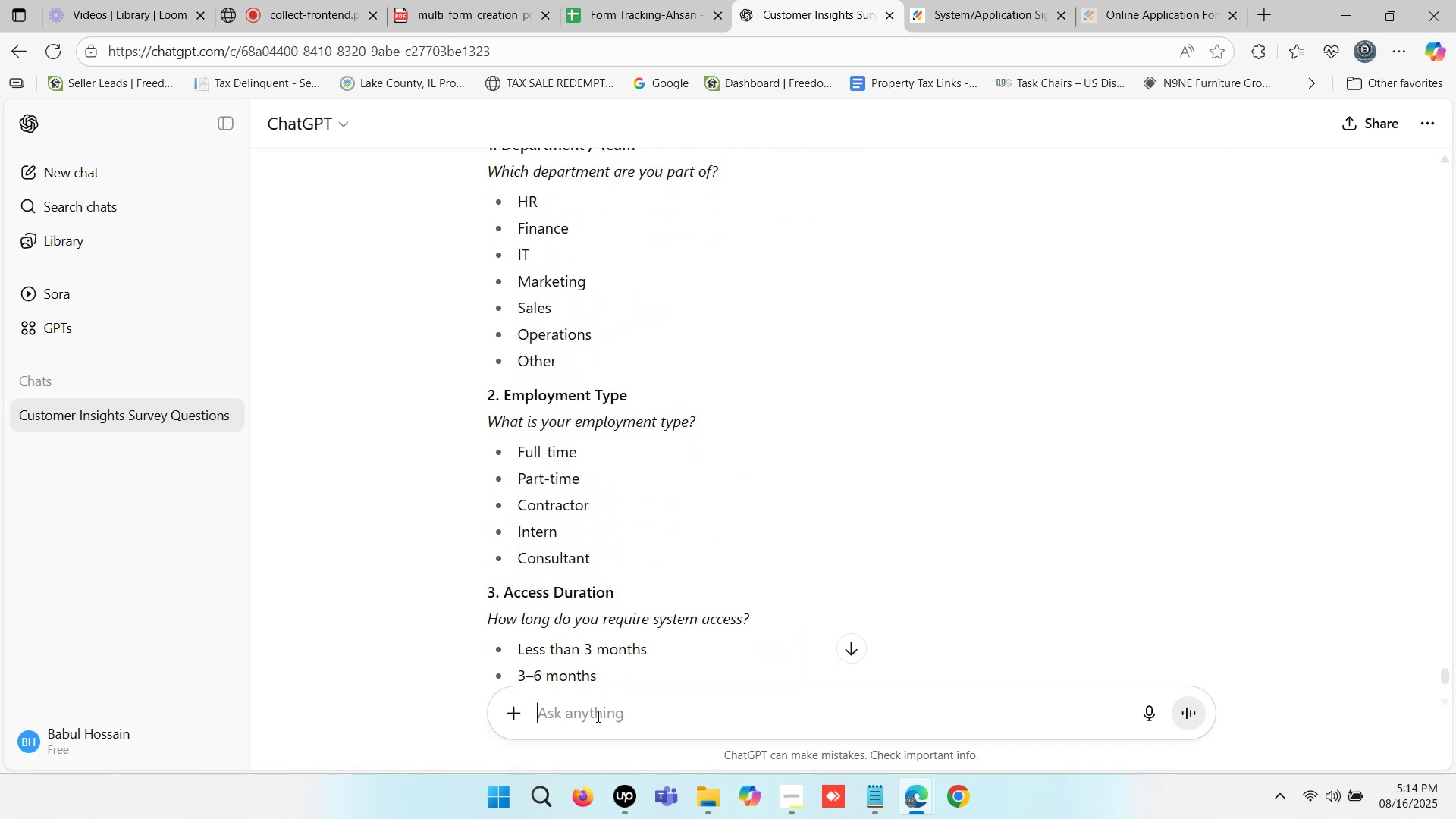 
type(hear )
 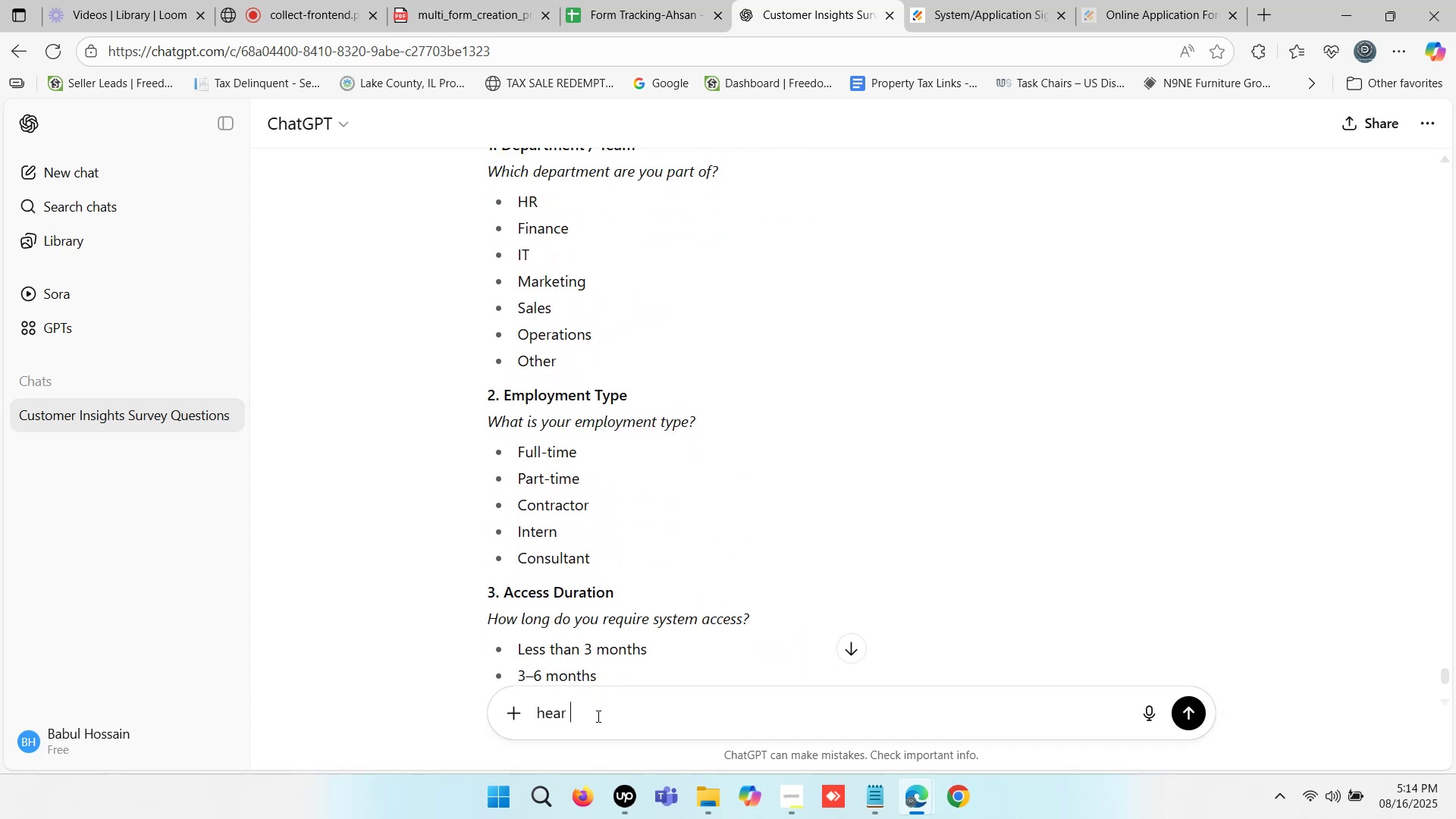 
key(Enter)
 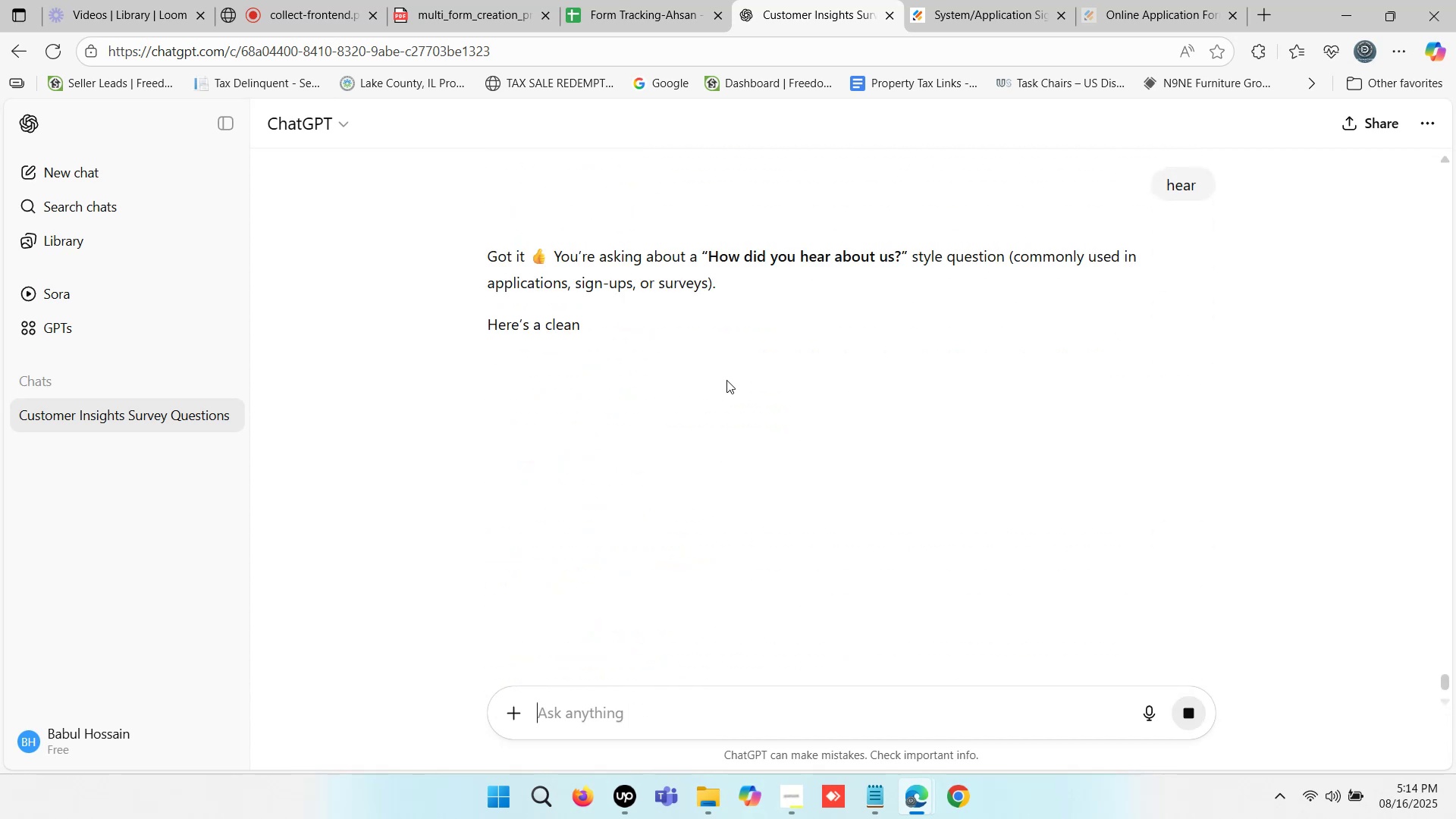 
wait(5.52)
 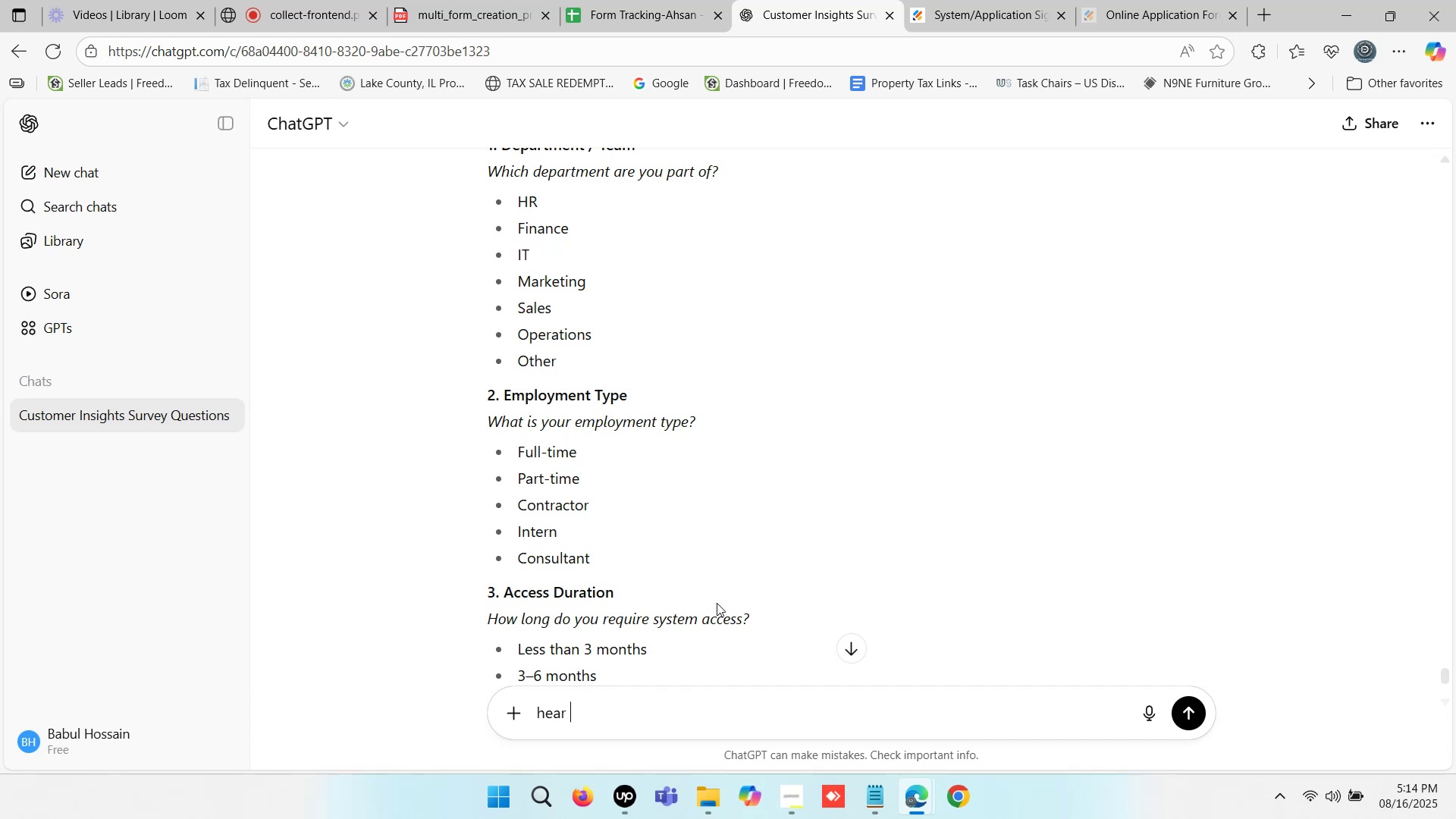 
scroll: coordinate [726, 380], scroll_direction: down, amount: 2.0
 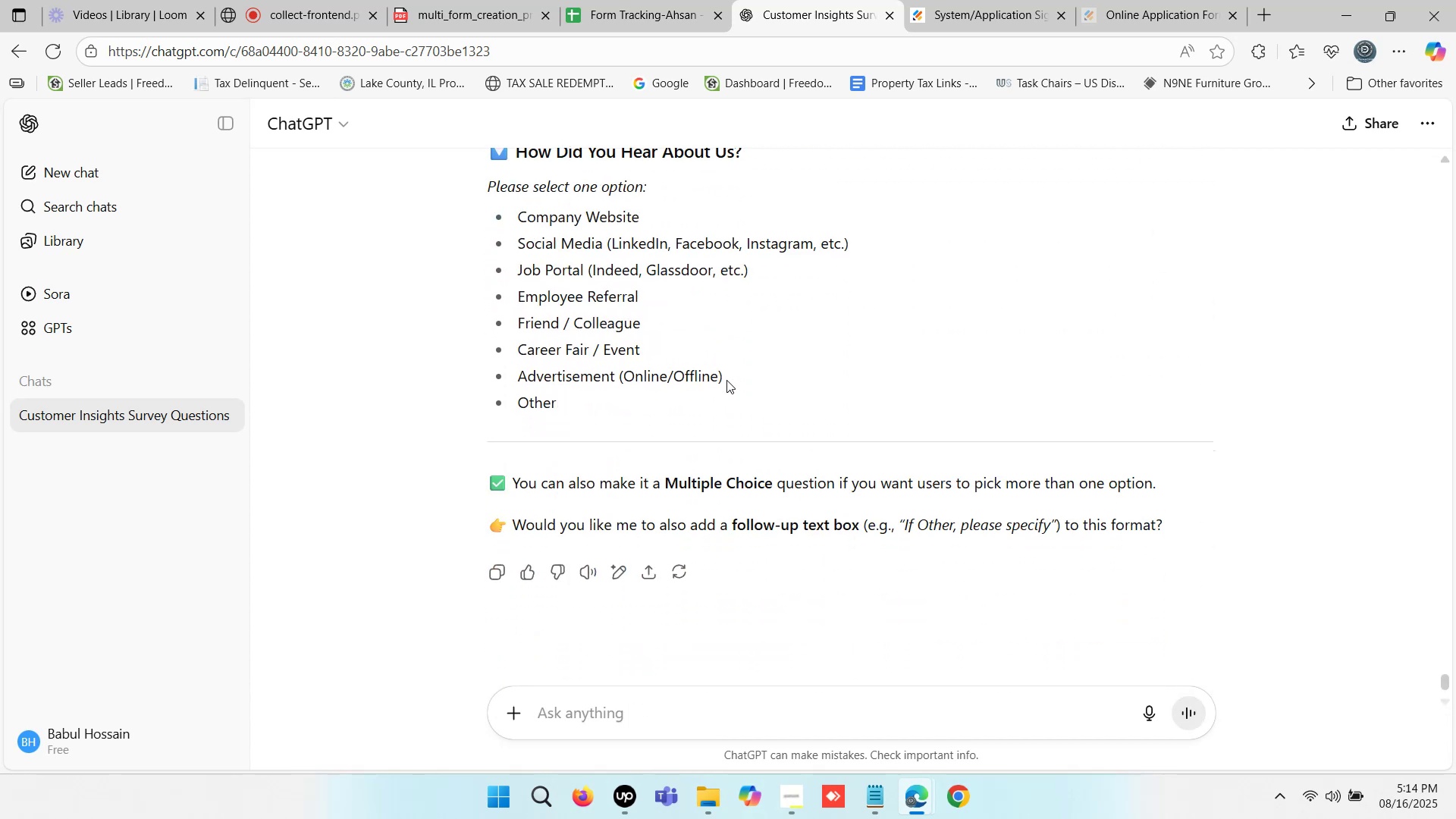 
scroll: coordinate [726, 380], scroll_direction: up, amount: 1.0
 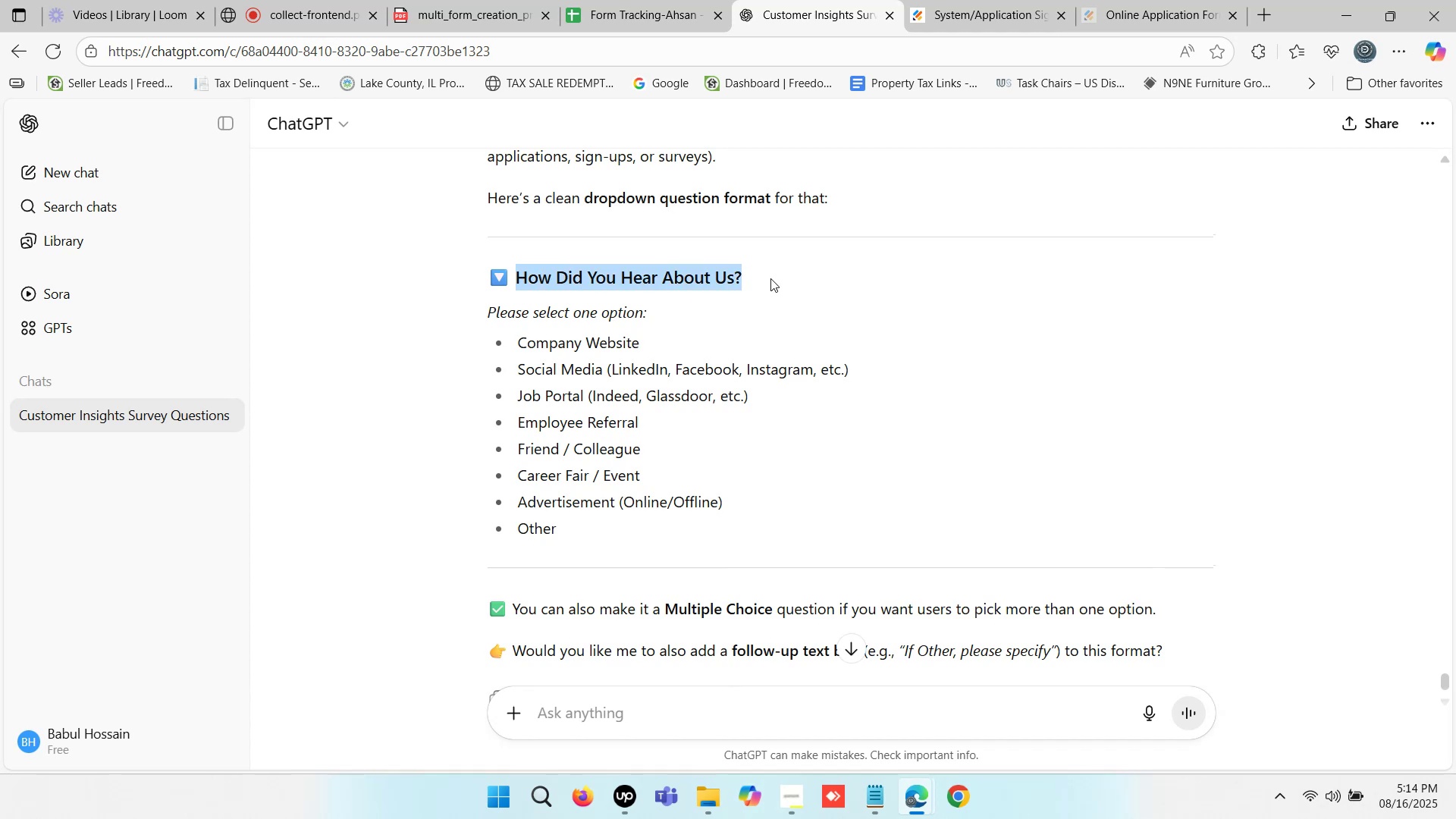 
key(Control+C)
 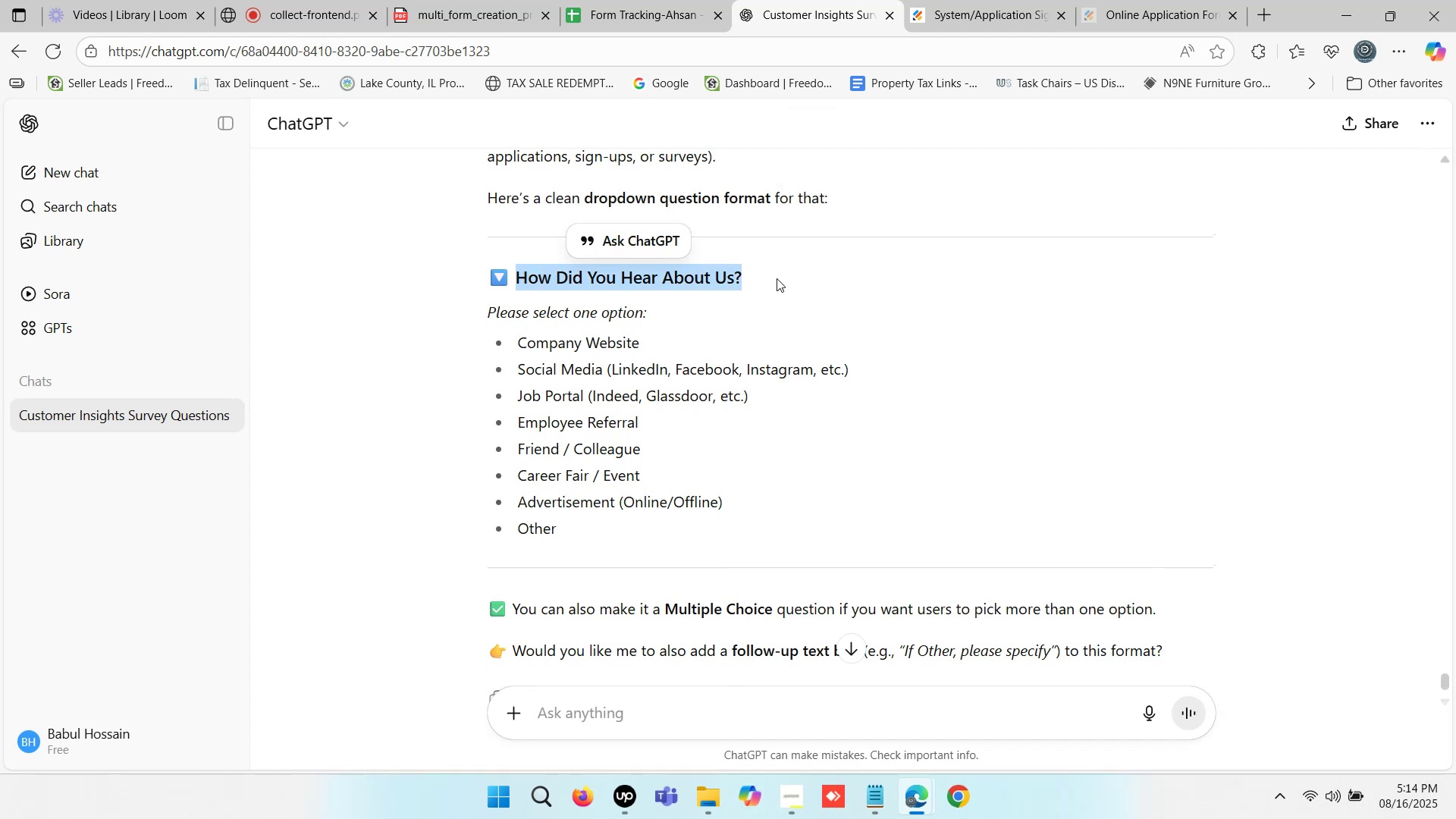 
key(Control+C)
 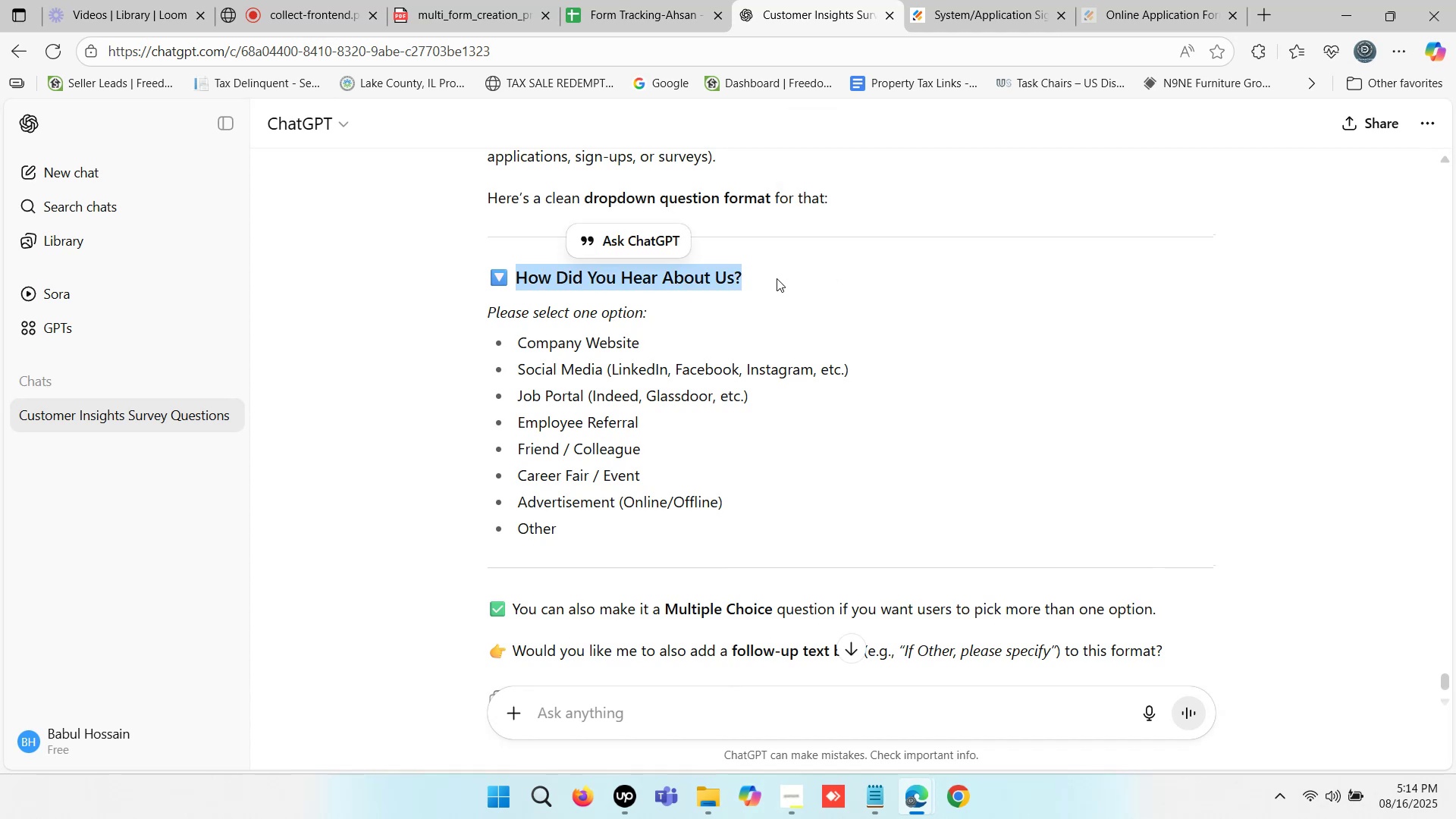 
key(Control+C)
 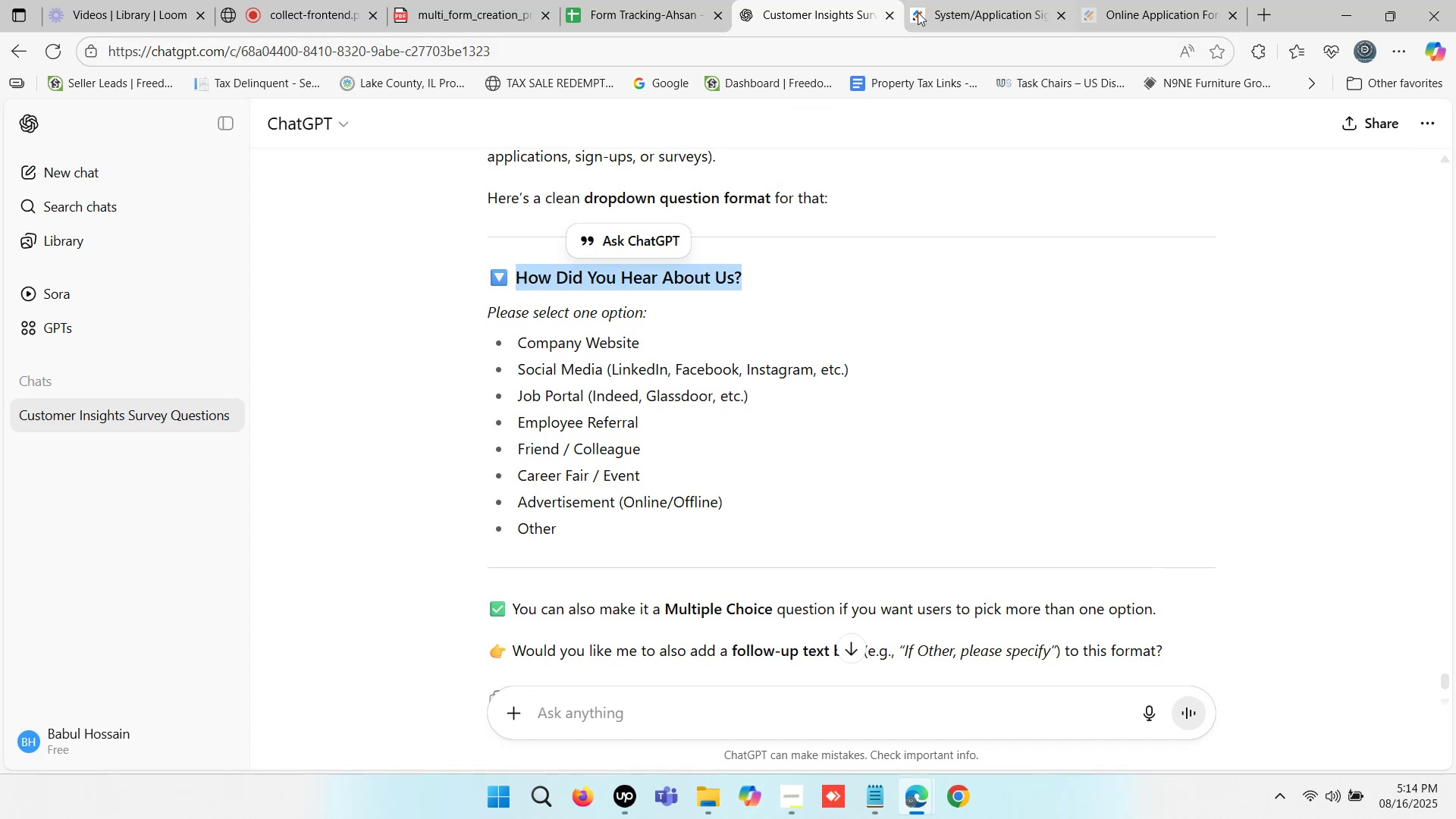 
left_click([950, 0])
 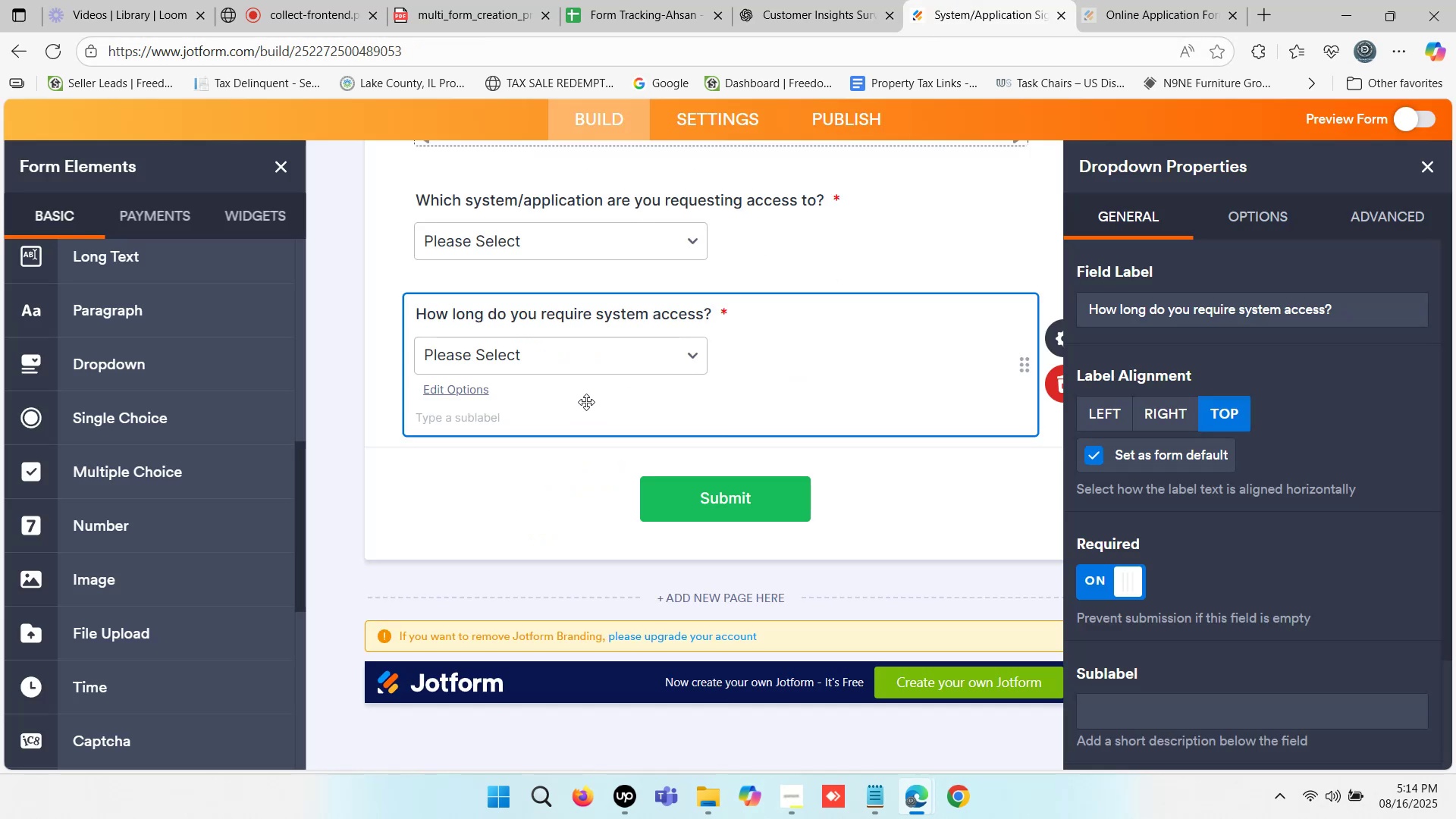 
scroll: coordinate [586, 402], scroll_direction: up, amount: 2.0
 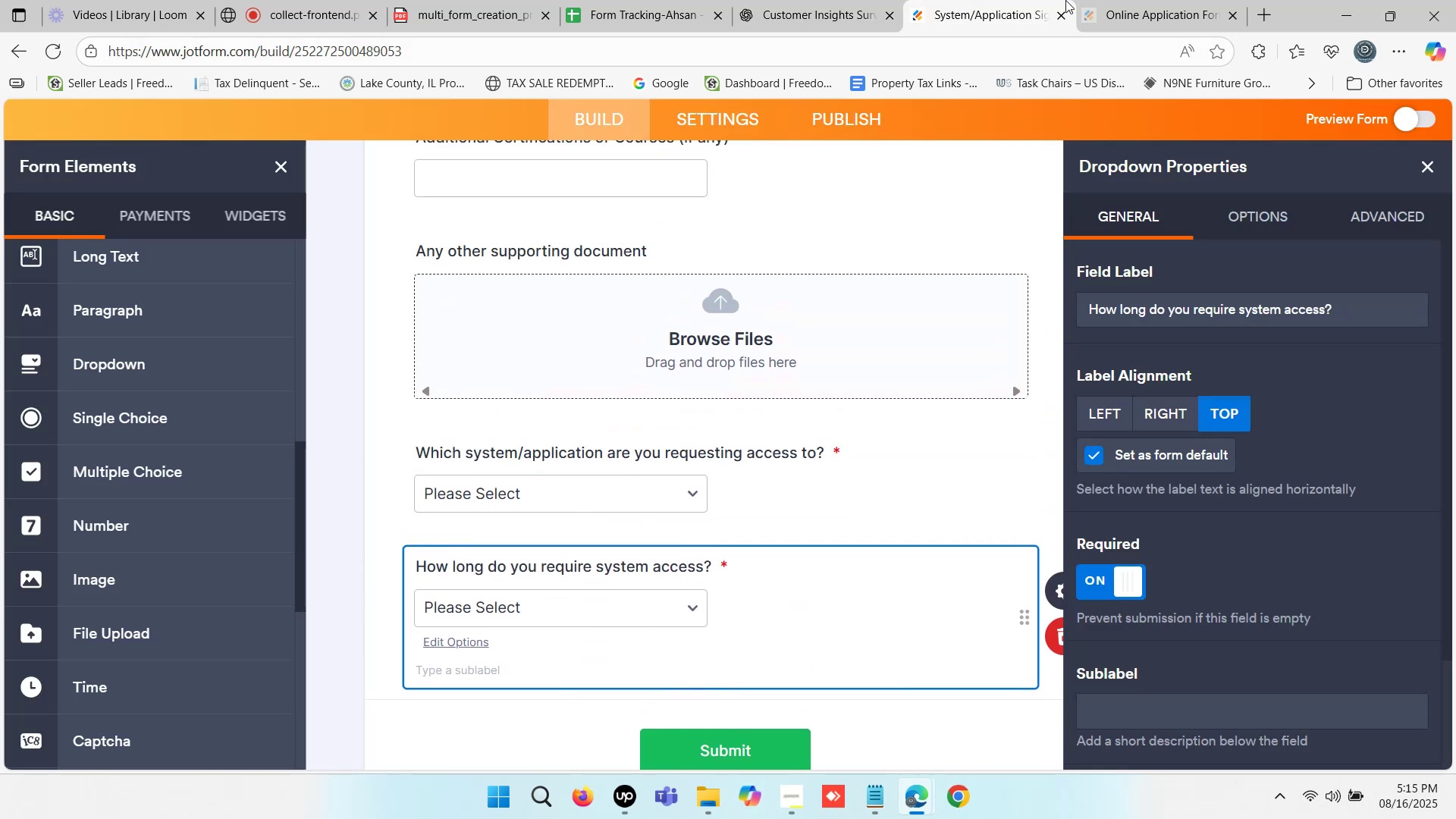 
left_click([1138, 0])
 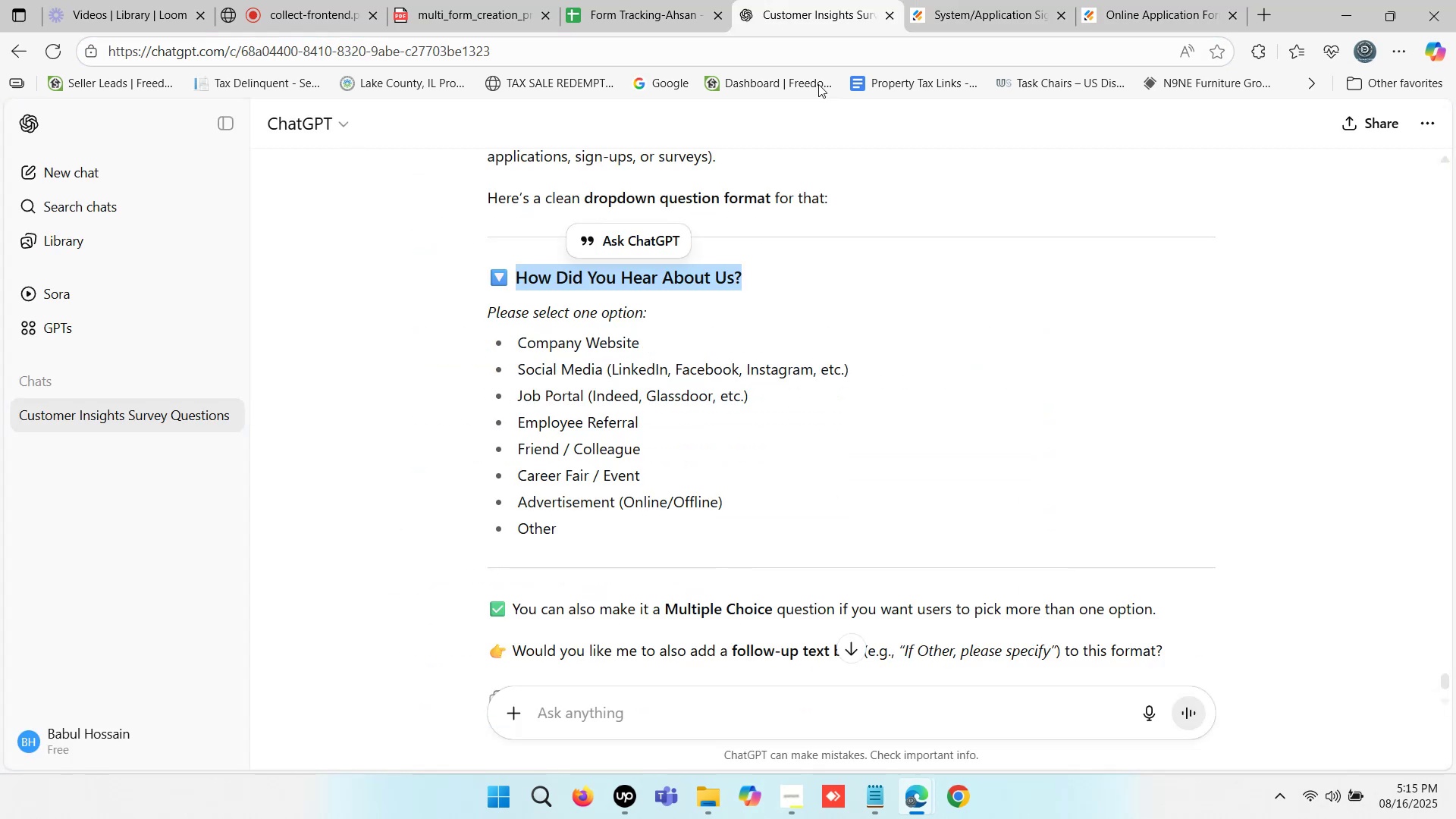 
left_click([568, 726])
 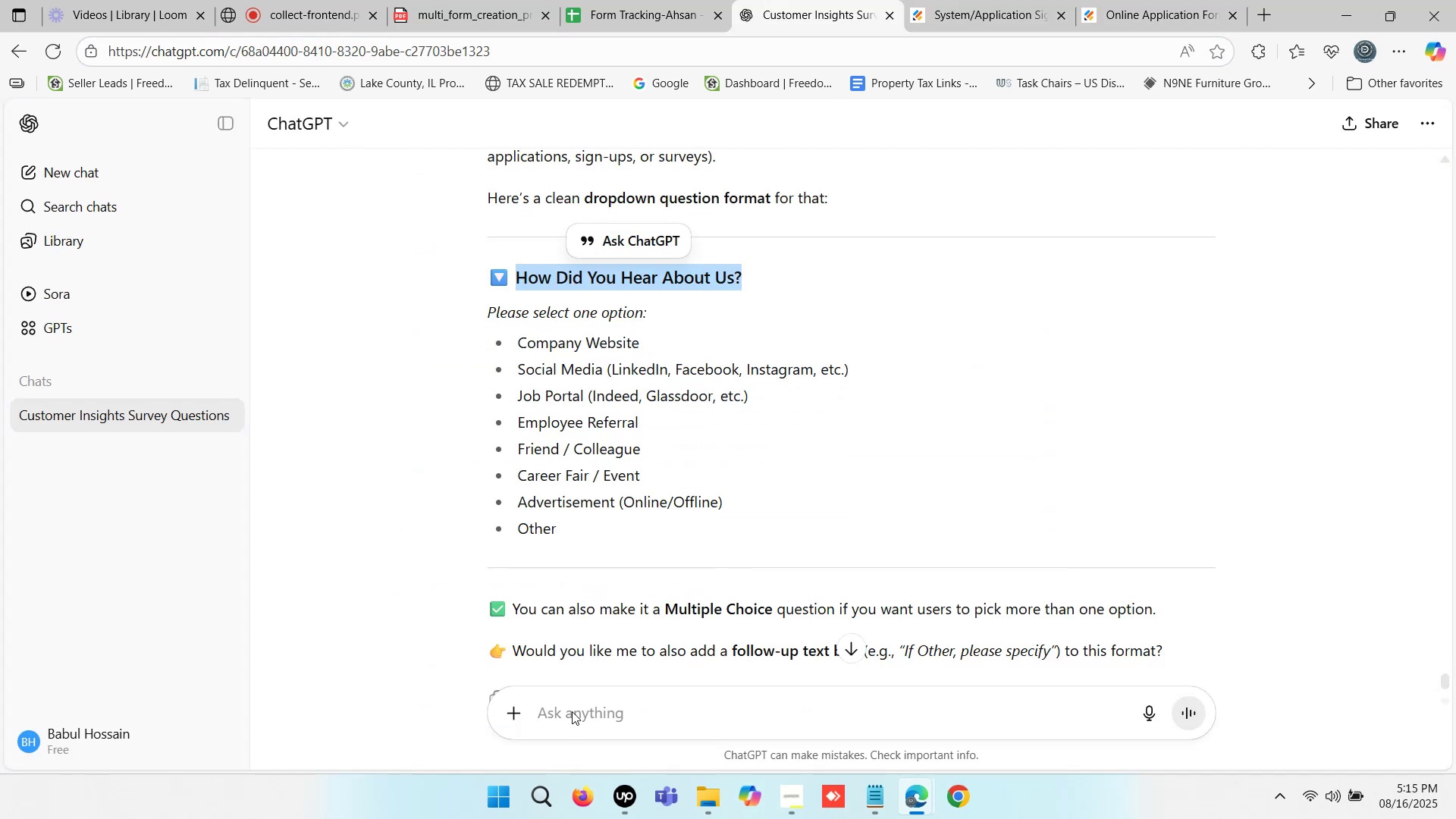 
hold_key(key=ControlLeft, duration=0.37)
double_click([572, 711])
 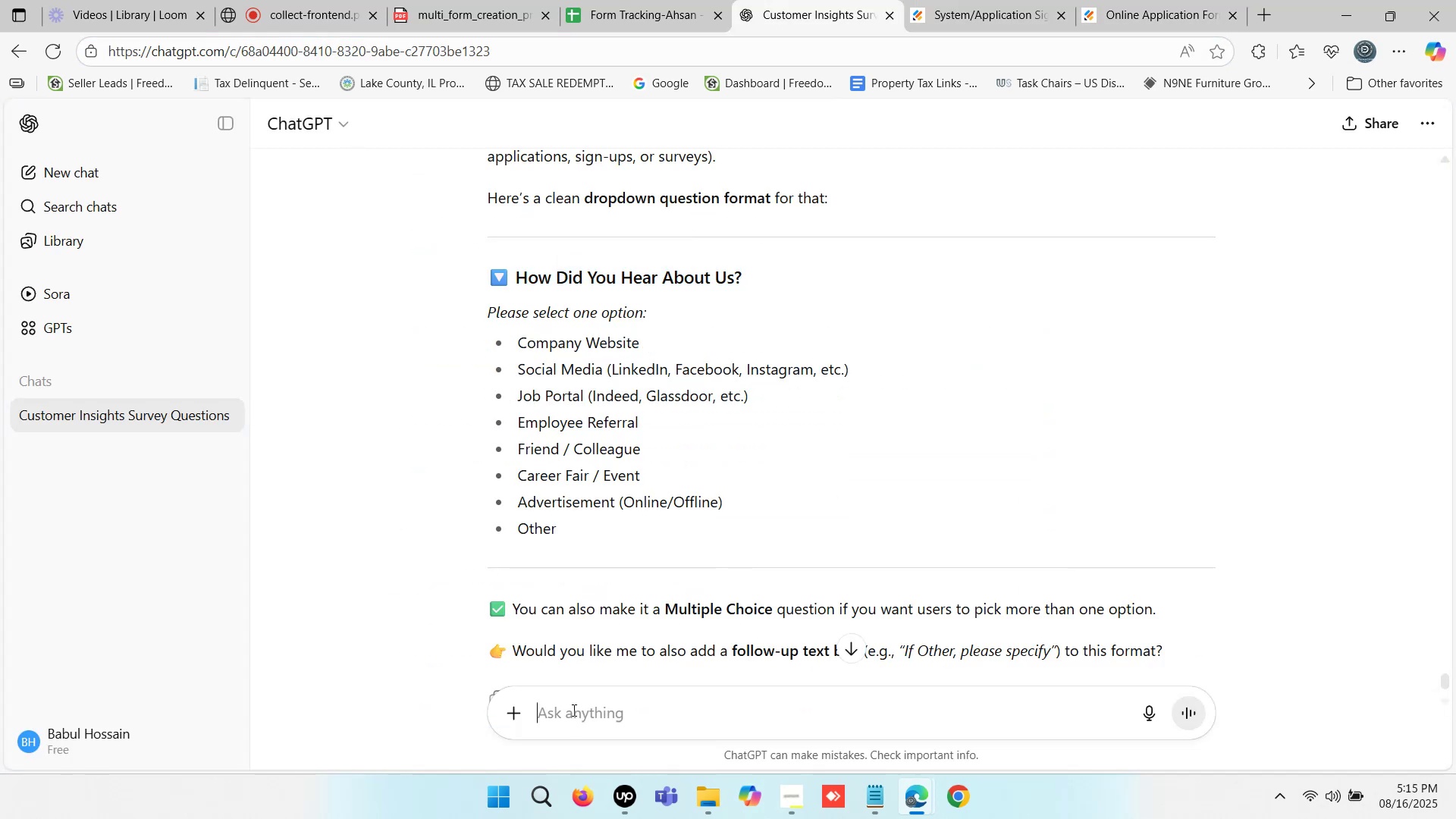 
key(Control+ControlLeft)
 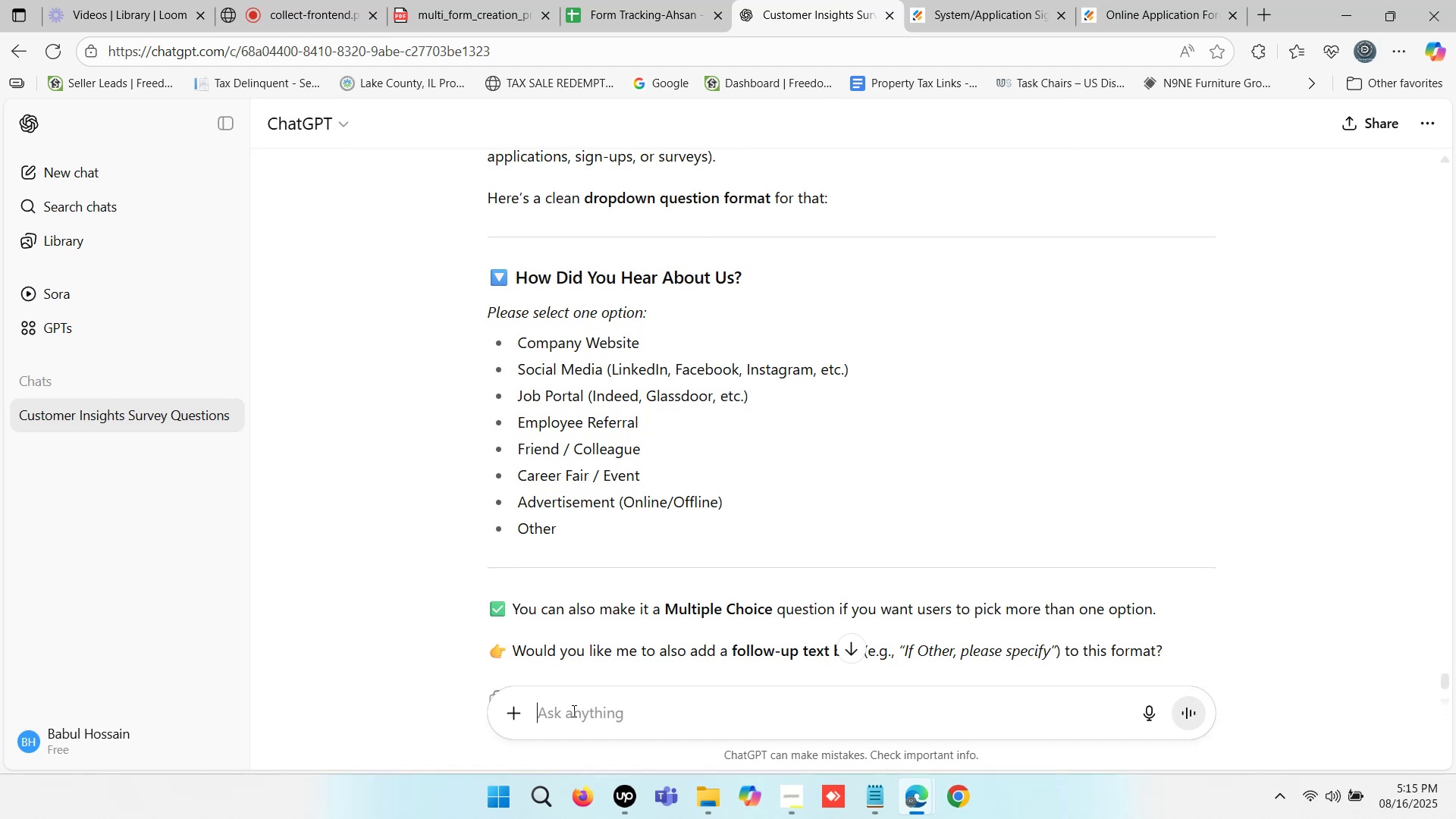 
key(Control+V)
 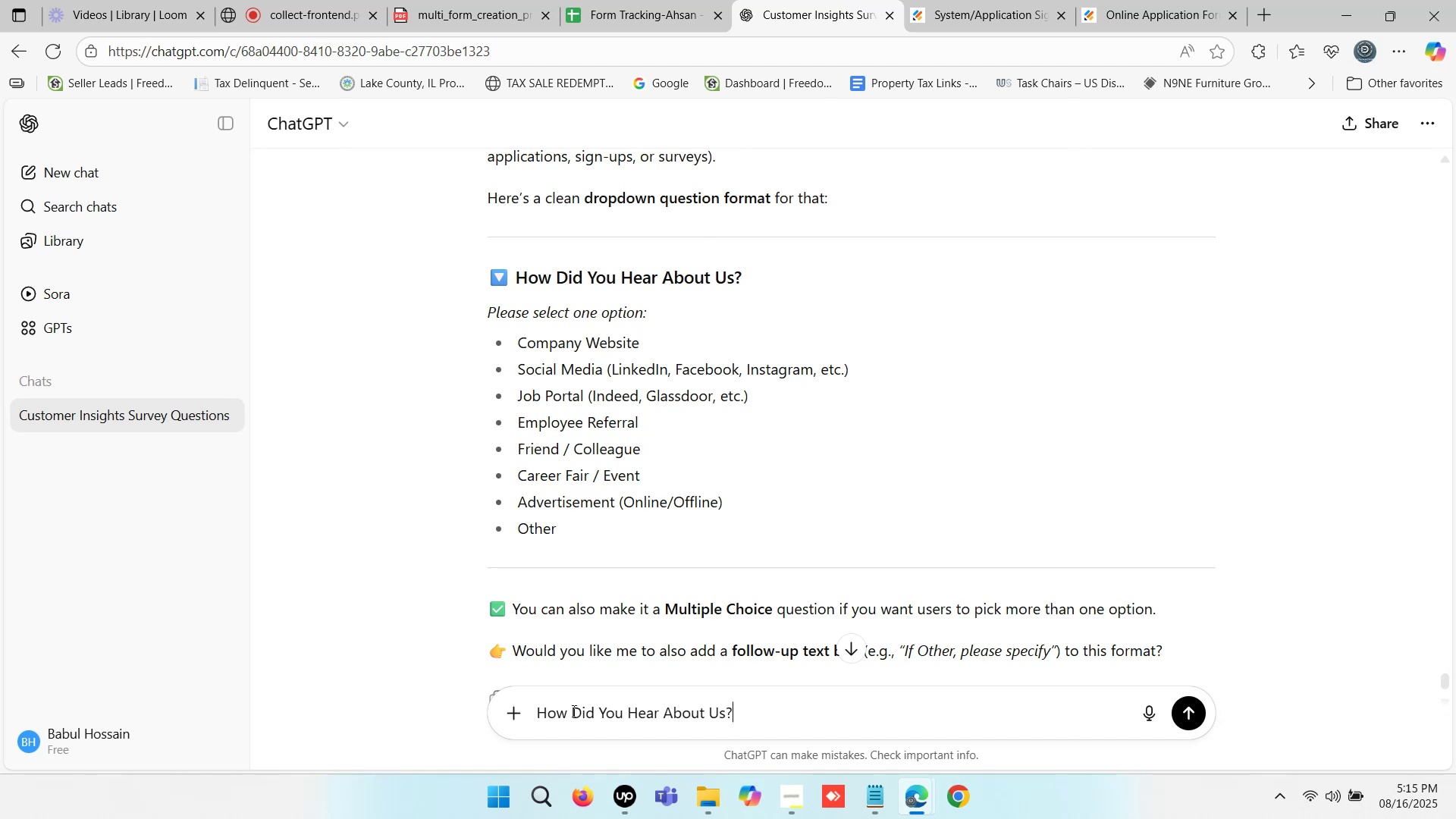 
key(Enter)
 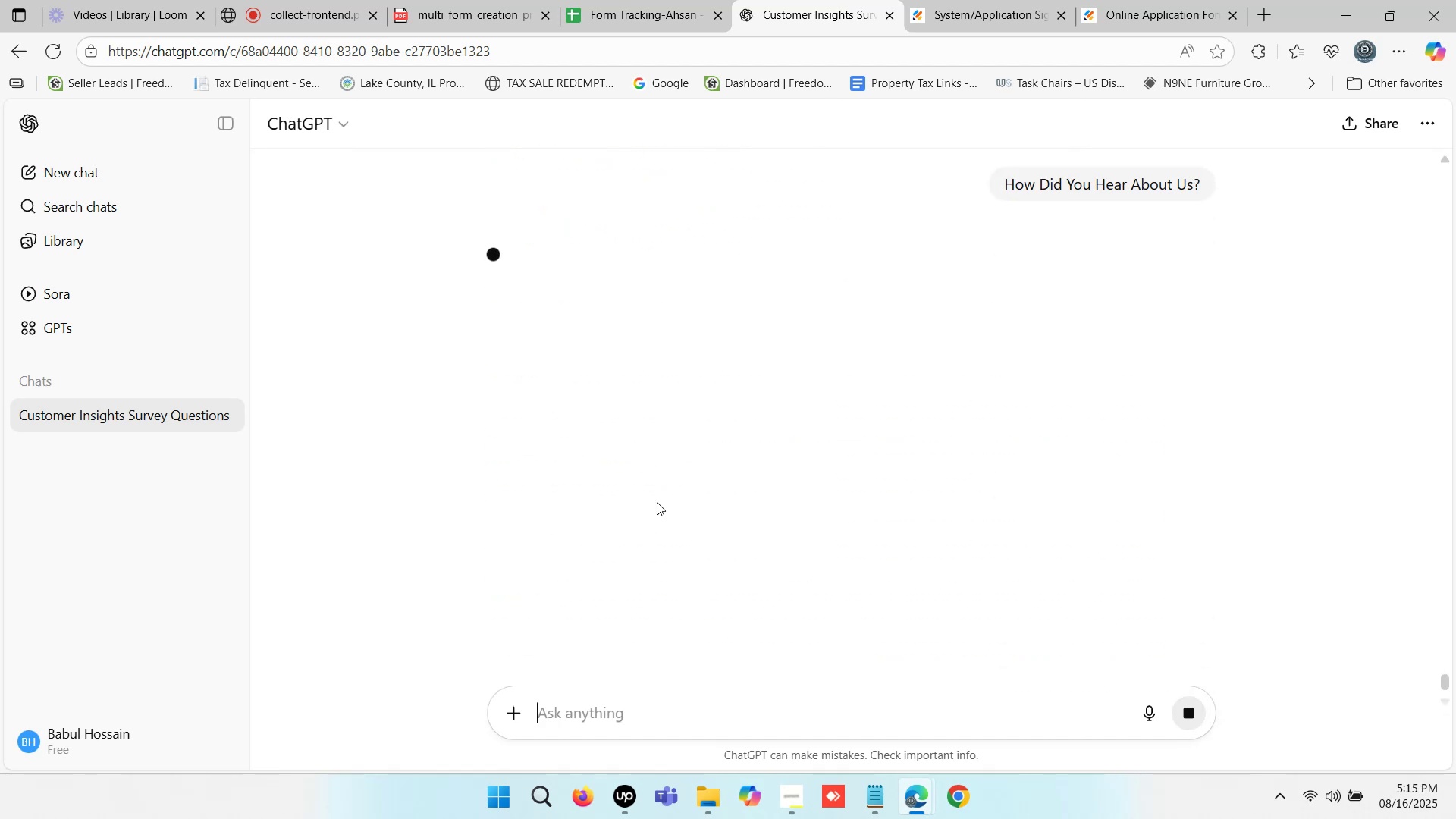 
wait(7.47)
 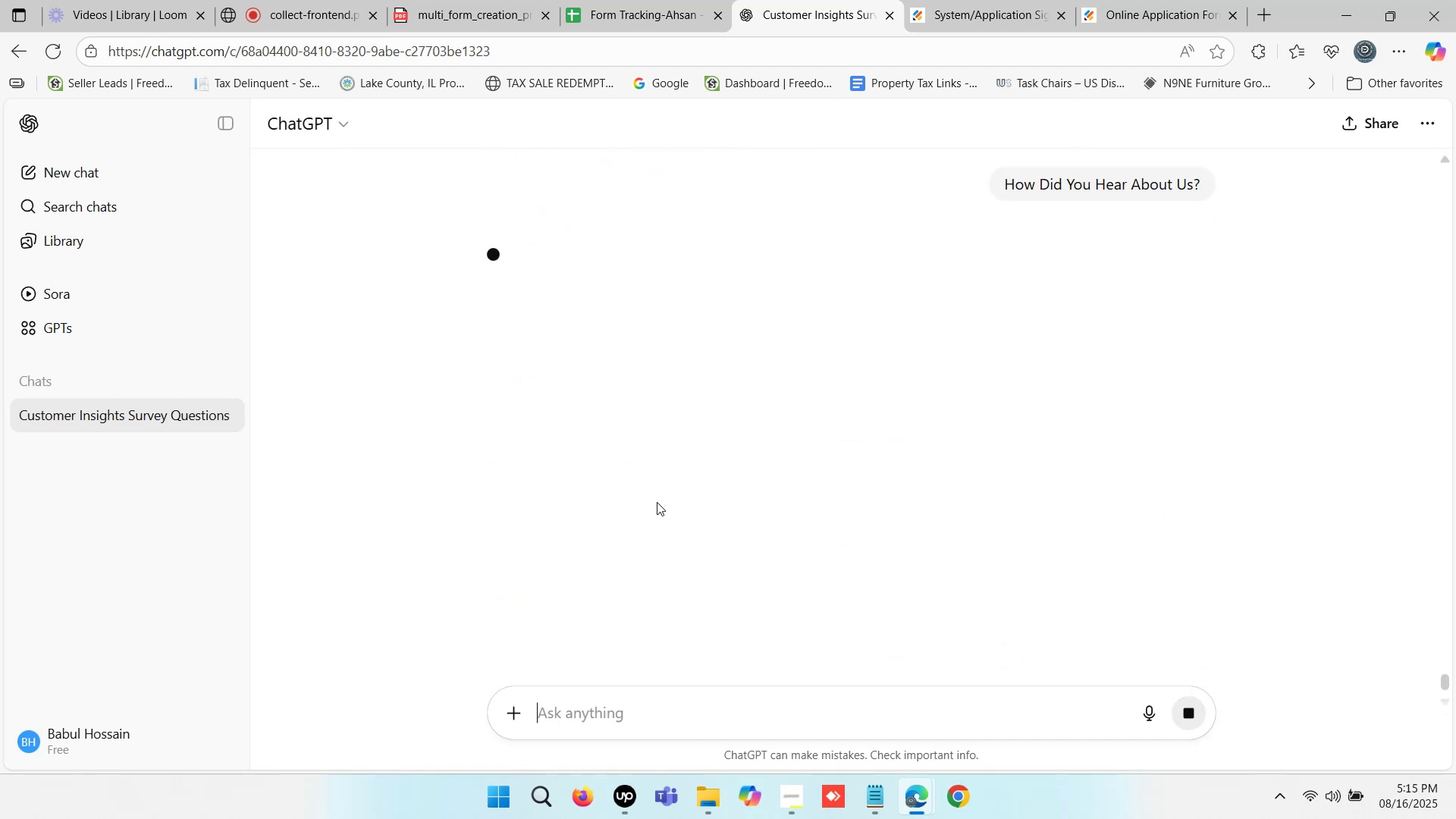 
scroll: coordinate [656, 406], scroll_direction: down, amount: 3.0
 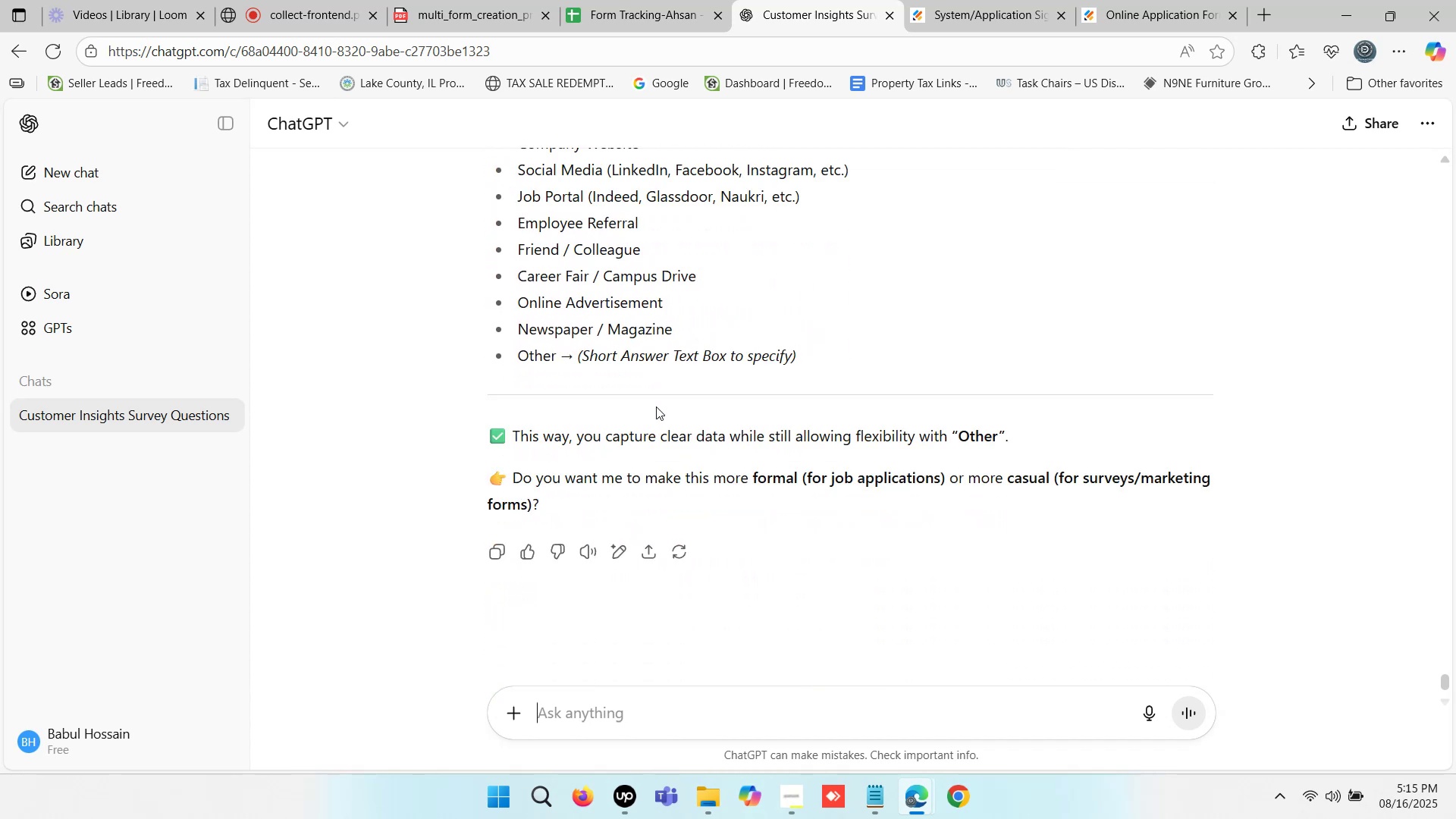 
scroll: coordinate [656, 406], scroll_direction: up, amount: 1.0
 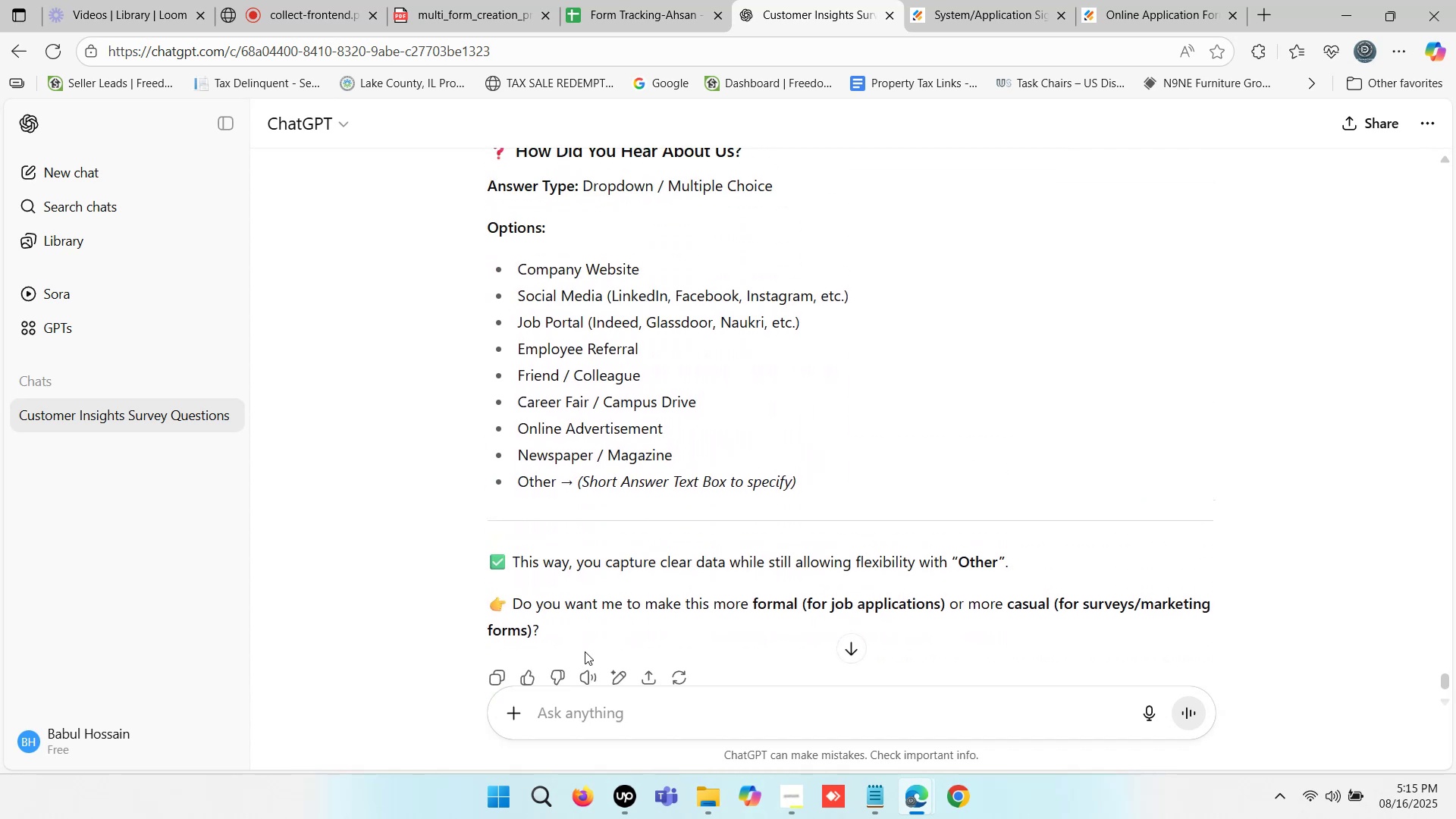 
type(format)
 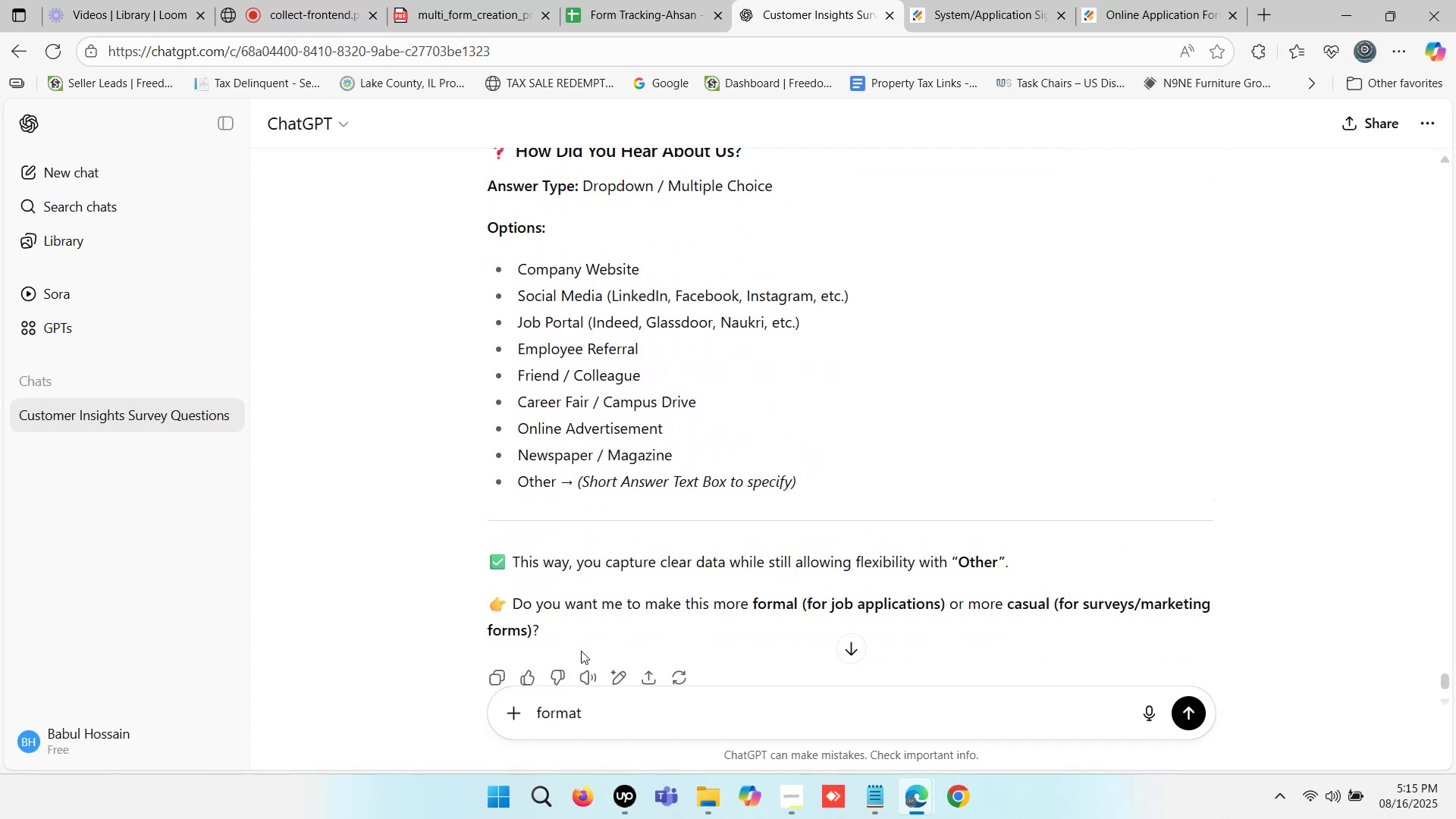 
key(Enter)
 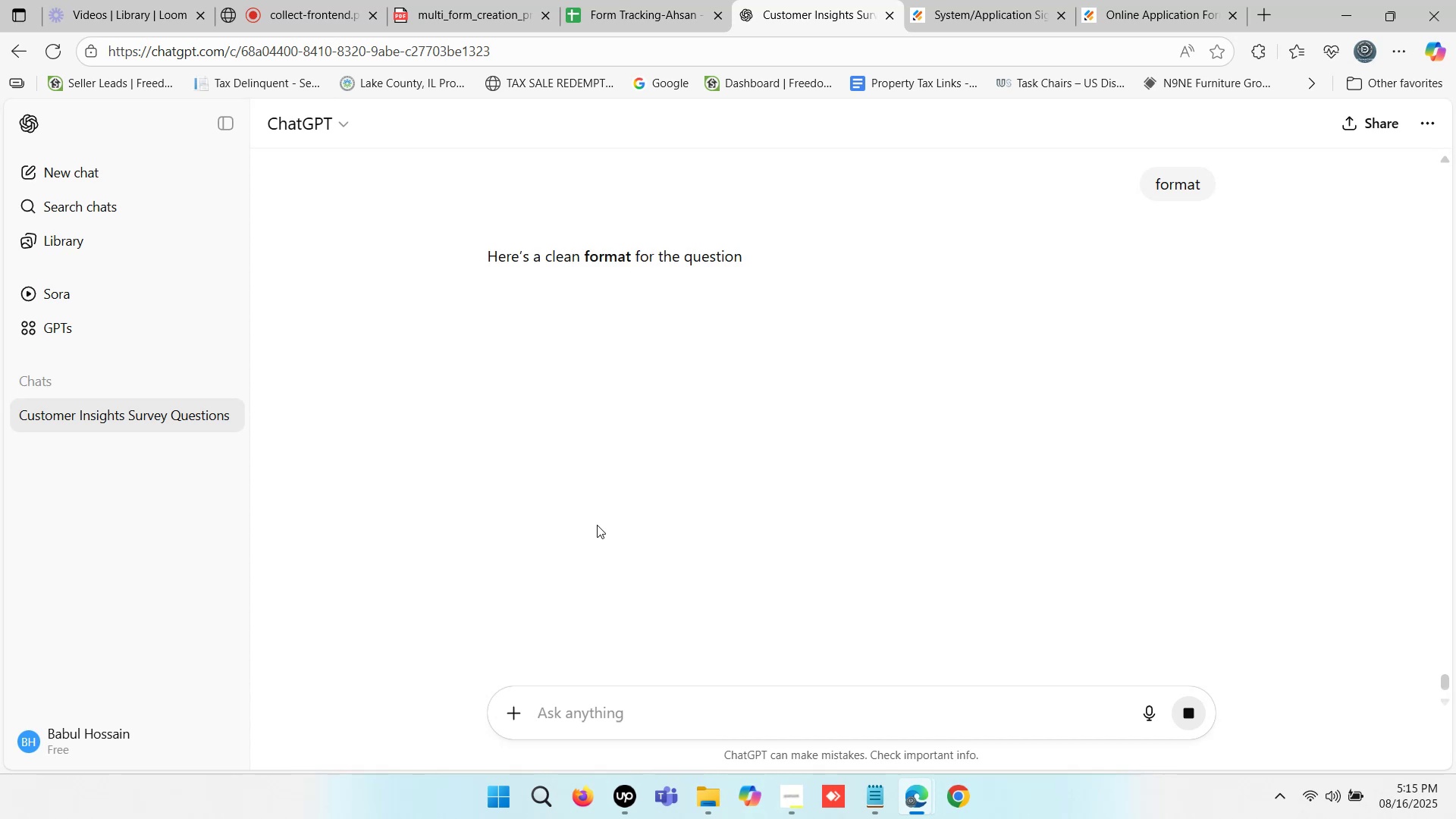 
wait(7.9)
 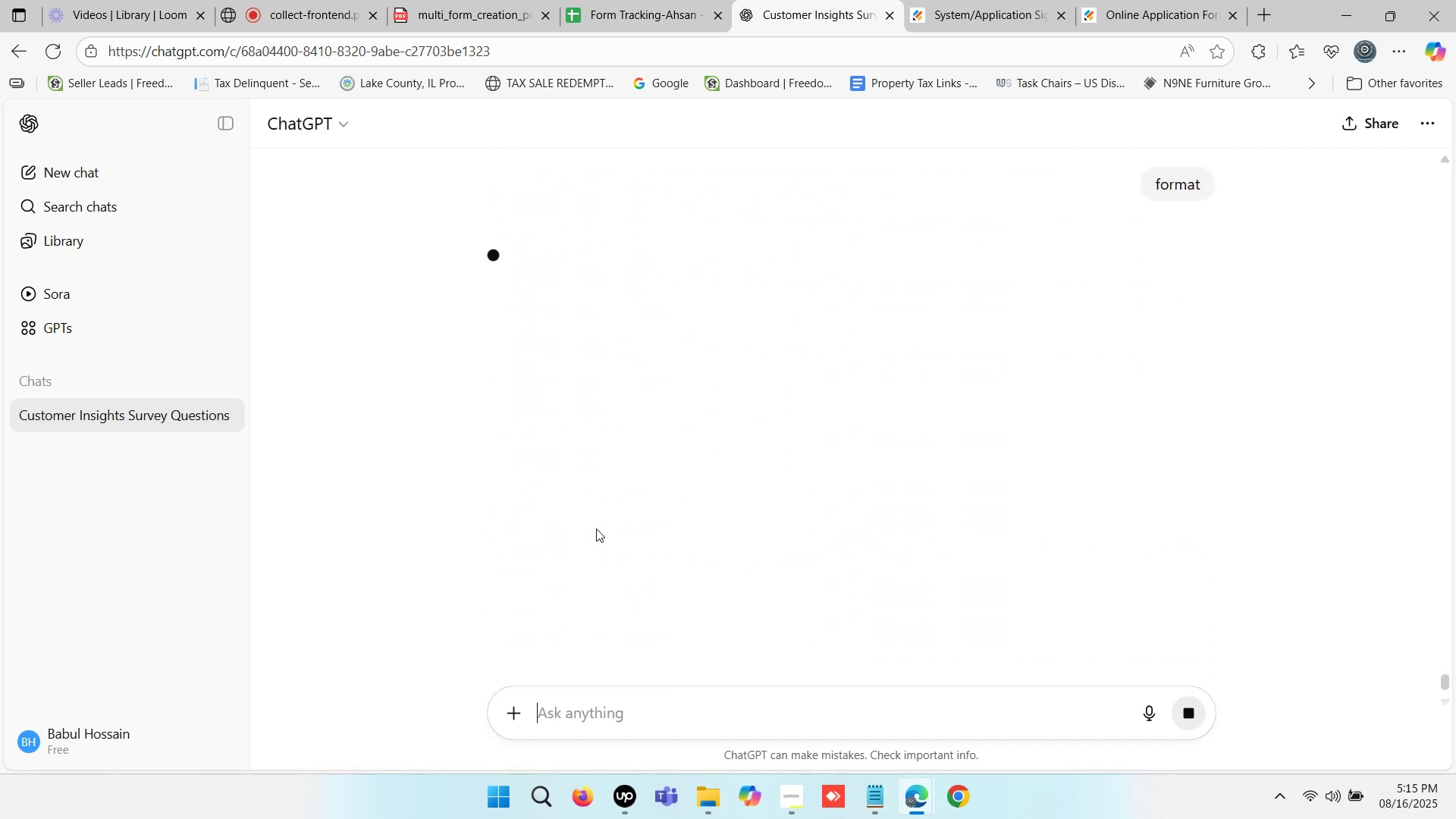 
scroll: coordinate [632, 479], scroll_direction: down, amount: 2.0
 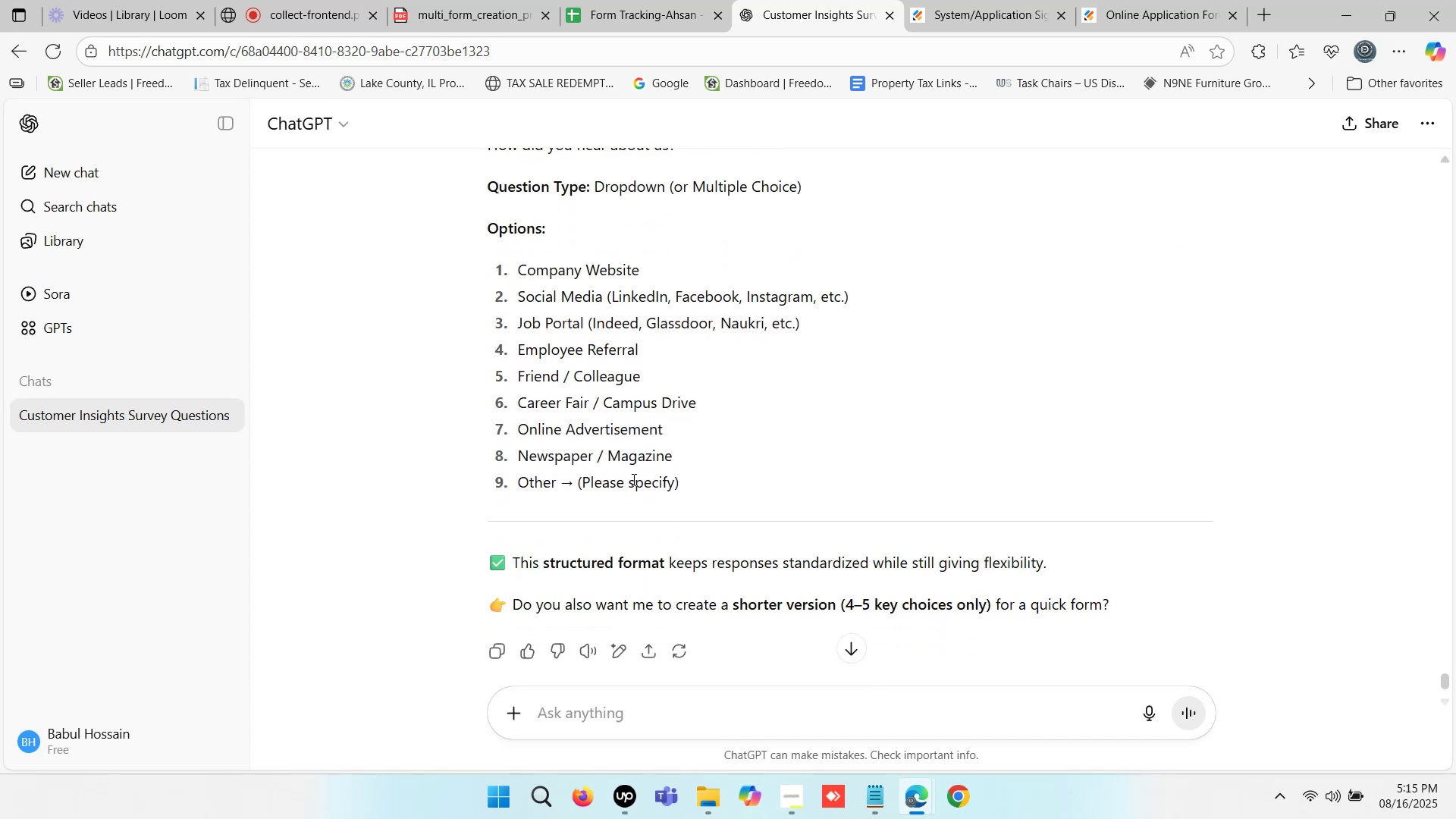 
scroll: coordinate [632, 472], scroll_direction: up, amount: 2.0
 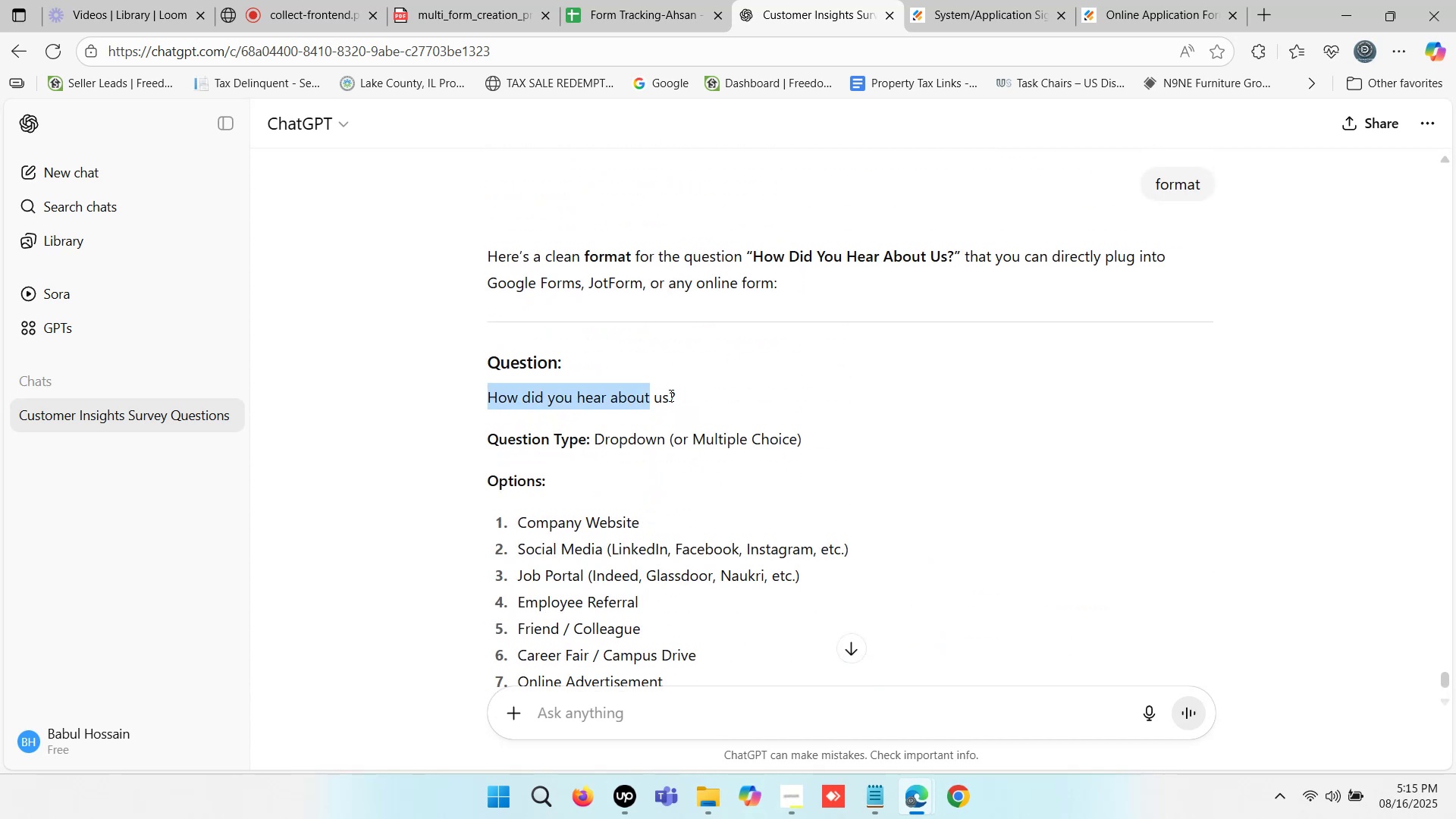 
key(Control+C)
 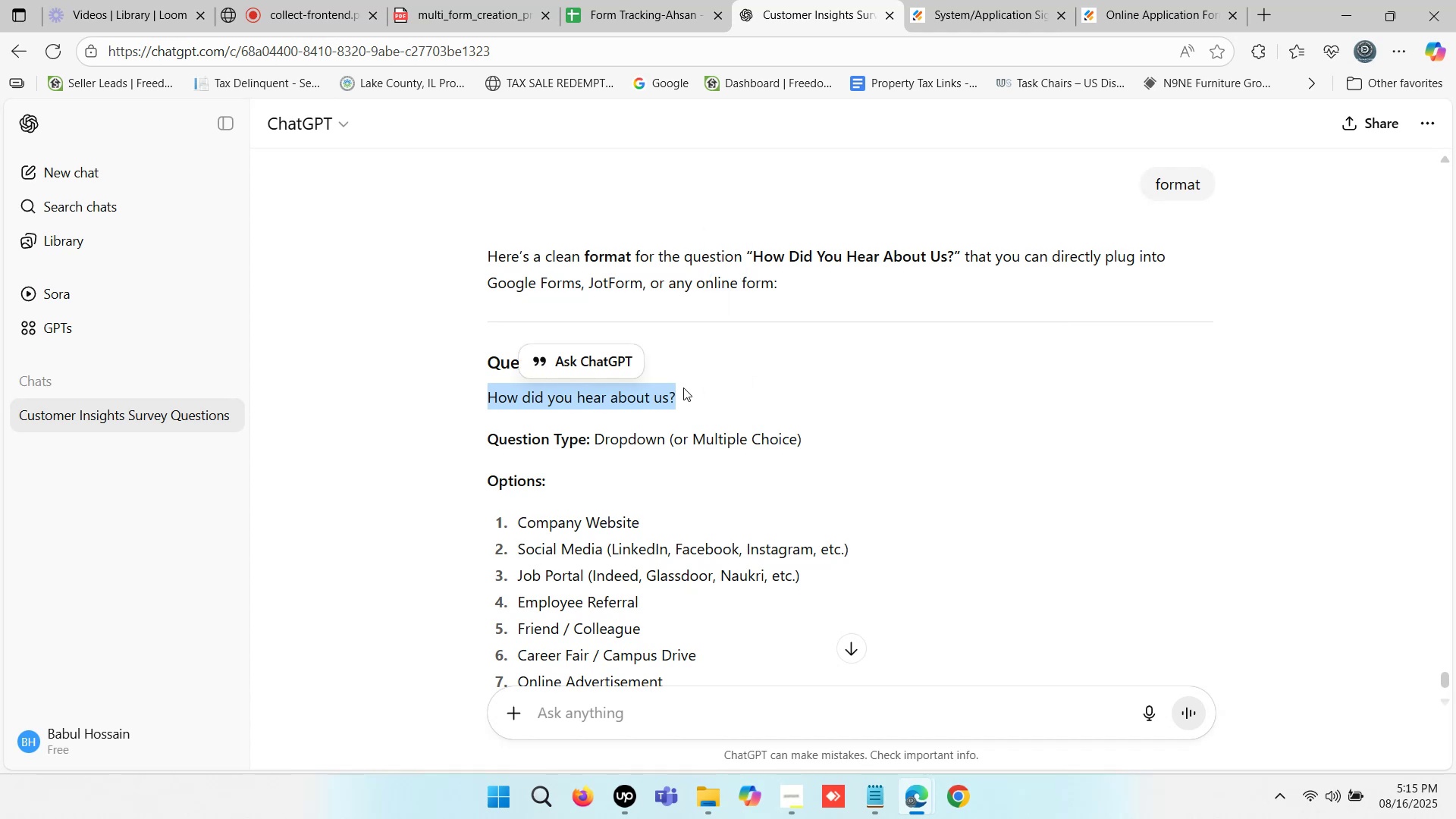 
key(Control+C)
 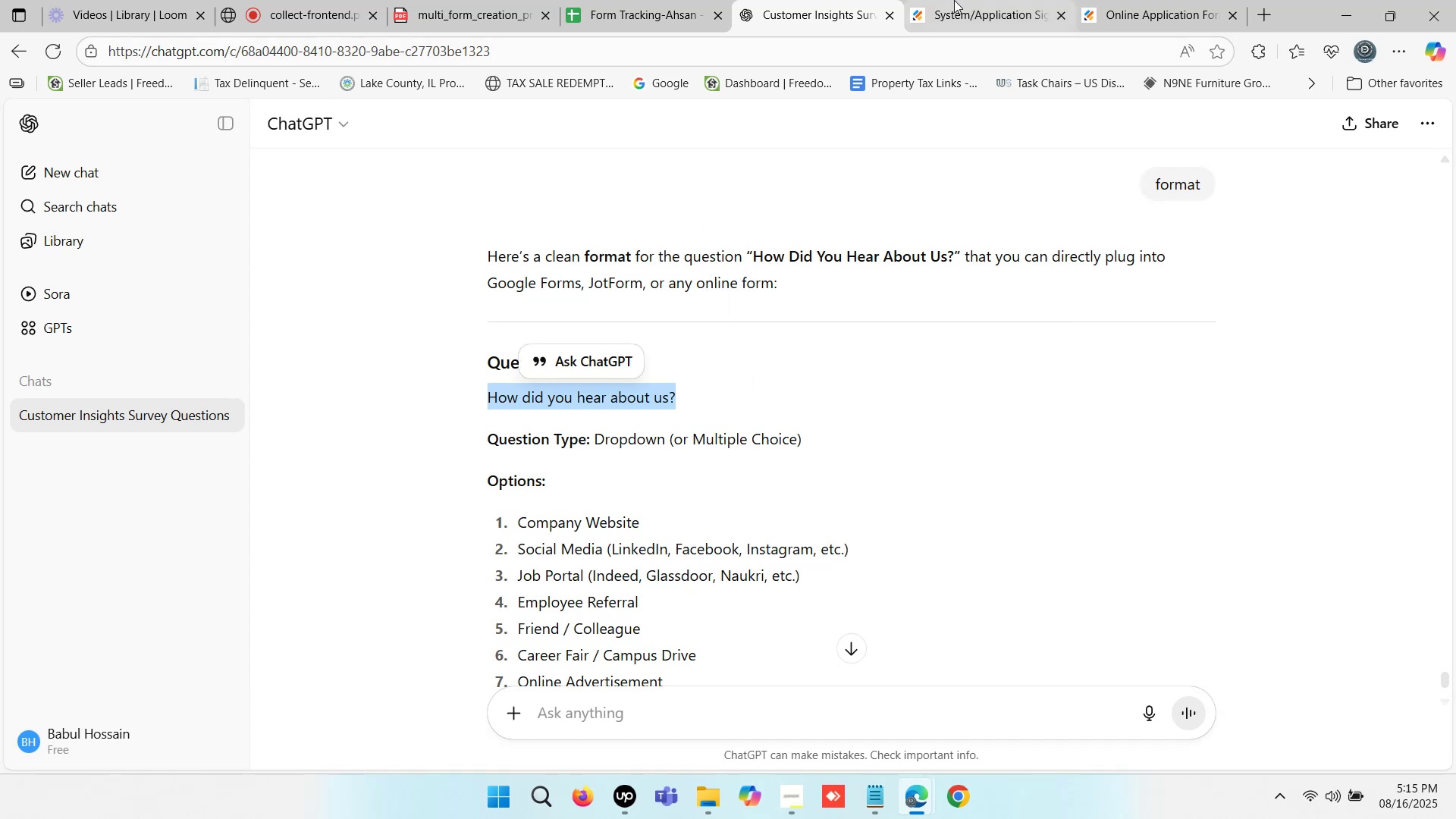 
left_click([956, 0])
 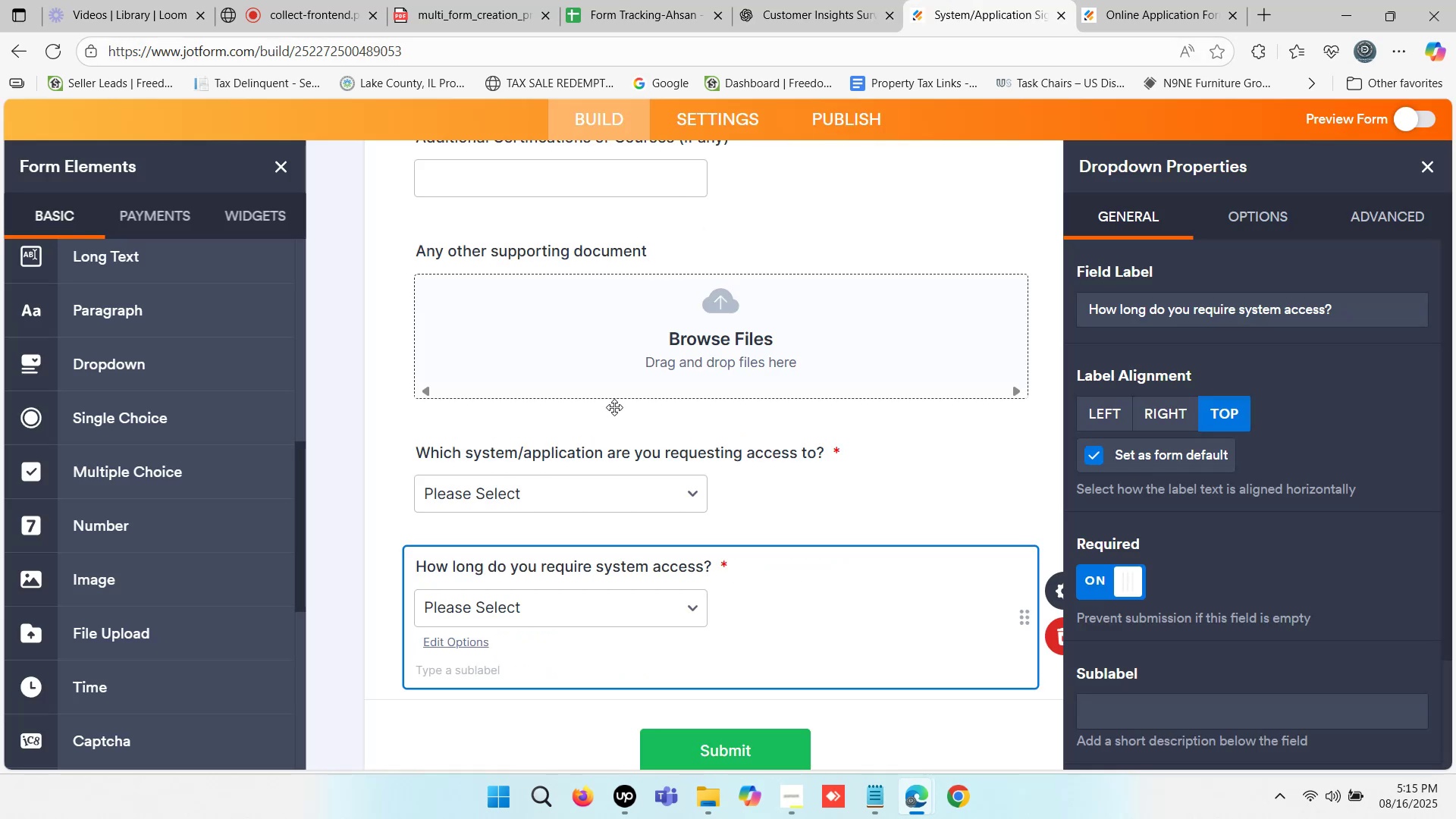 
scroll: coordinate [620, 520], scroll_direction: down, amount: 2.0
 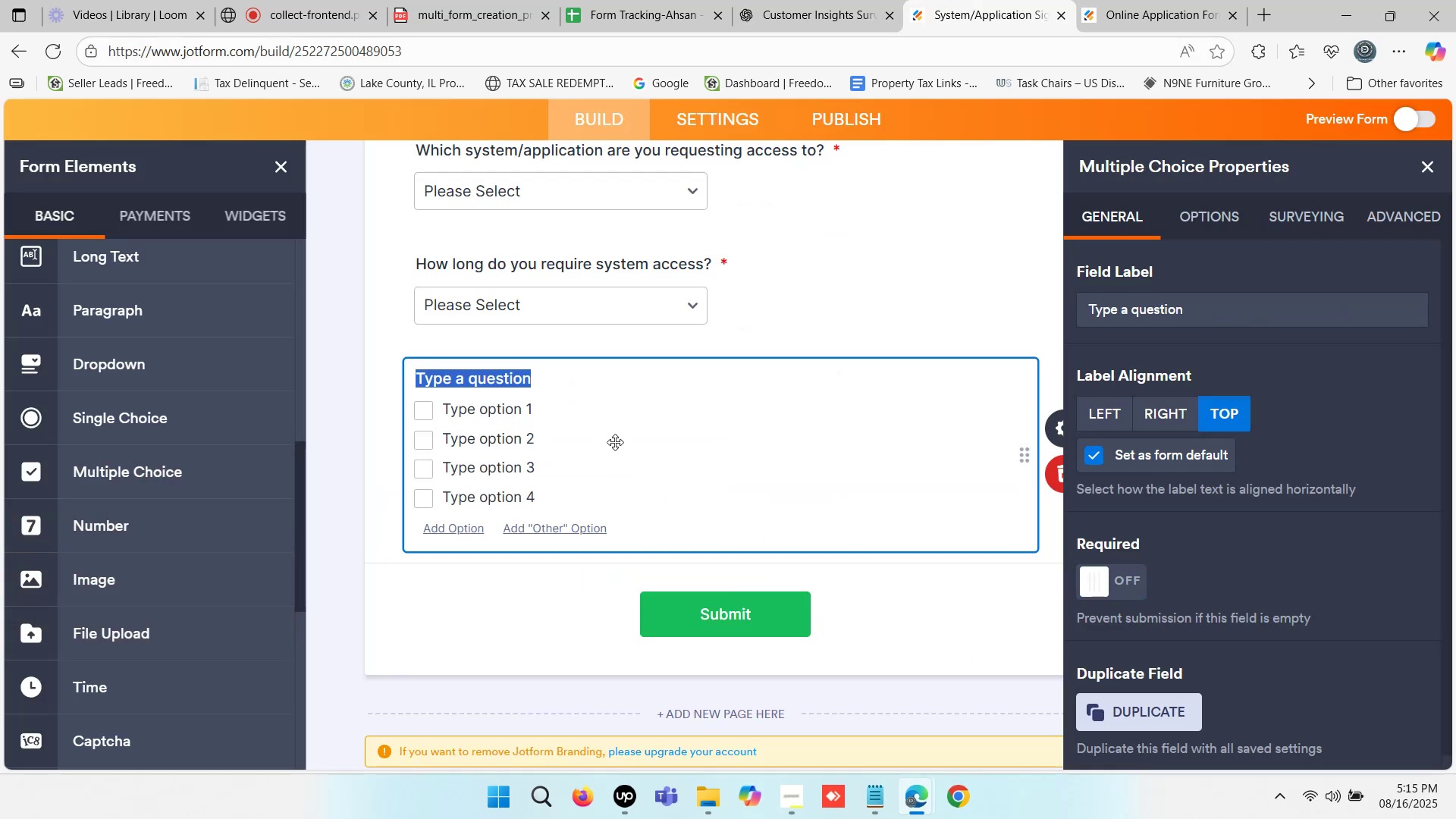 
key(Control+V)
 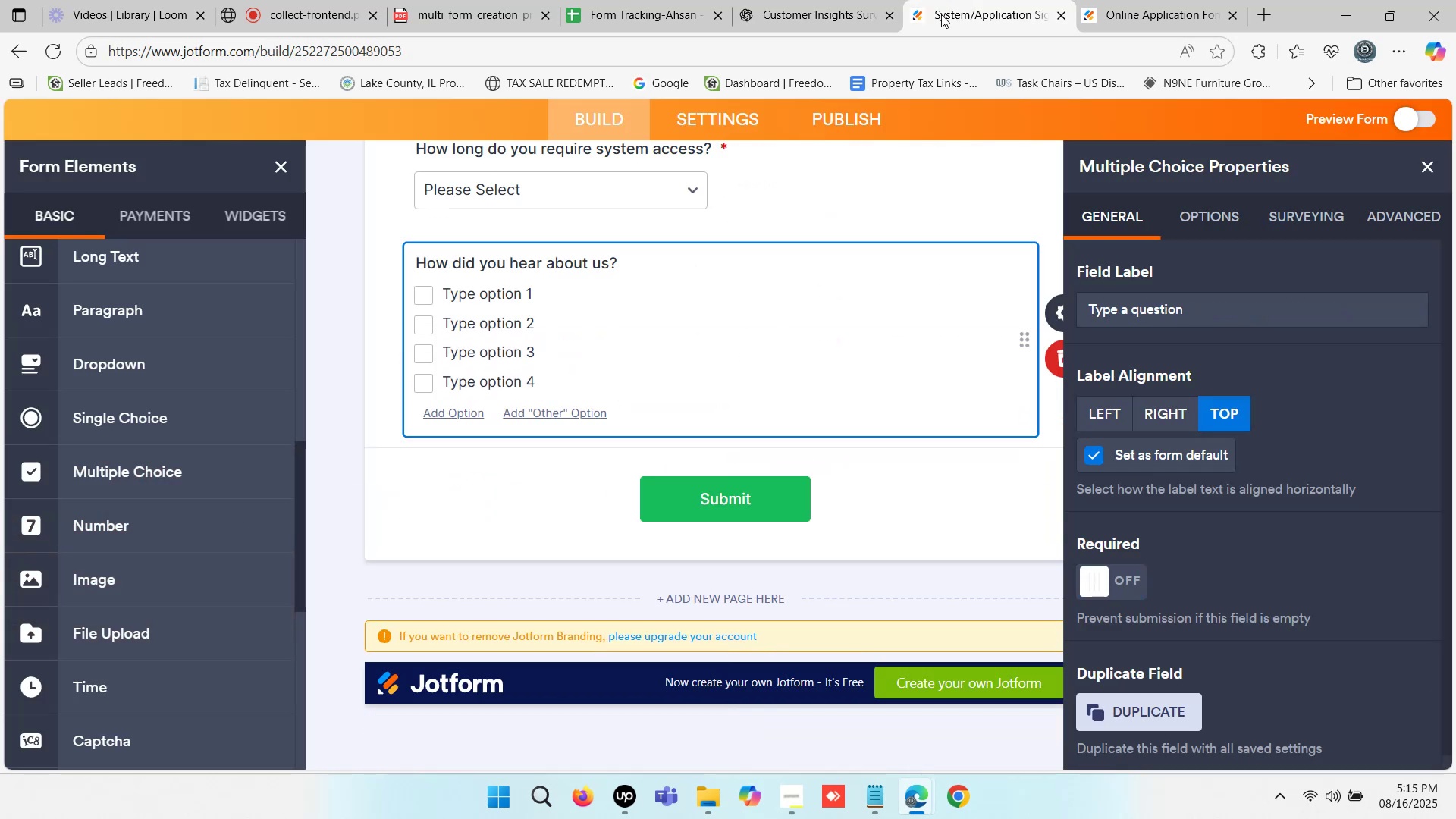 
left_click([831, 0])
 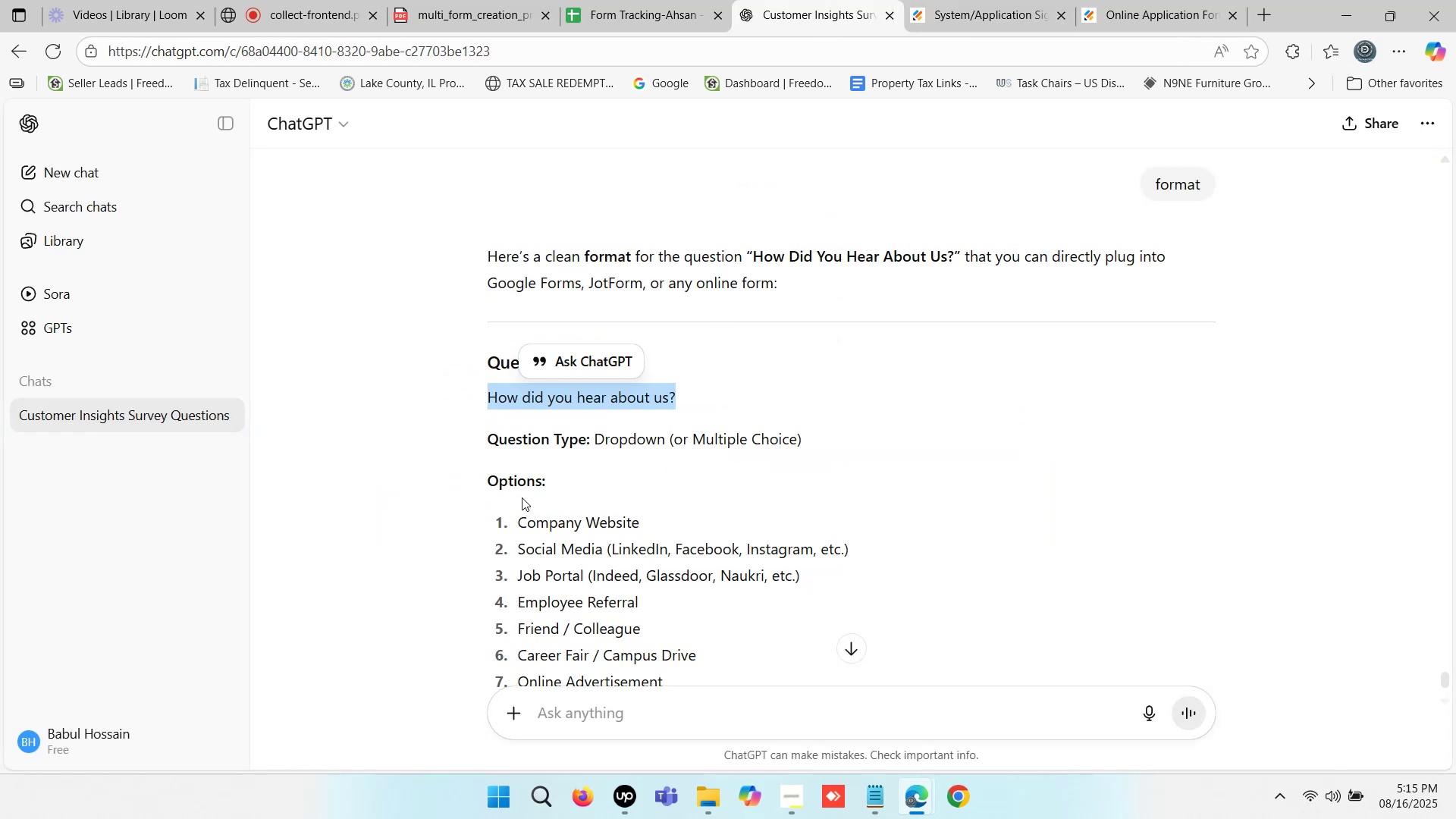 
scroll: coordinate [549, 482], scroll_direction: down, amount: 1.0
 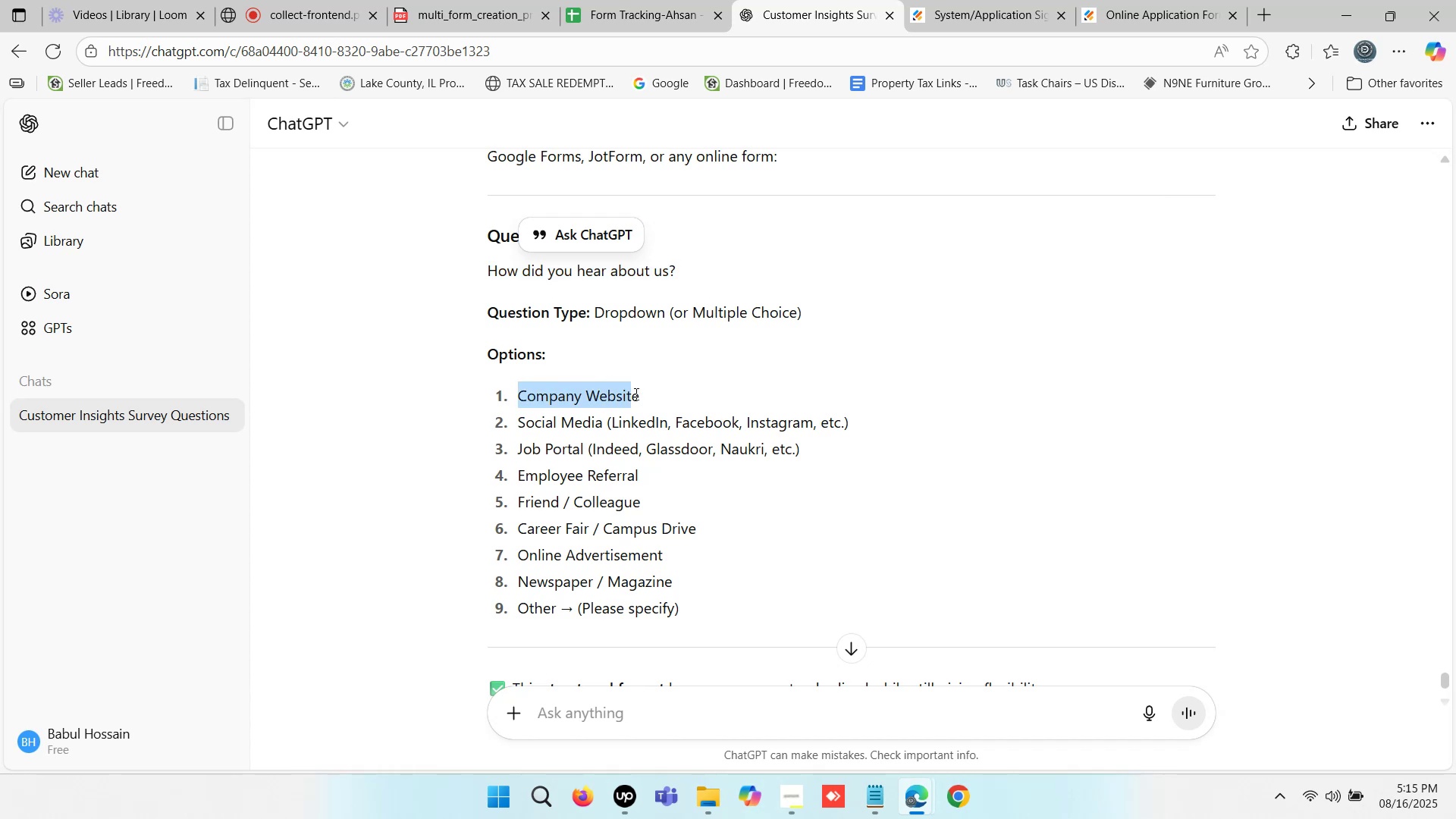 
key(Control+ControlLeft)
 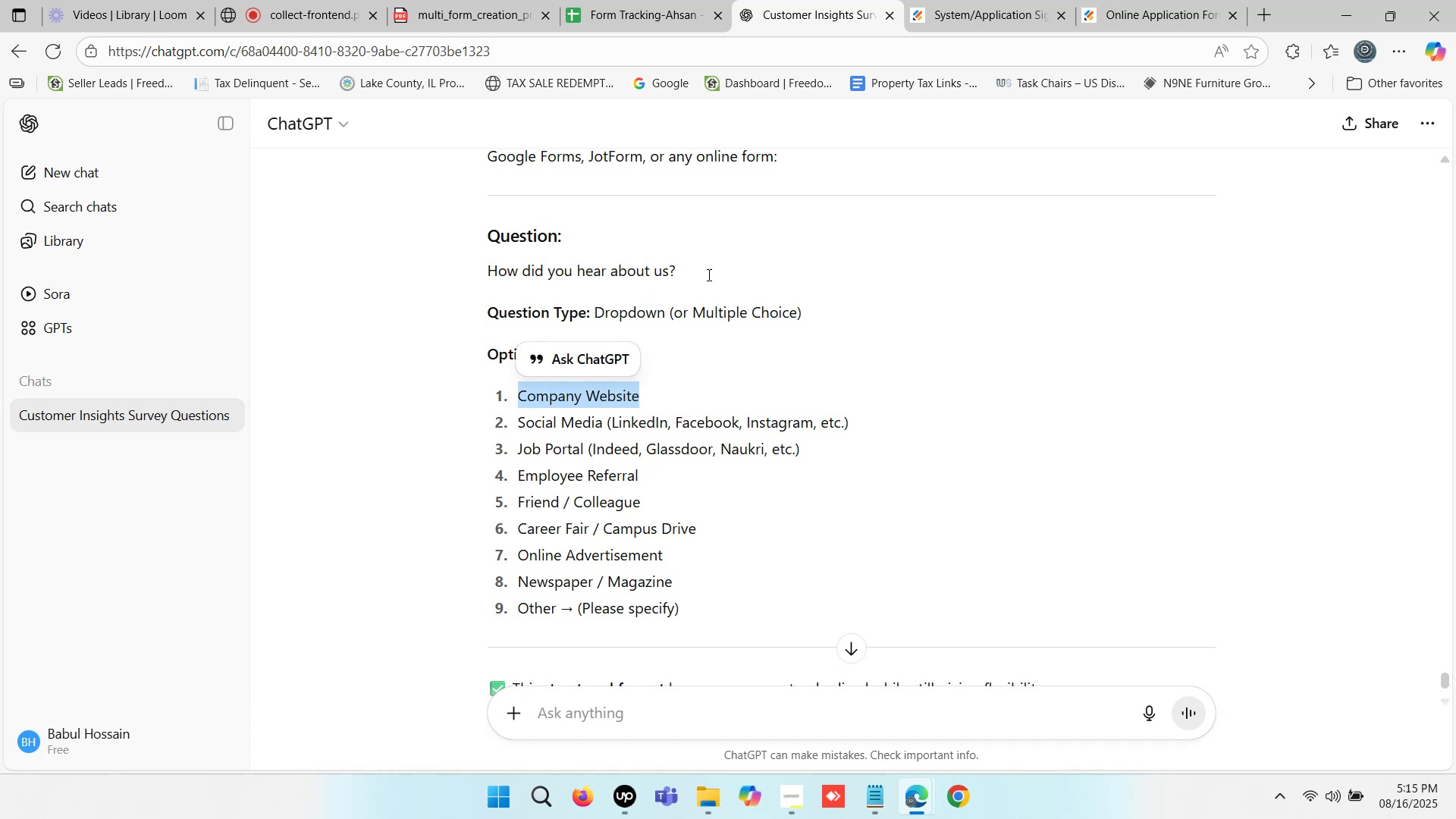 
key(Control+C)
 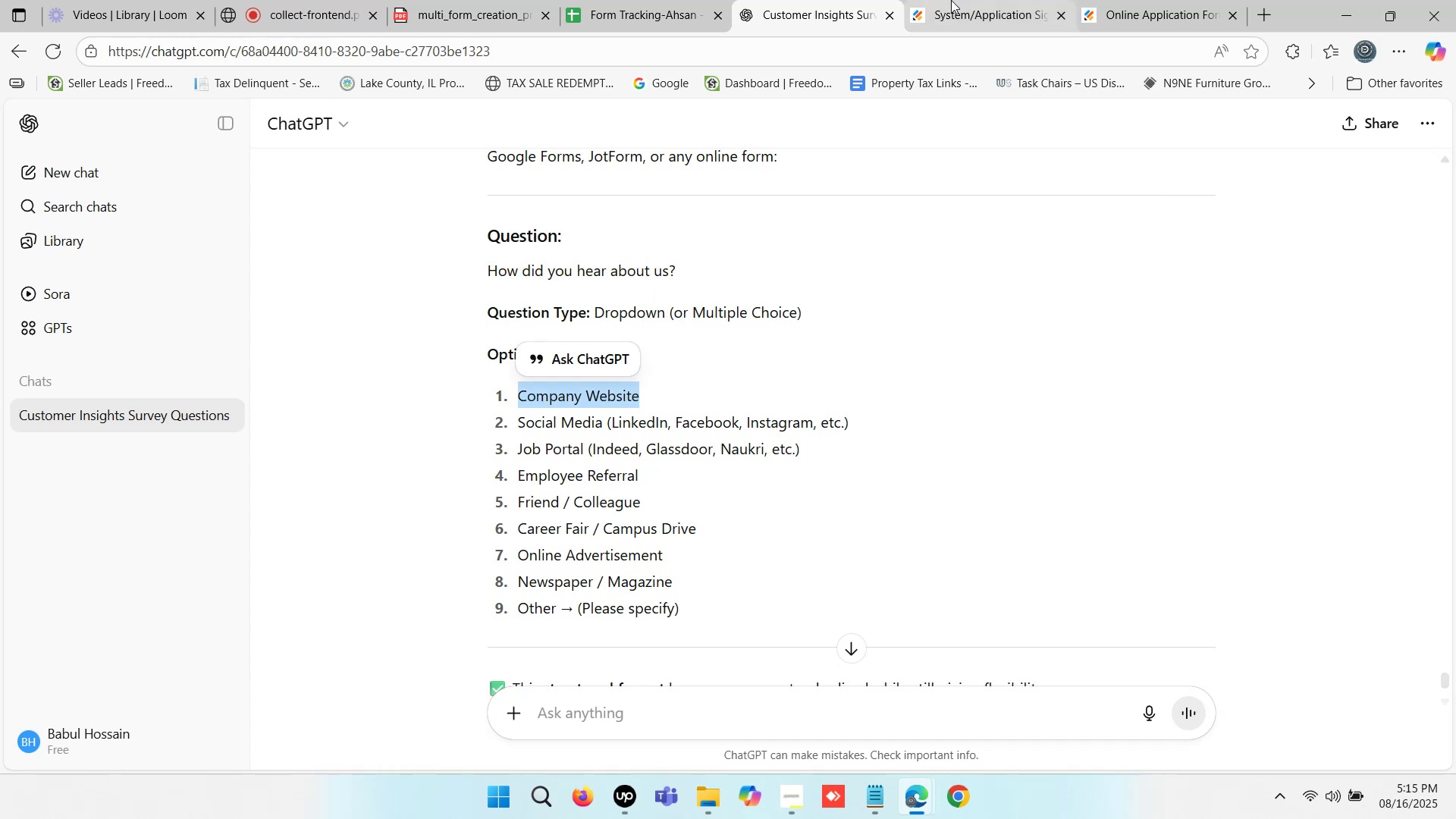 
left_click([951, 0])
 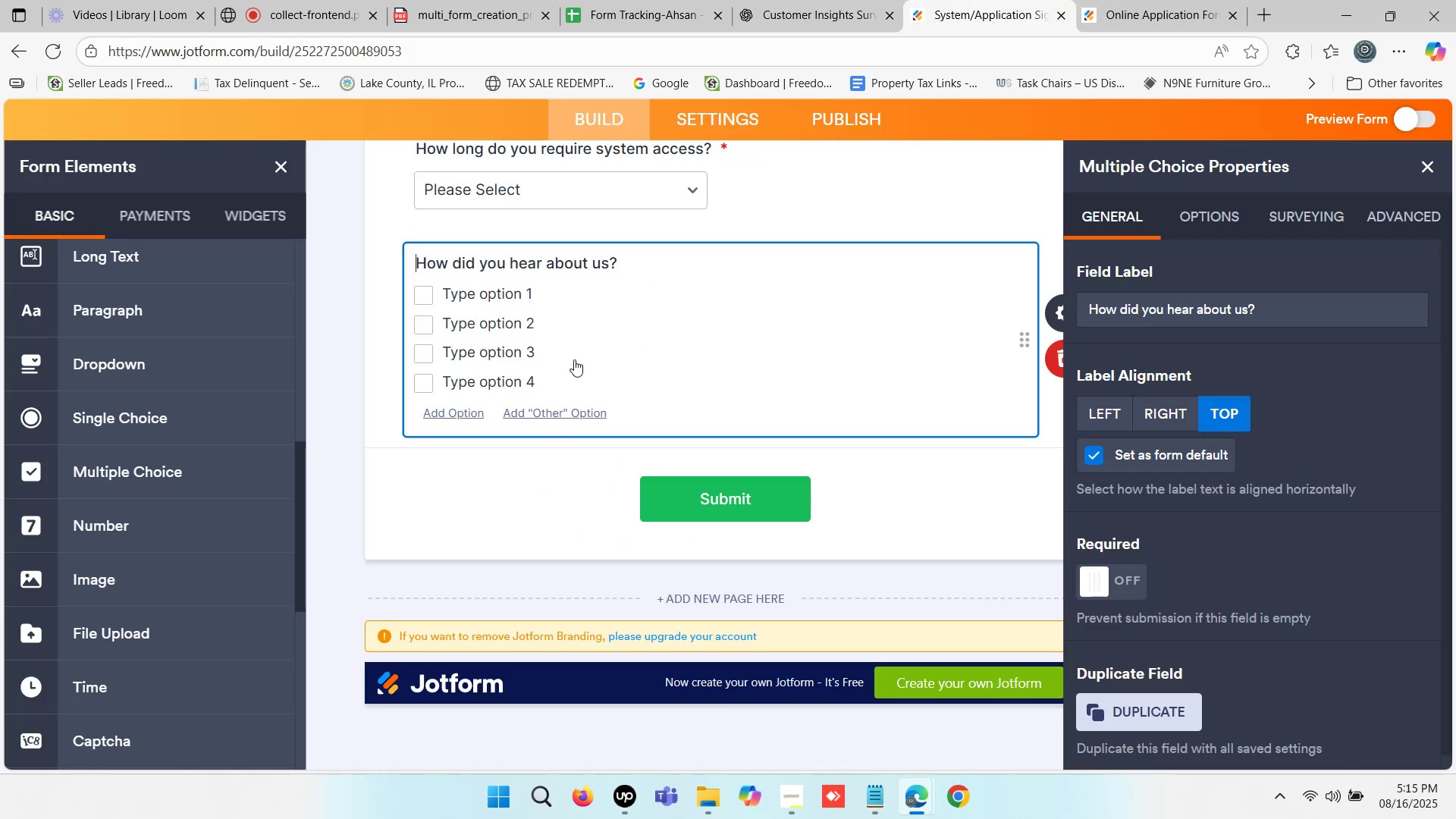 
key(Control+ControlLeft)
 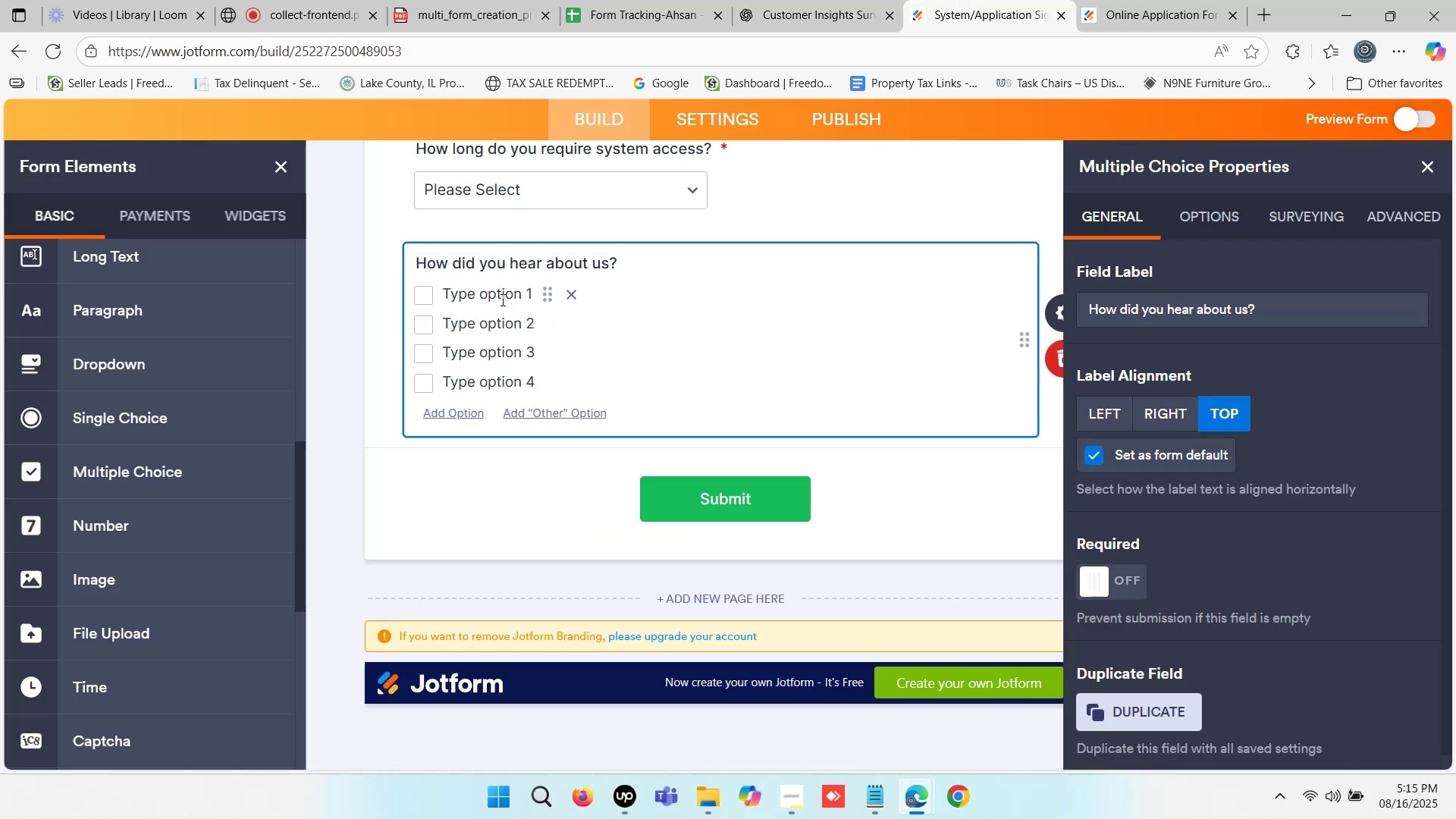 
left_click([501, 300])
 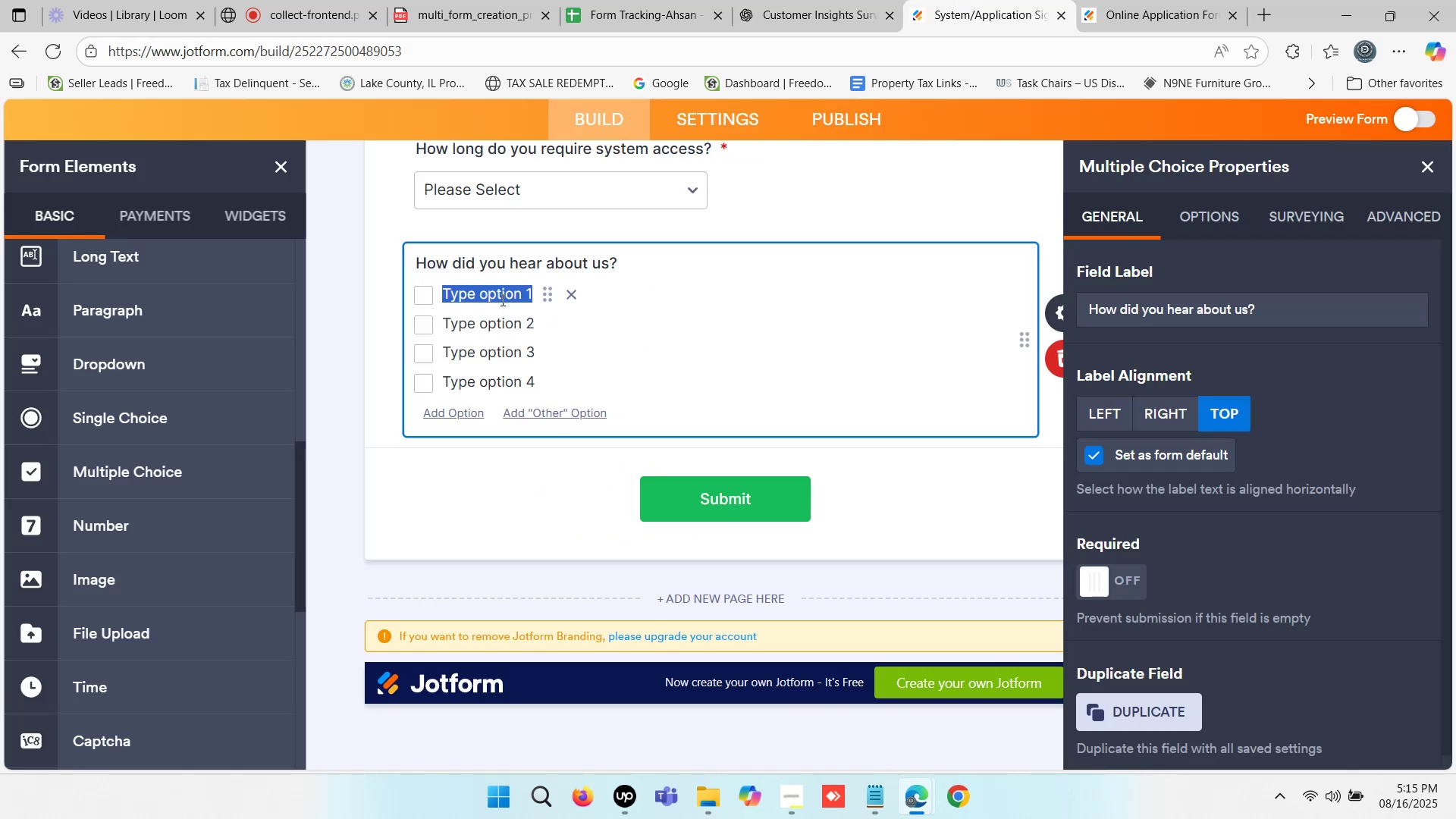 
key(Control+V)
 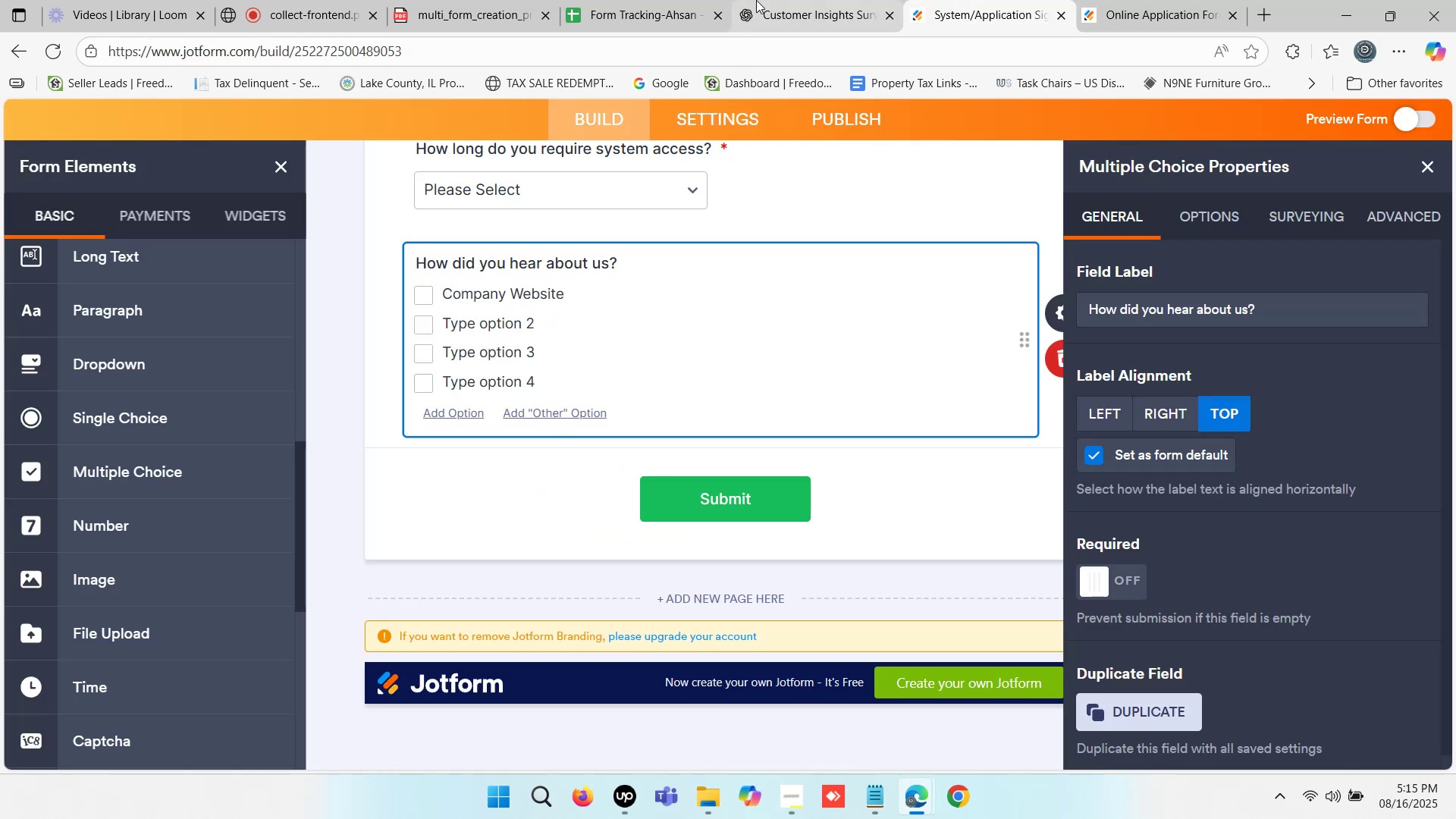 
left_click([761, 0])
 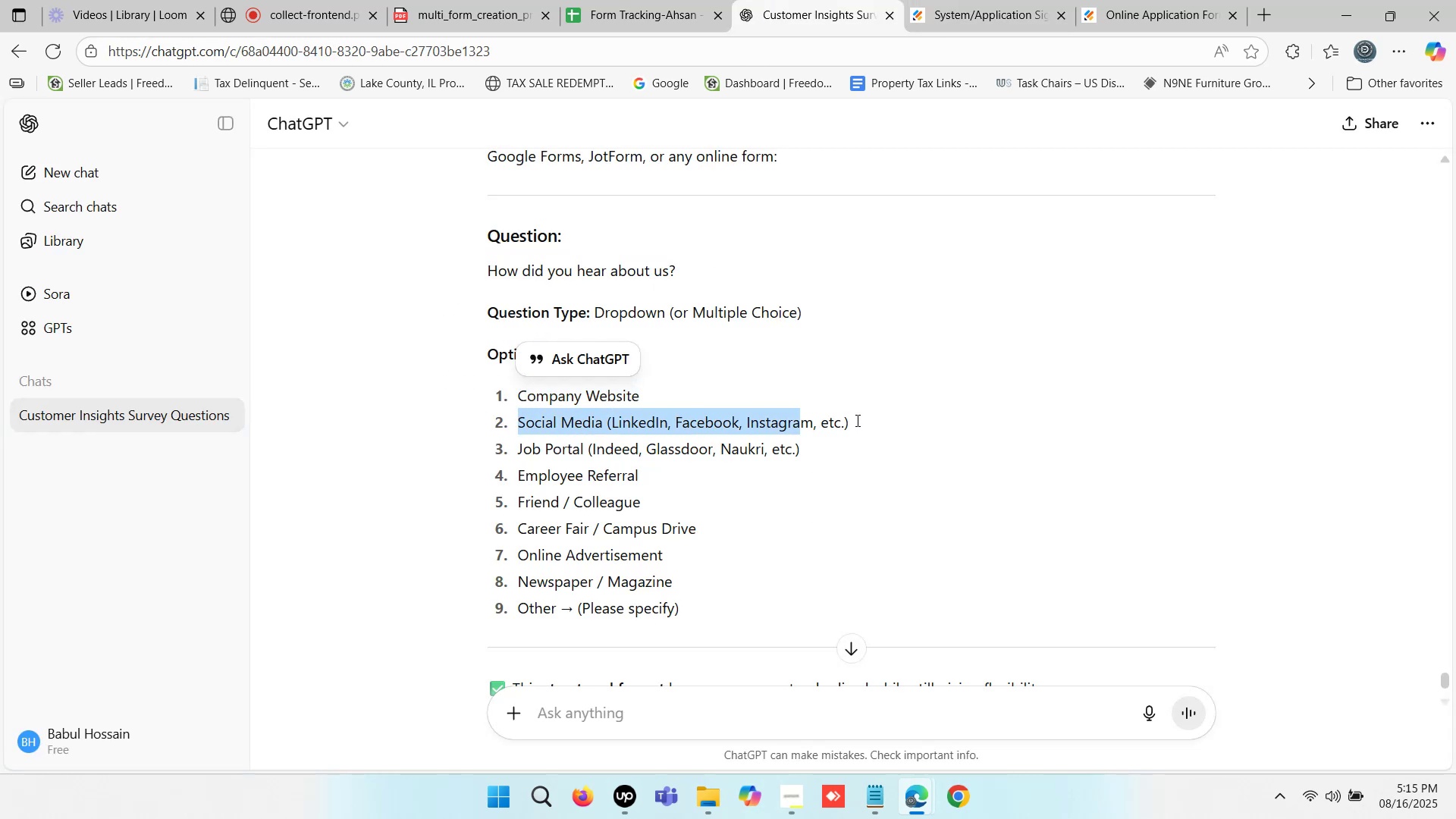 
key(Control+C)
 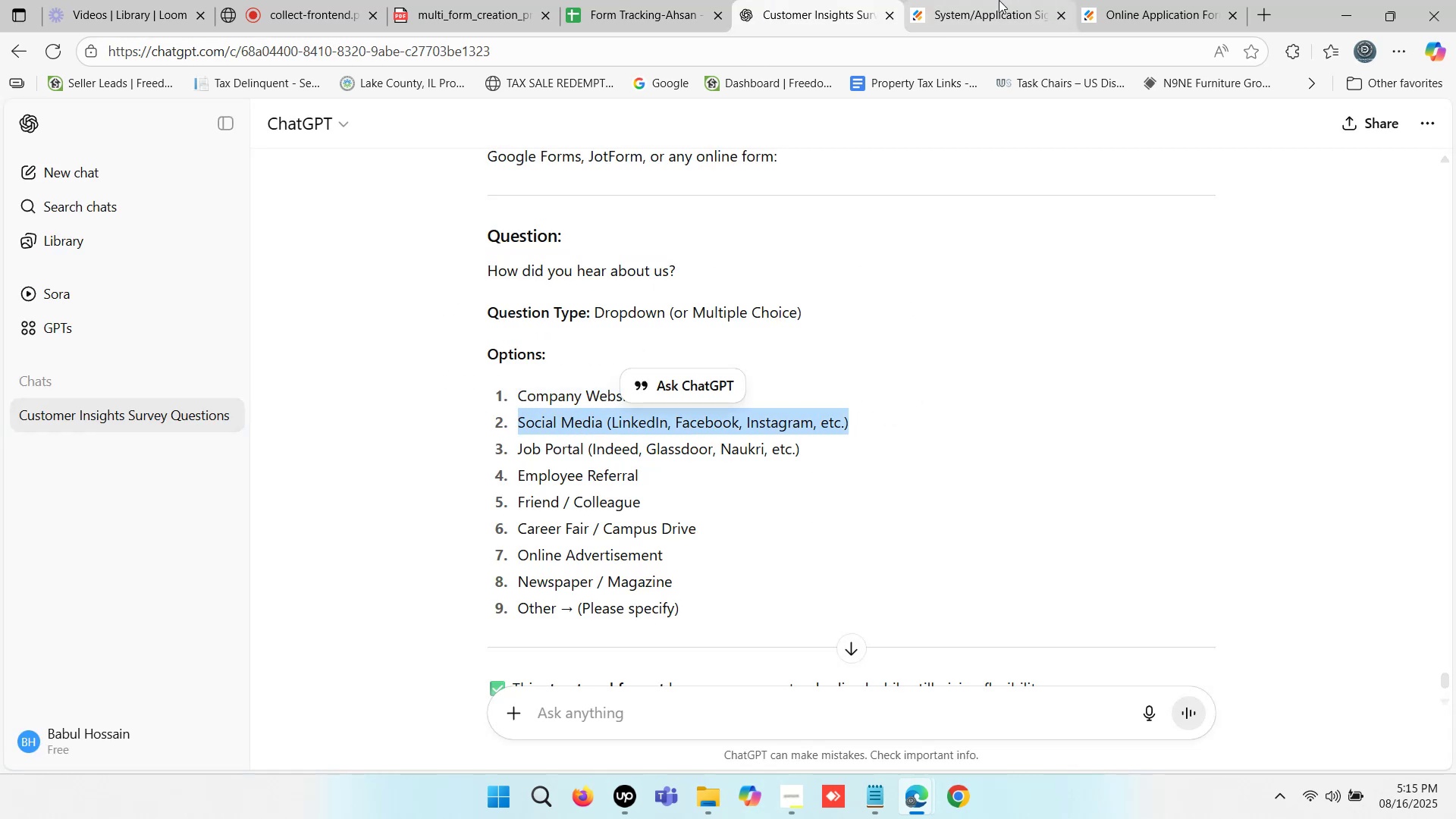 
left_click([992, 0])
 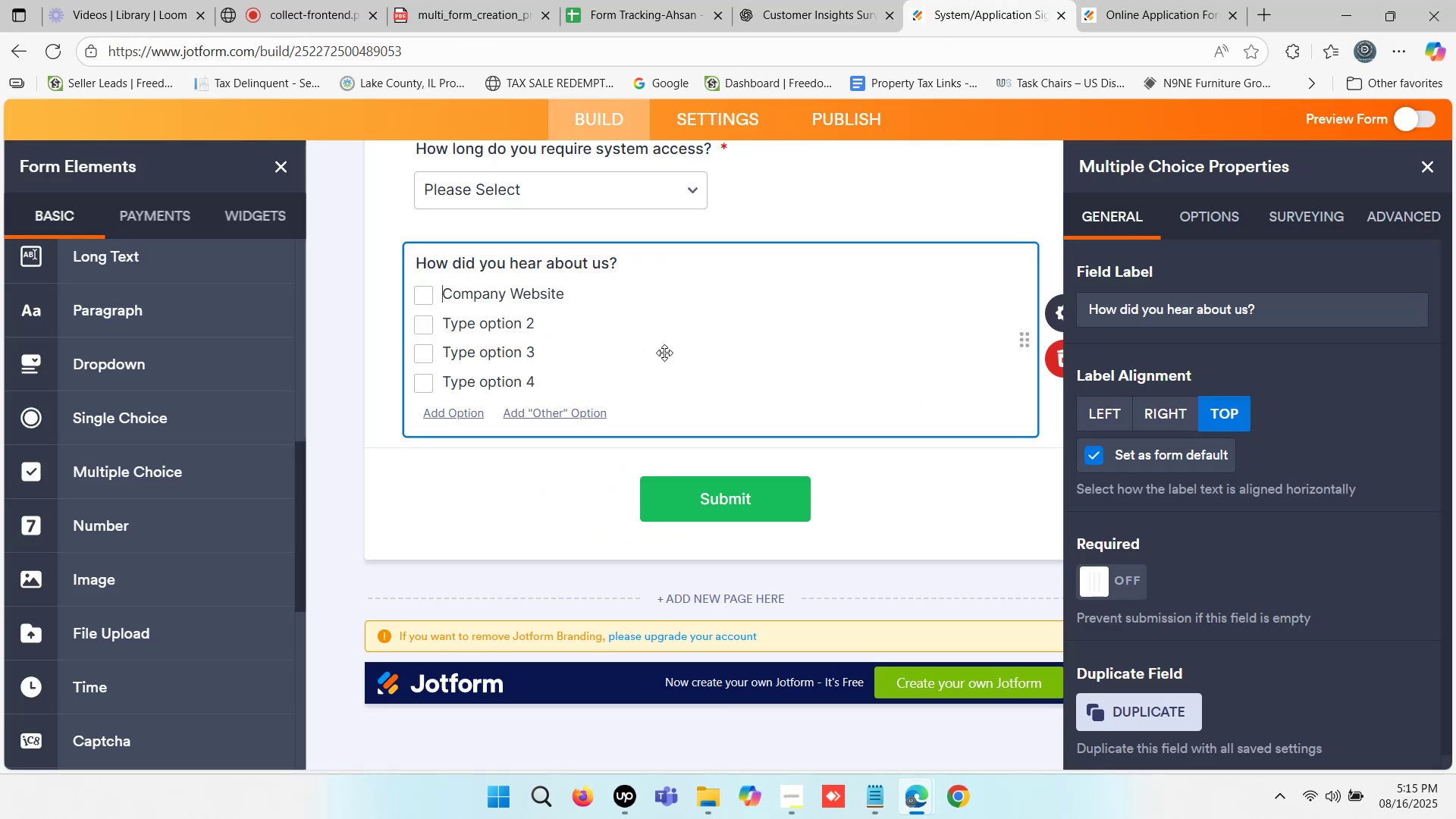 
key(Control+ControlLeft)
 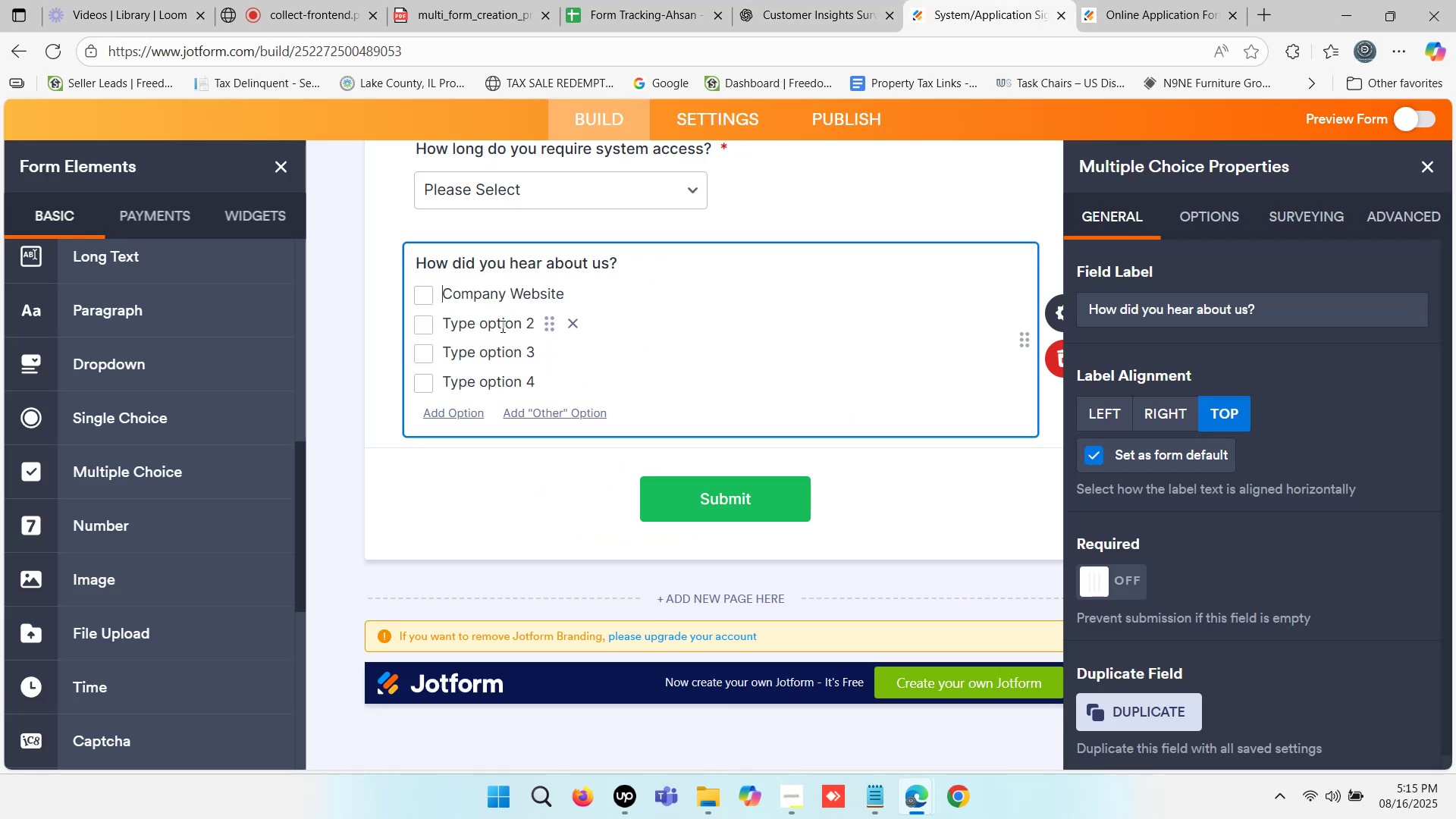 
left_click([501, 326])
 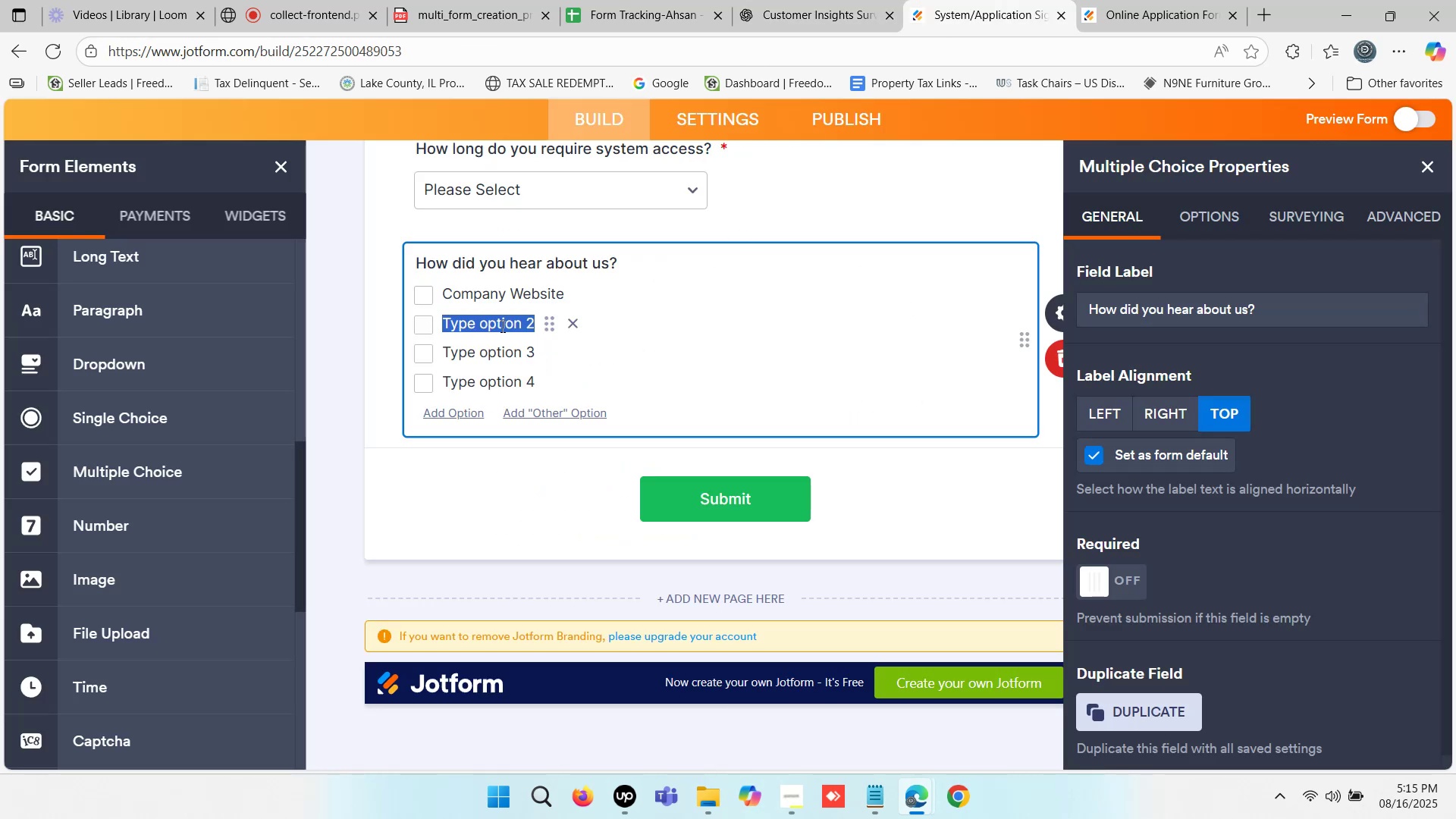 
key(Control+V)
 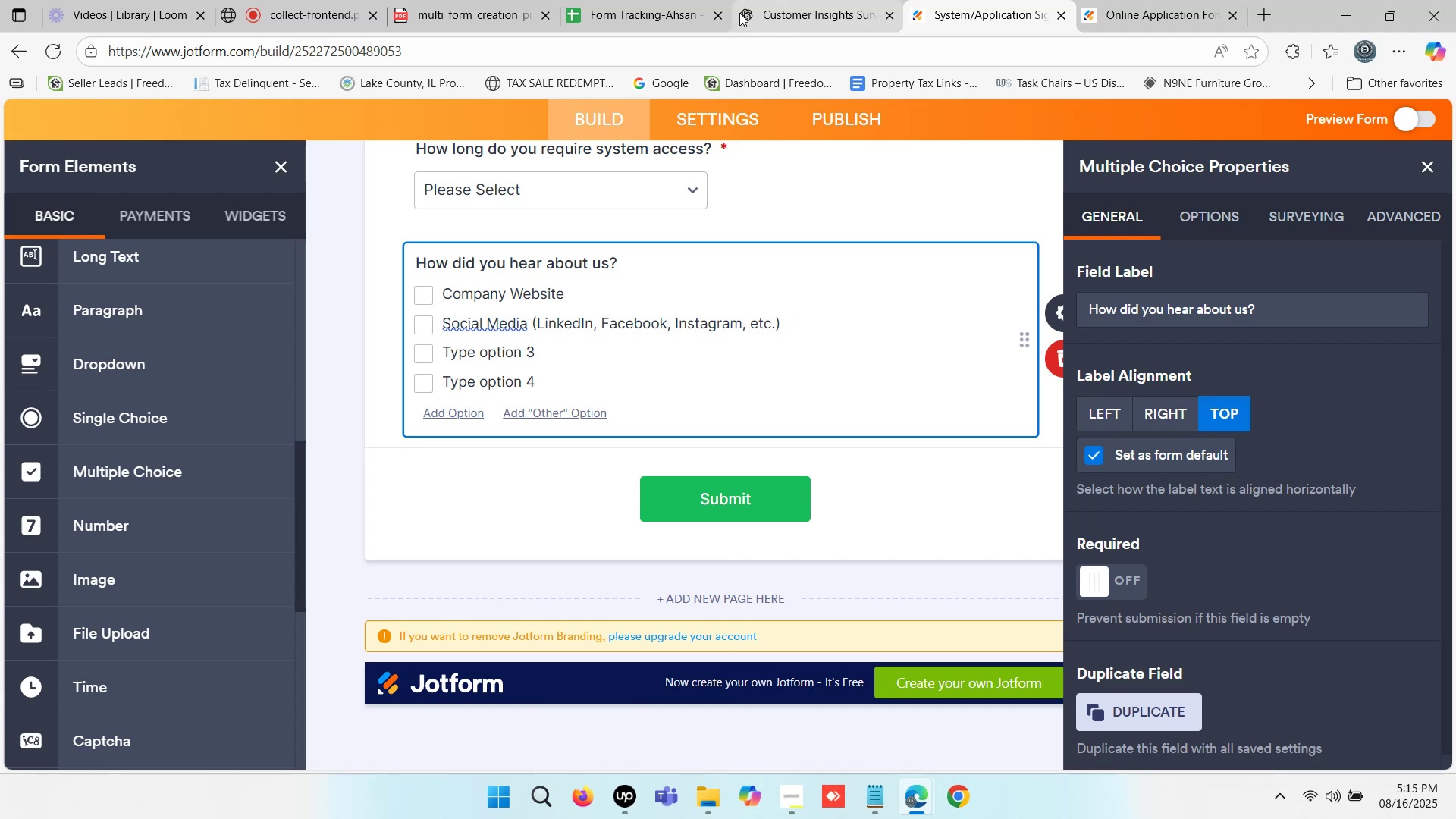 
left_click([789, 0])
 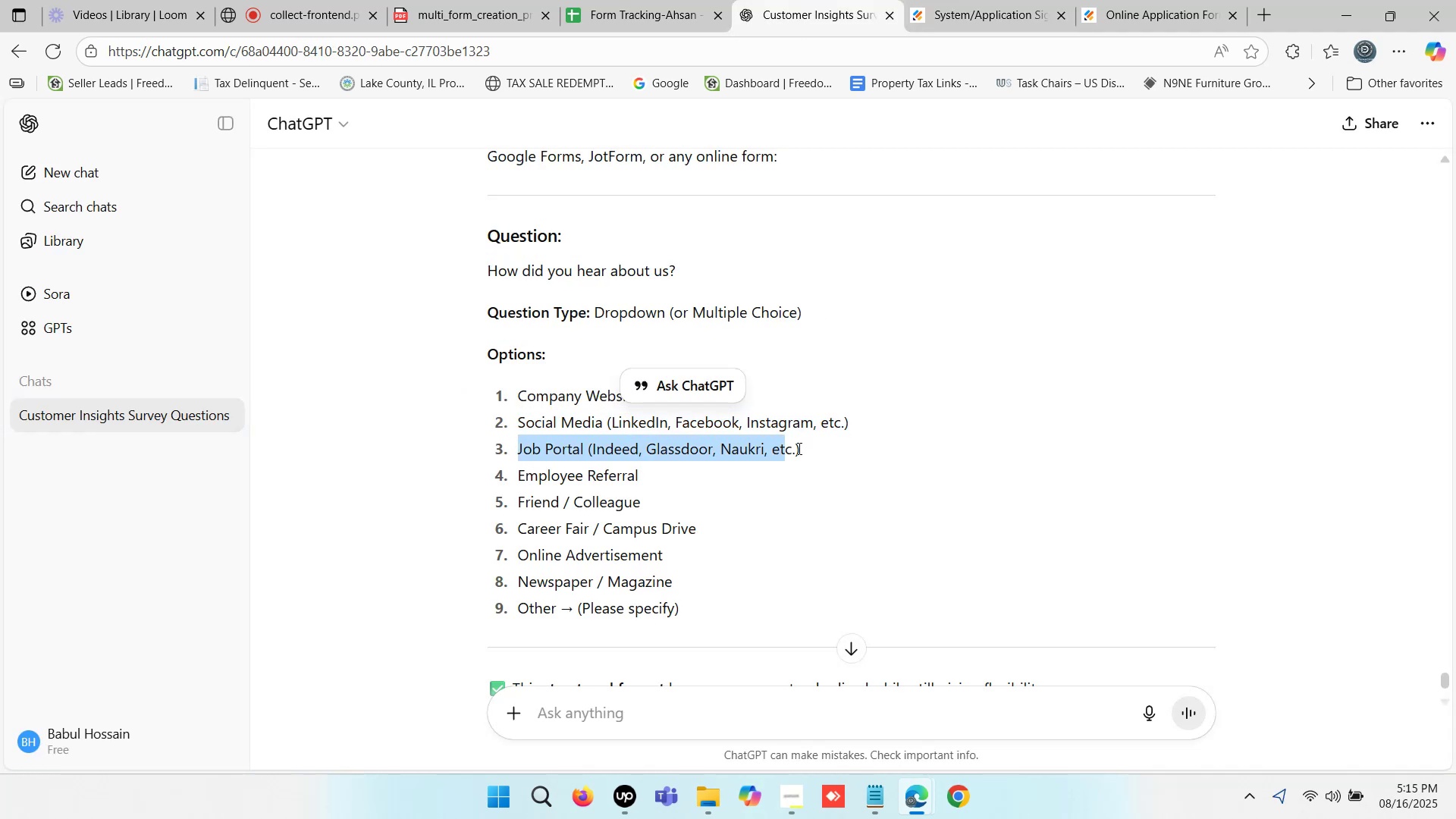 
key(Control+C)
 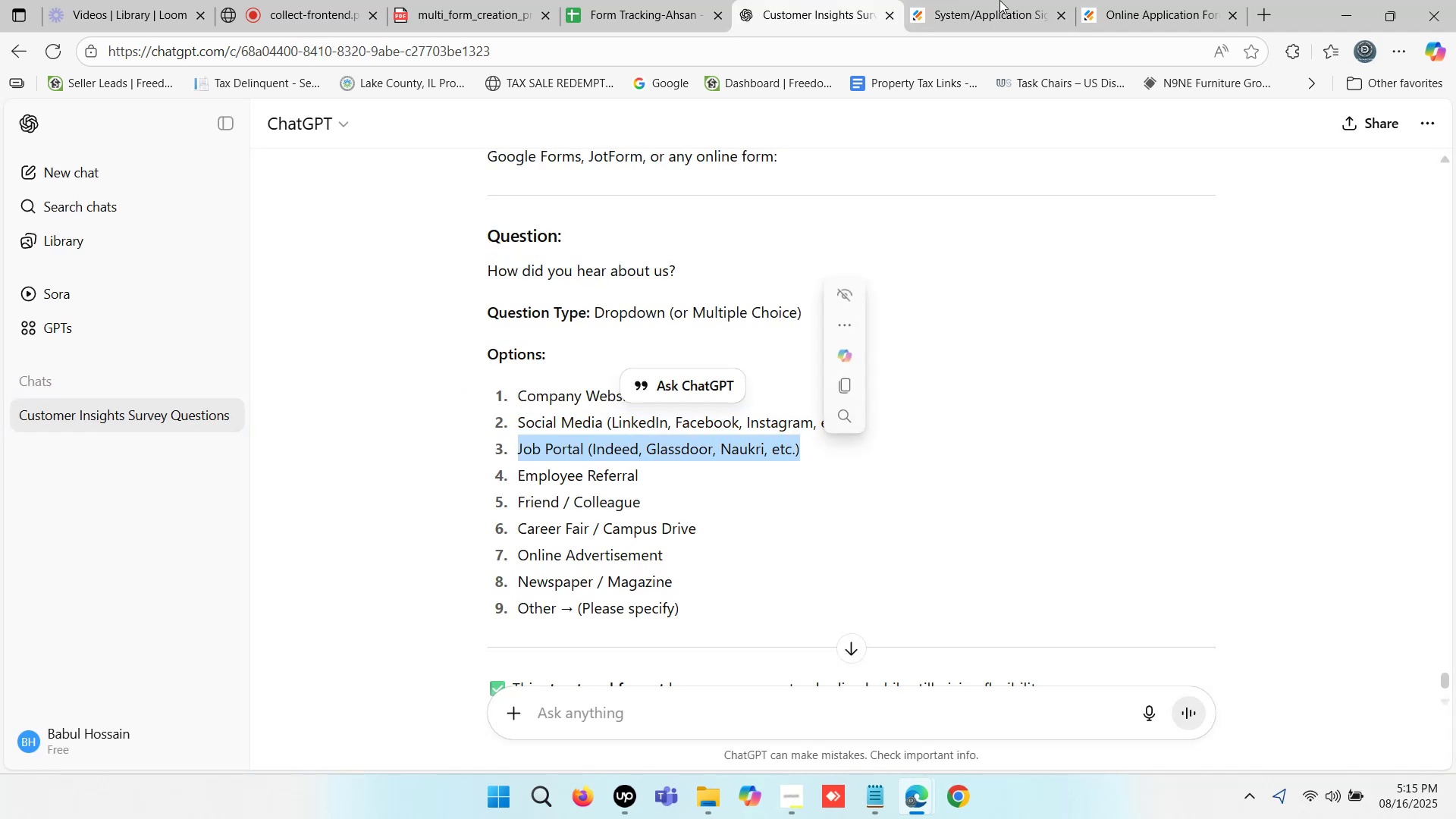 
left_click([999, 0])
 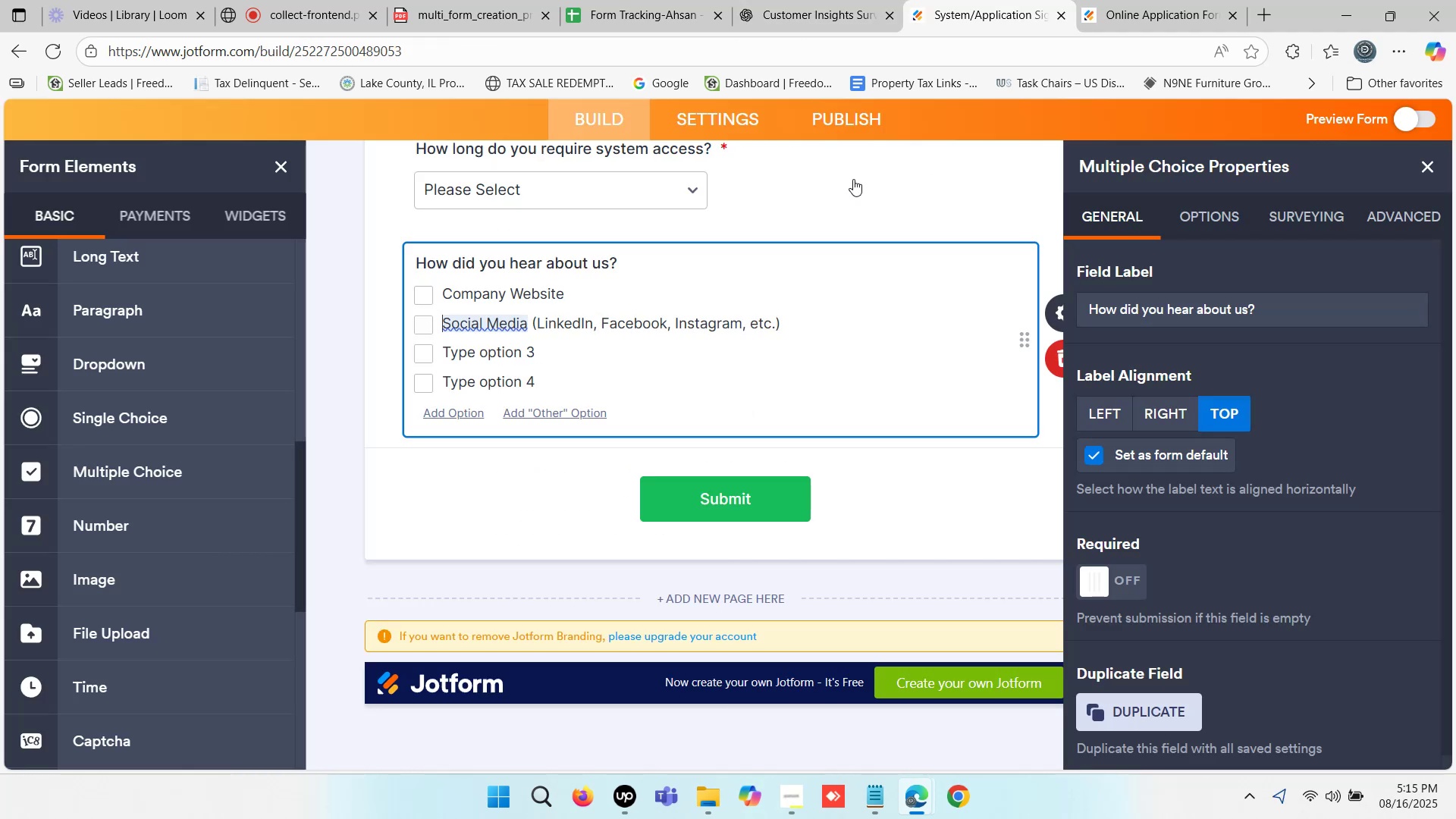 
key(Control+V)
 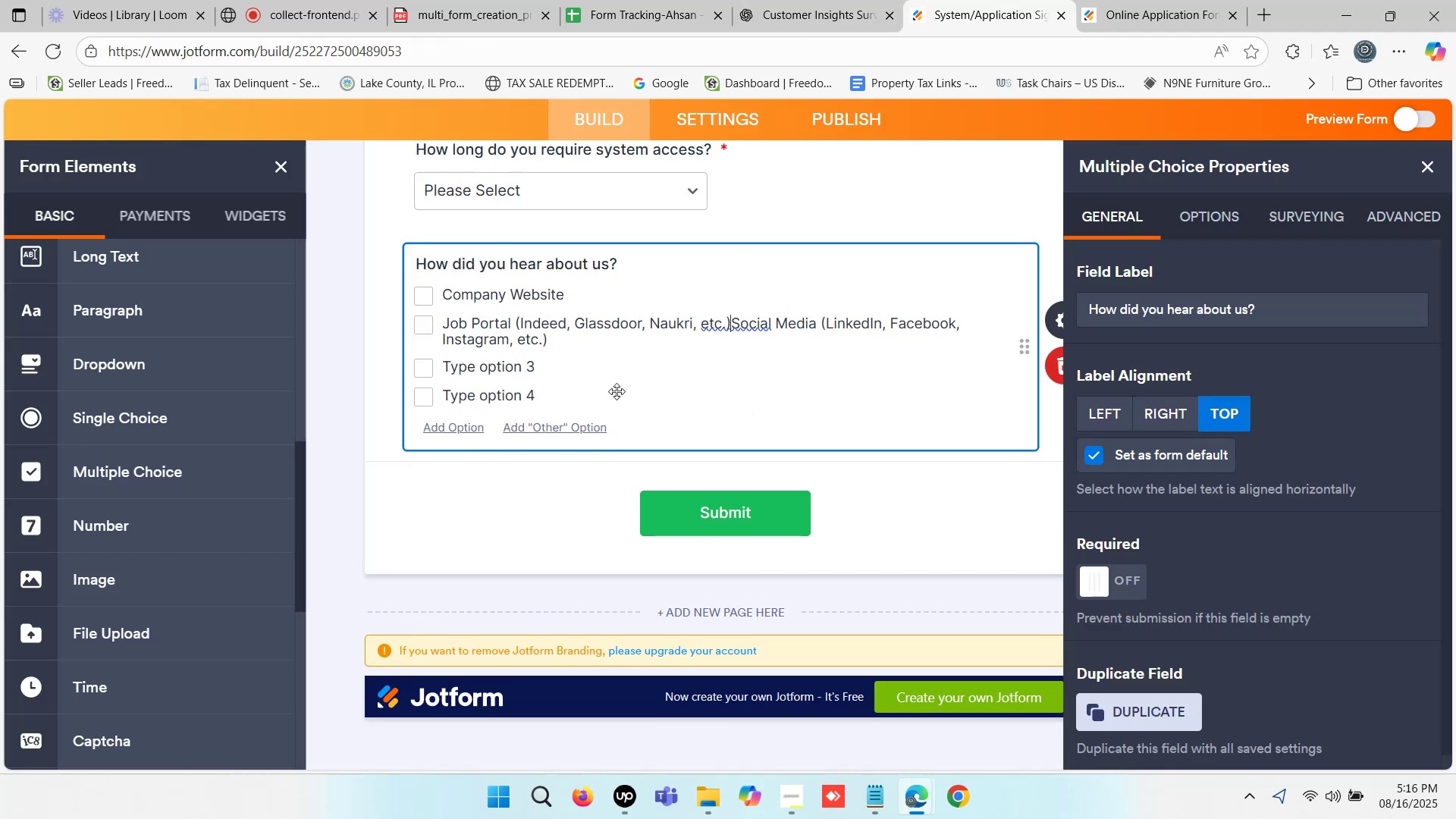 
key(Control+Z)
 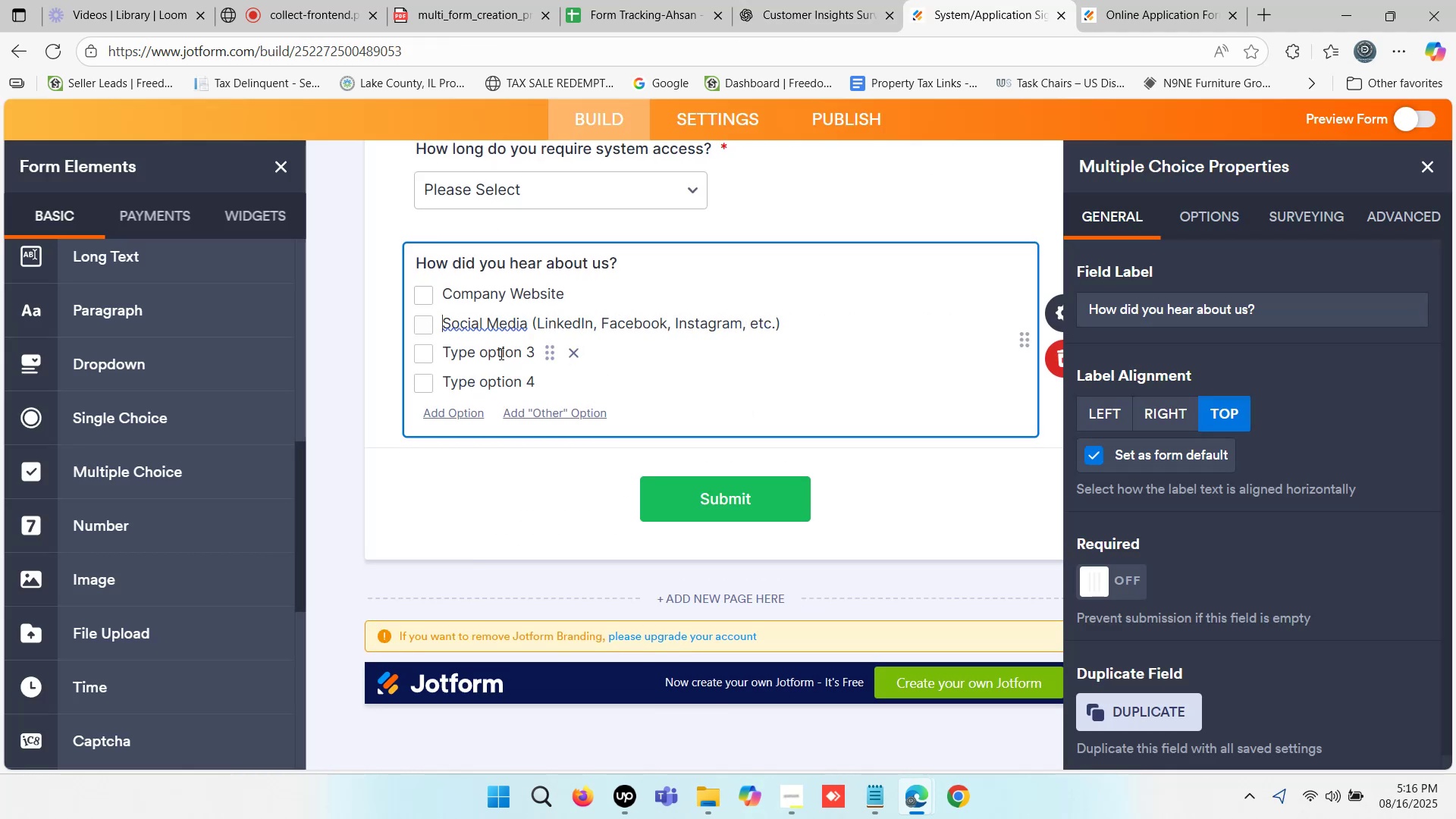 
left_click([500, 353])
 